 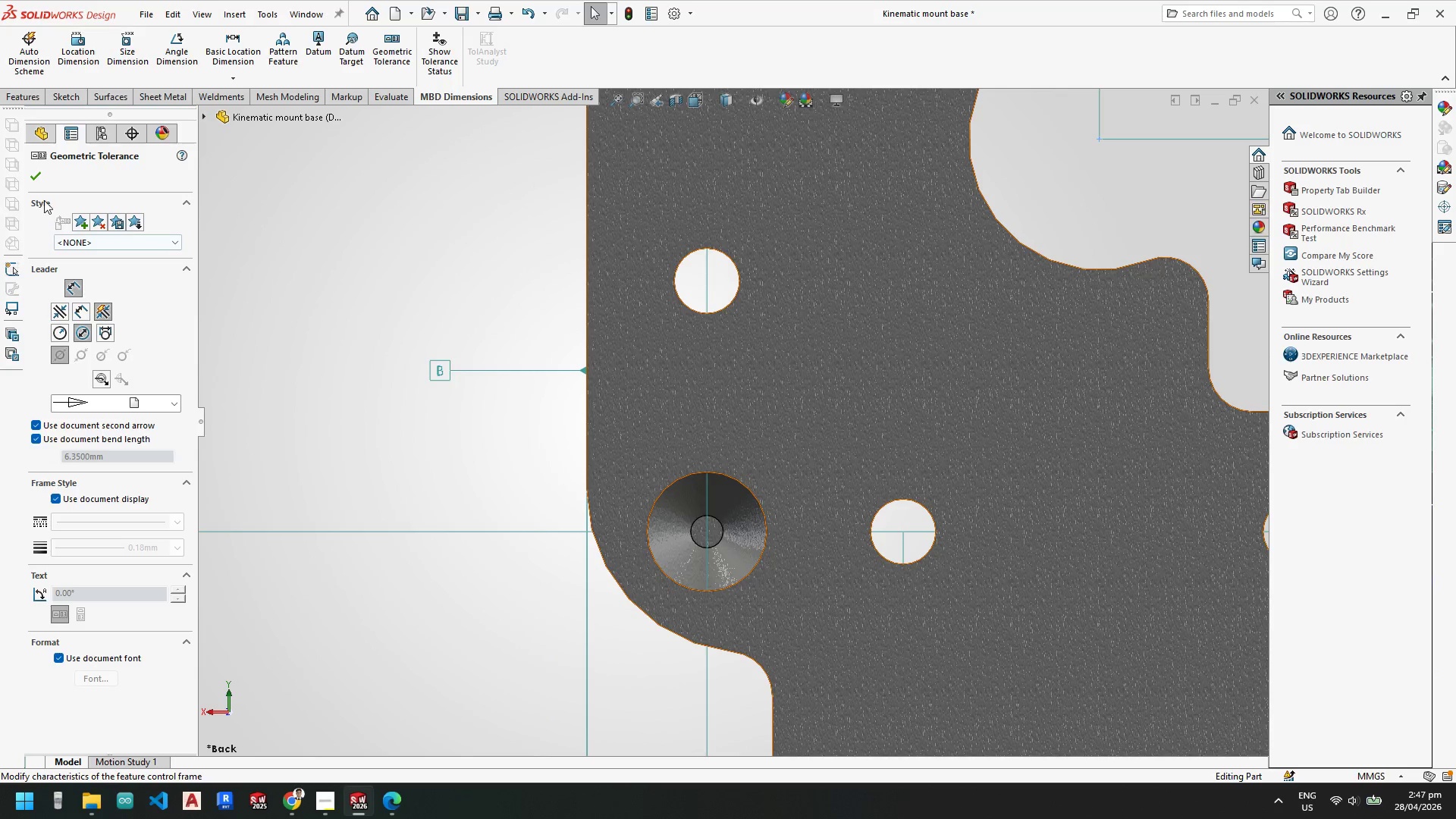 
left_click([747, 551])
 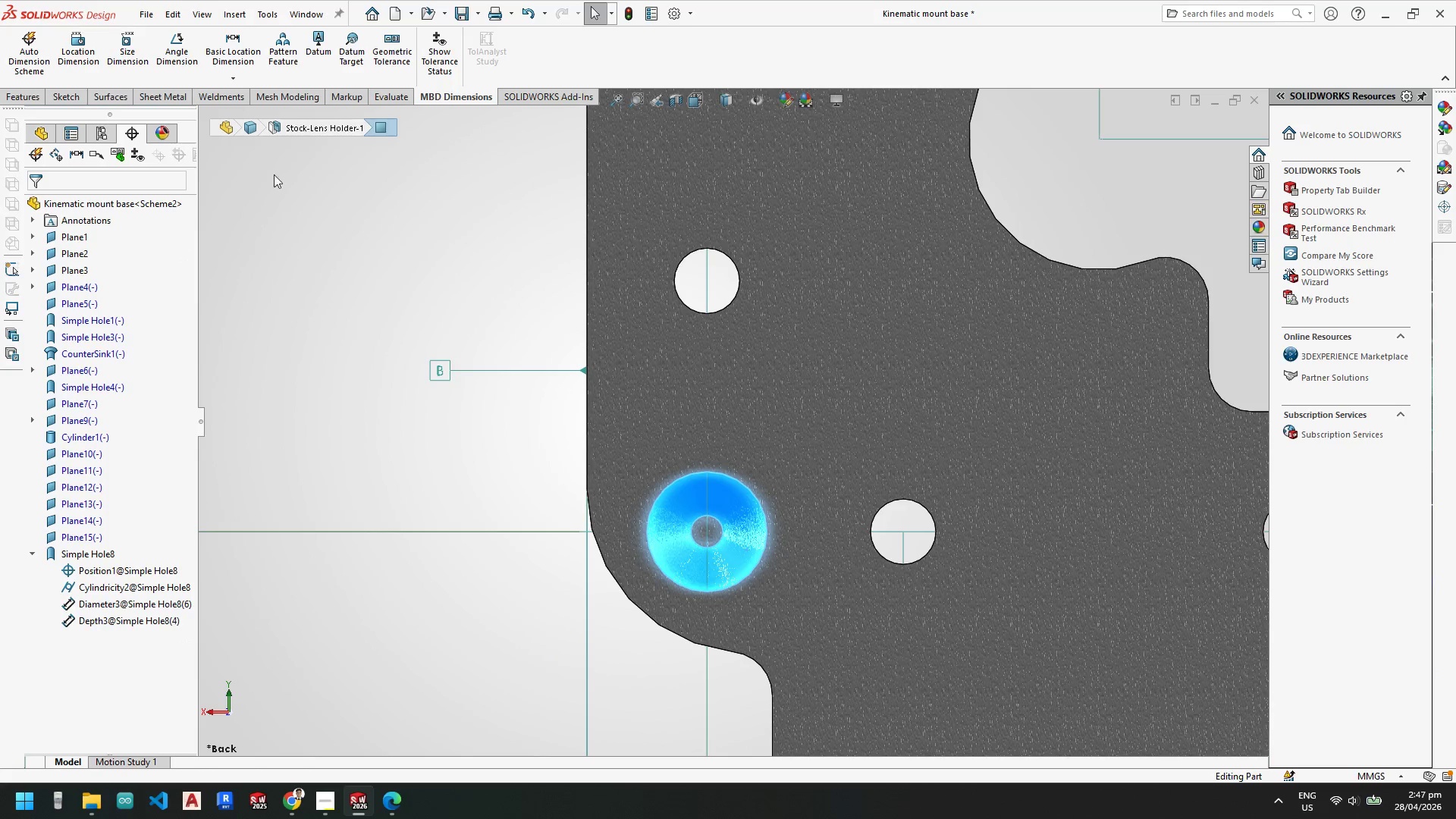 
left_click_drag(start_coordinate=[375, 271], to_coordinate=[376, 264])
 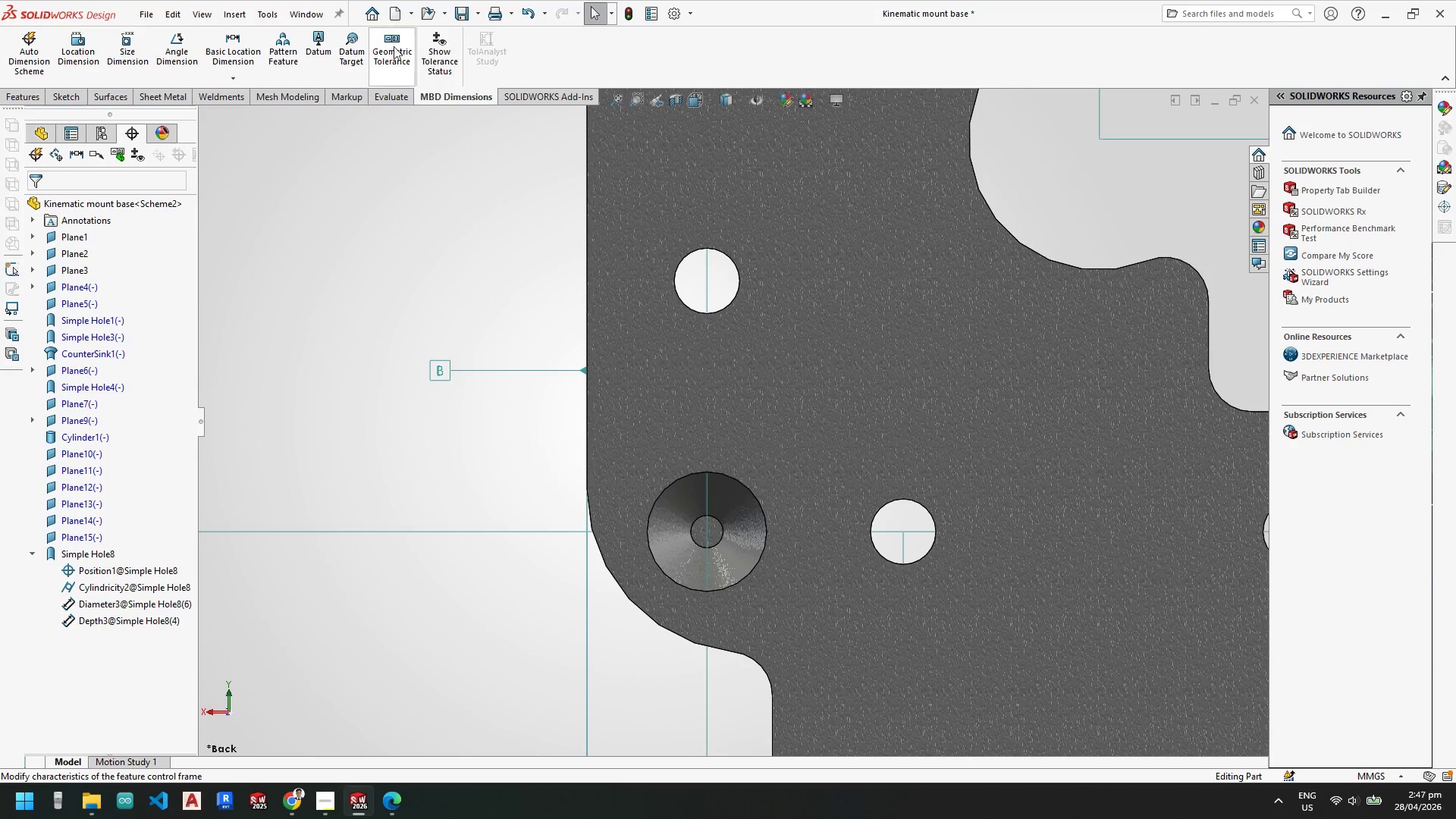 
left_click([394, 44])
 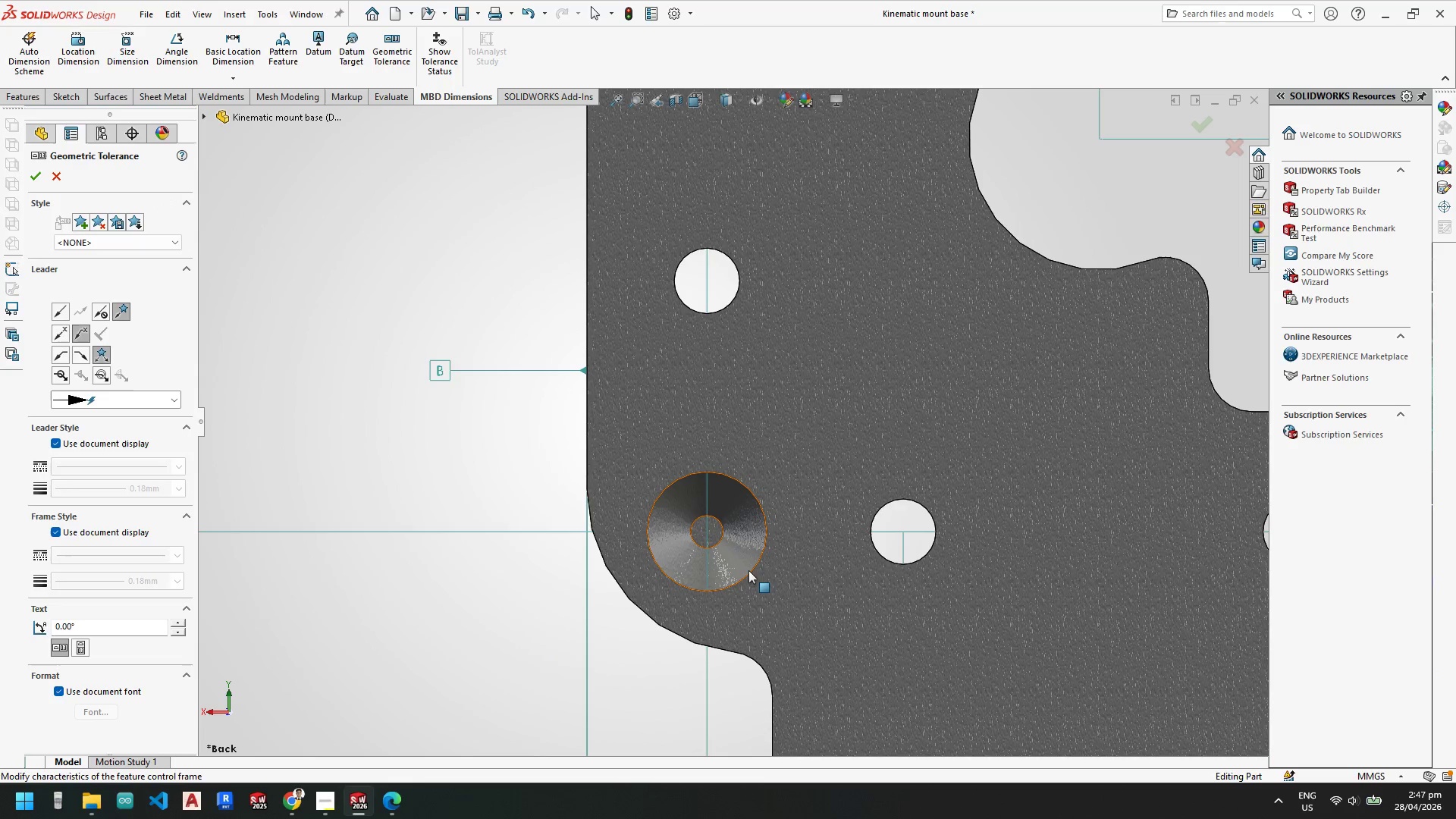 
left_click([741, 557])
 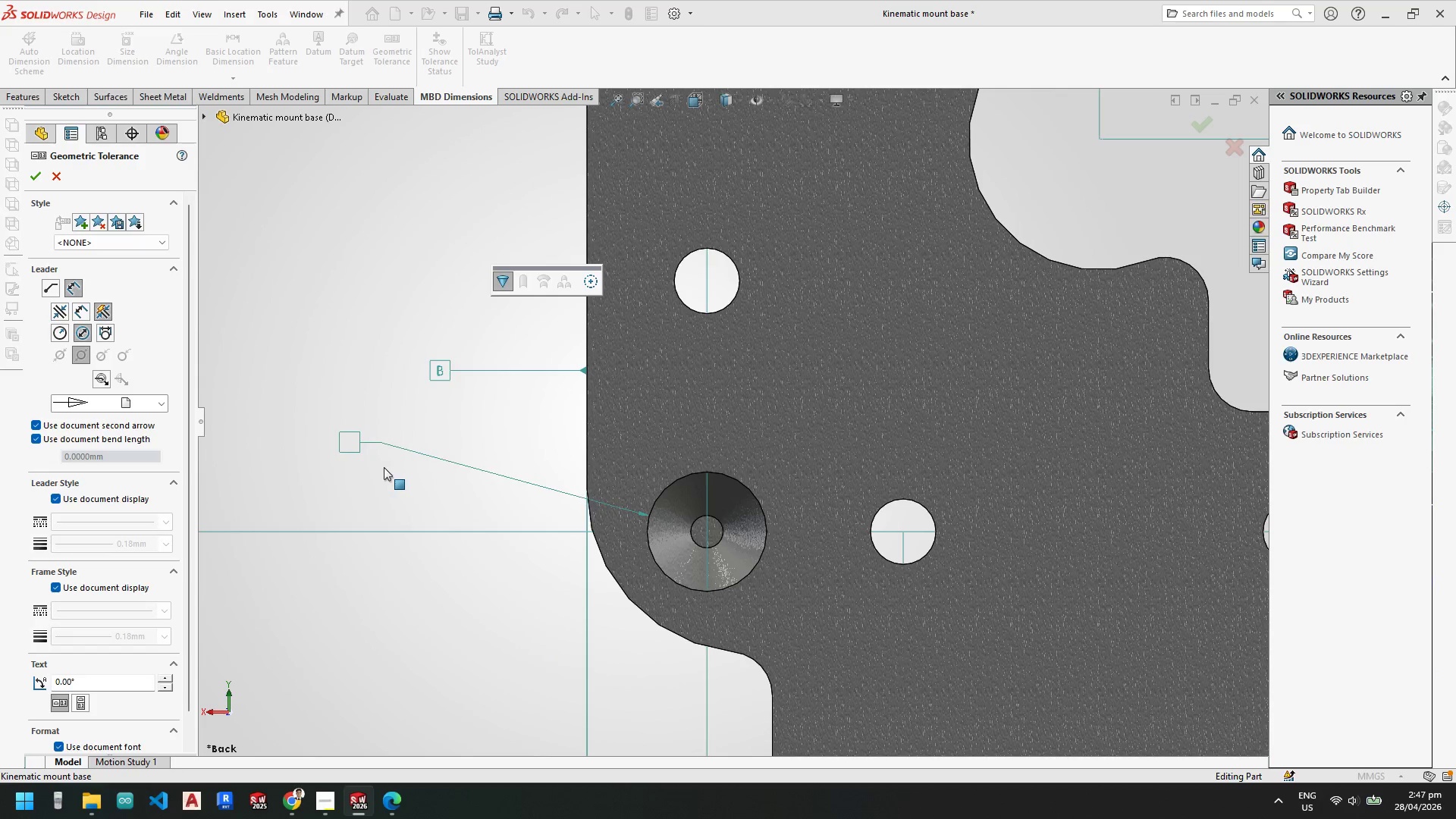 
left_click([375, 467])
 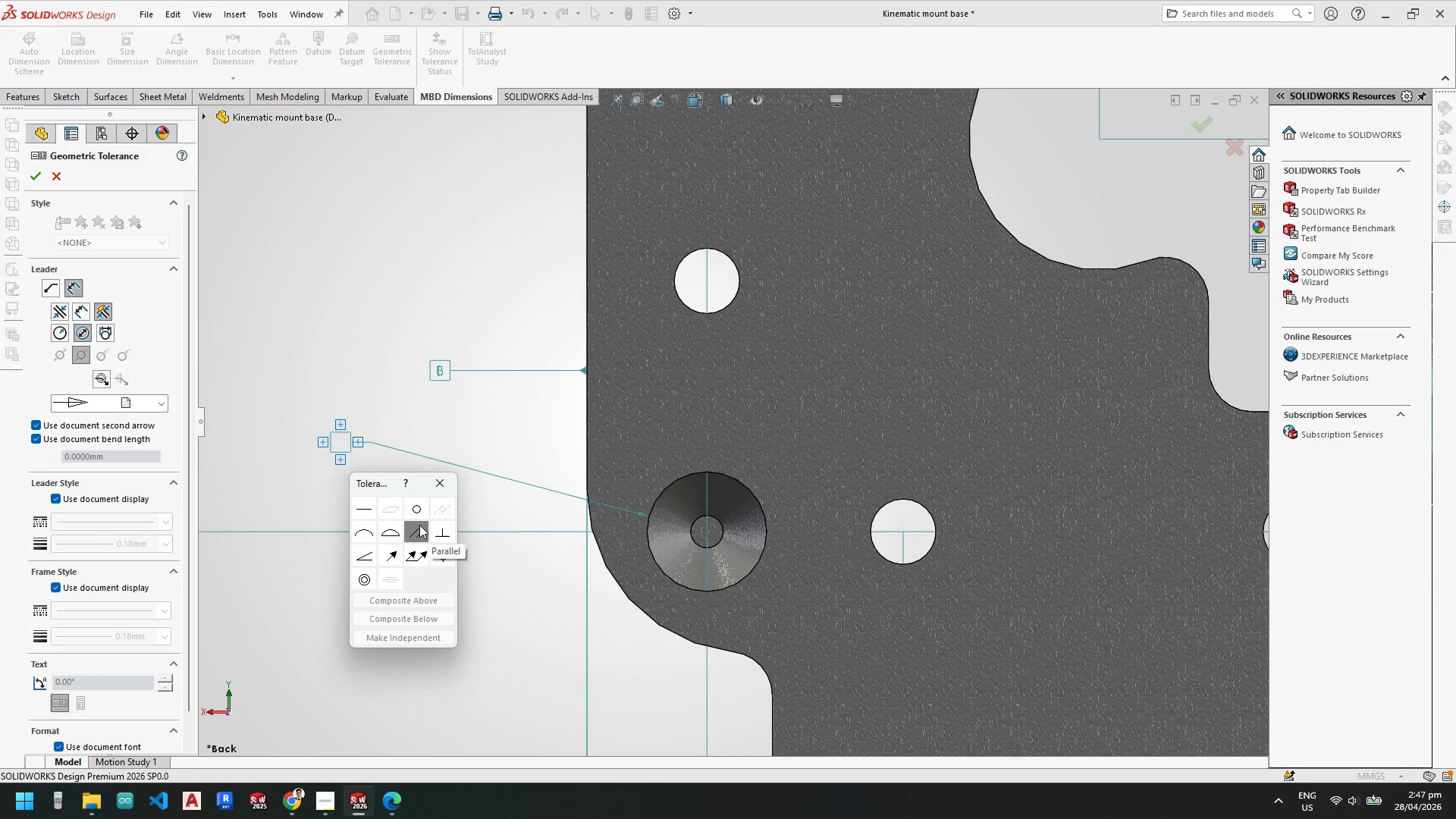 
wait(5.97)
 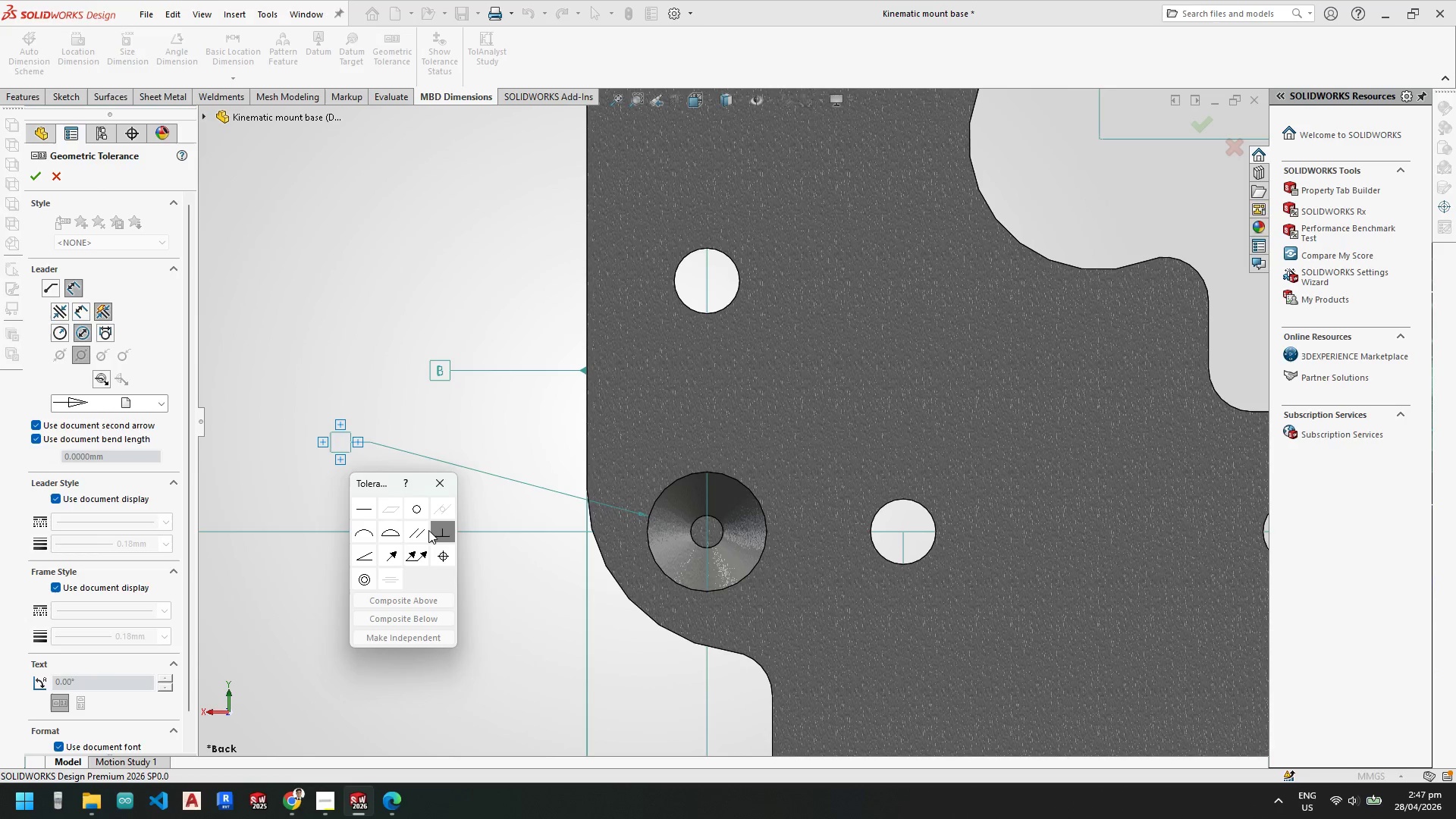 
left_click([444, 558])
 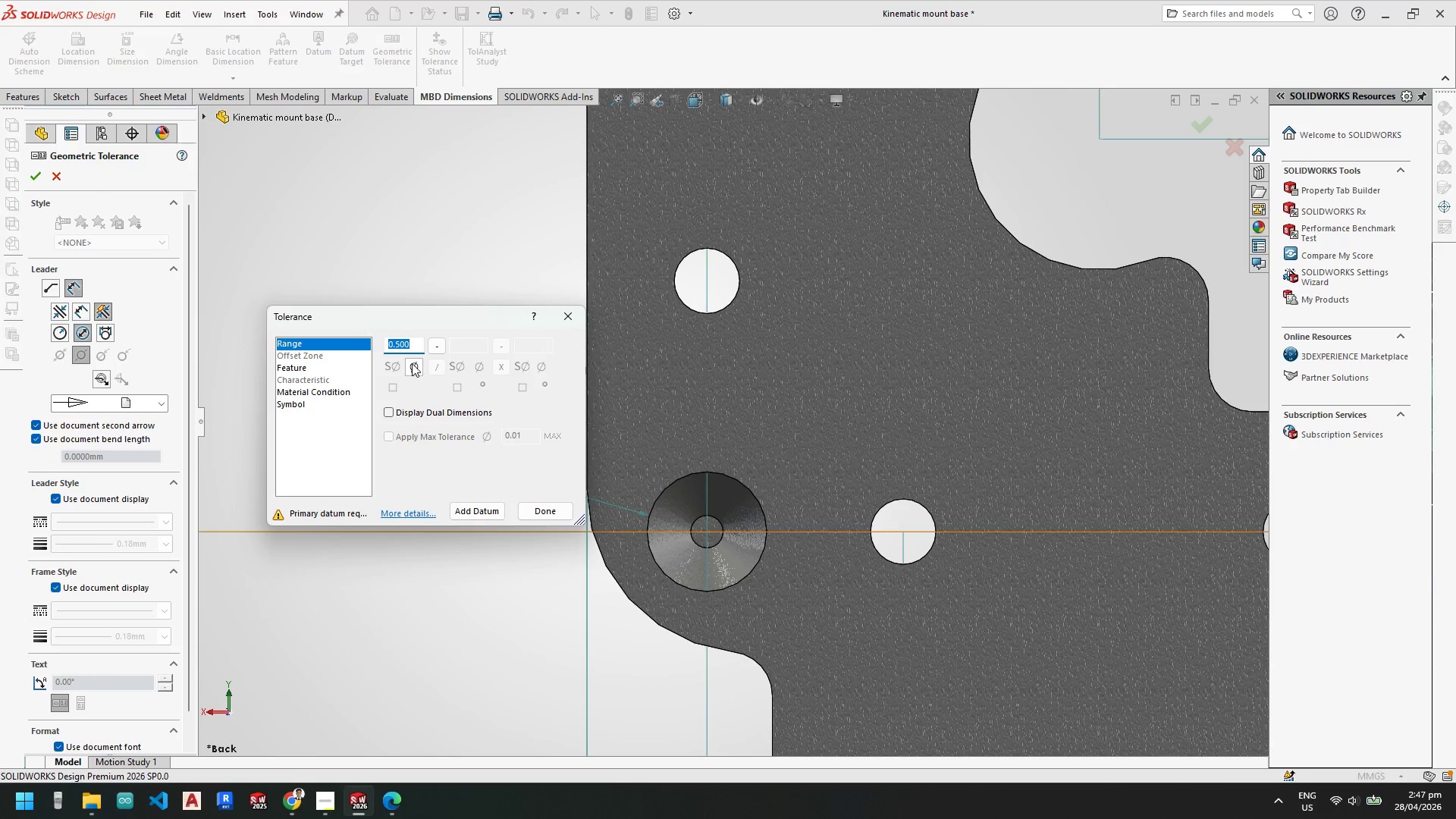 
left_click_drag(start_coordinate=[418, 344], to_coordinate=[373, 340])
 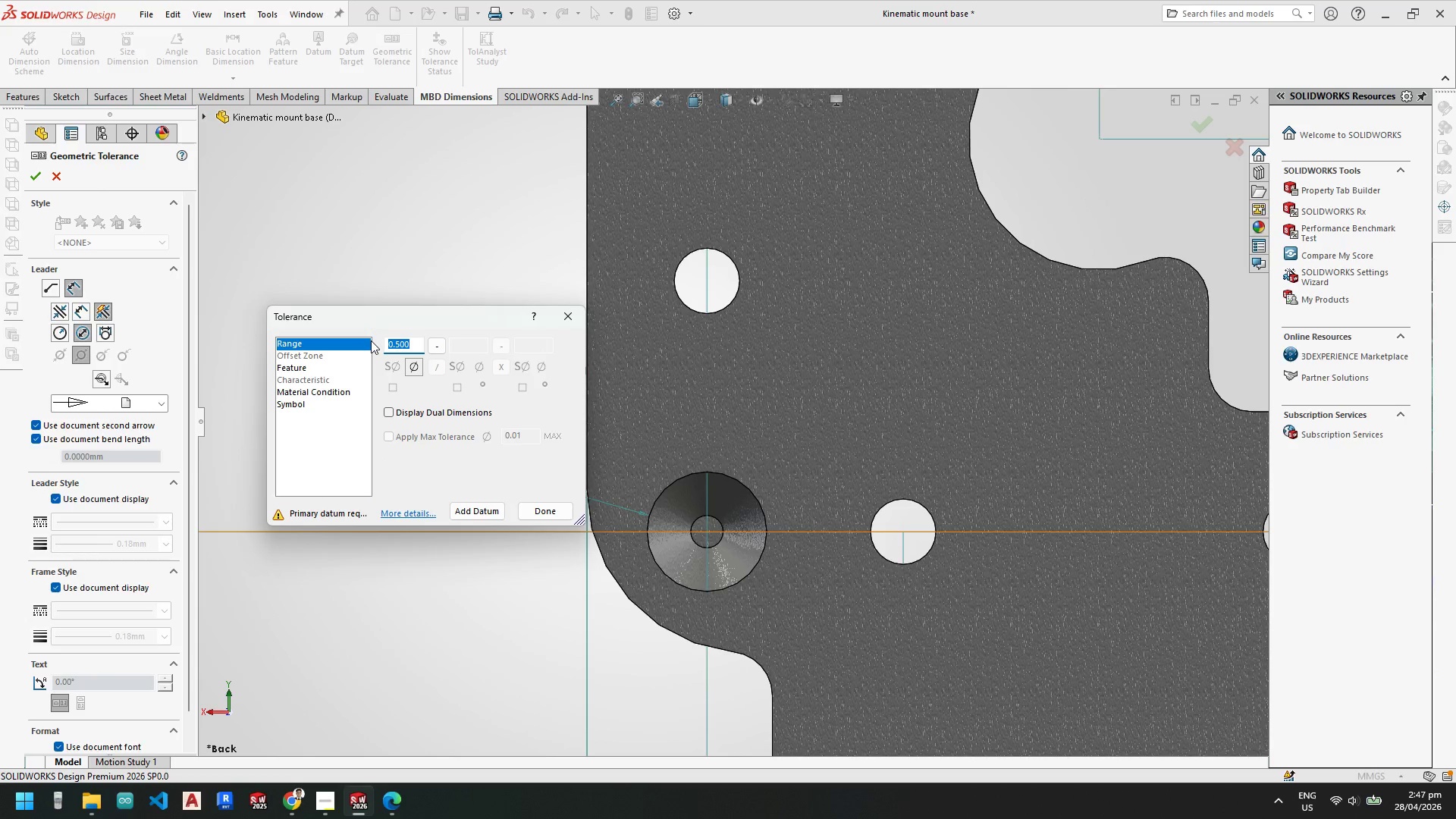 
key(Numpad0)
 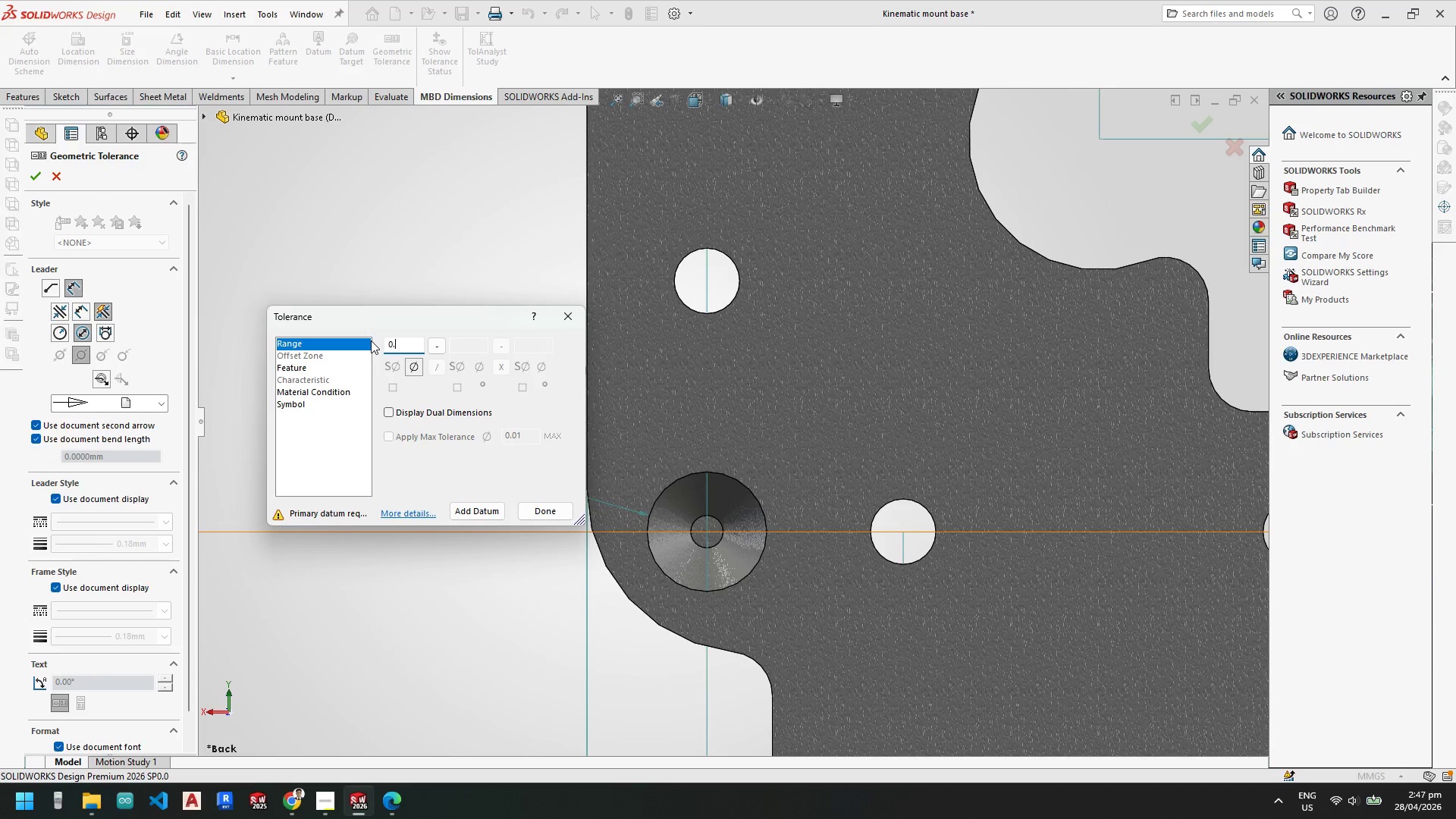 
key(NumpadDecimal)
 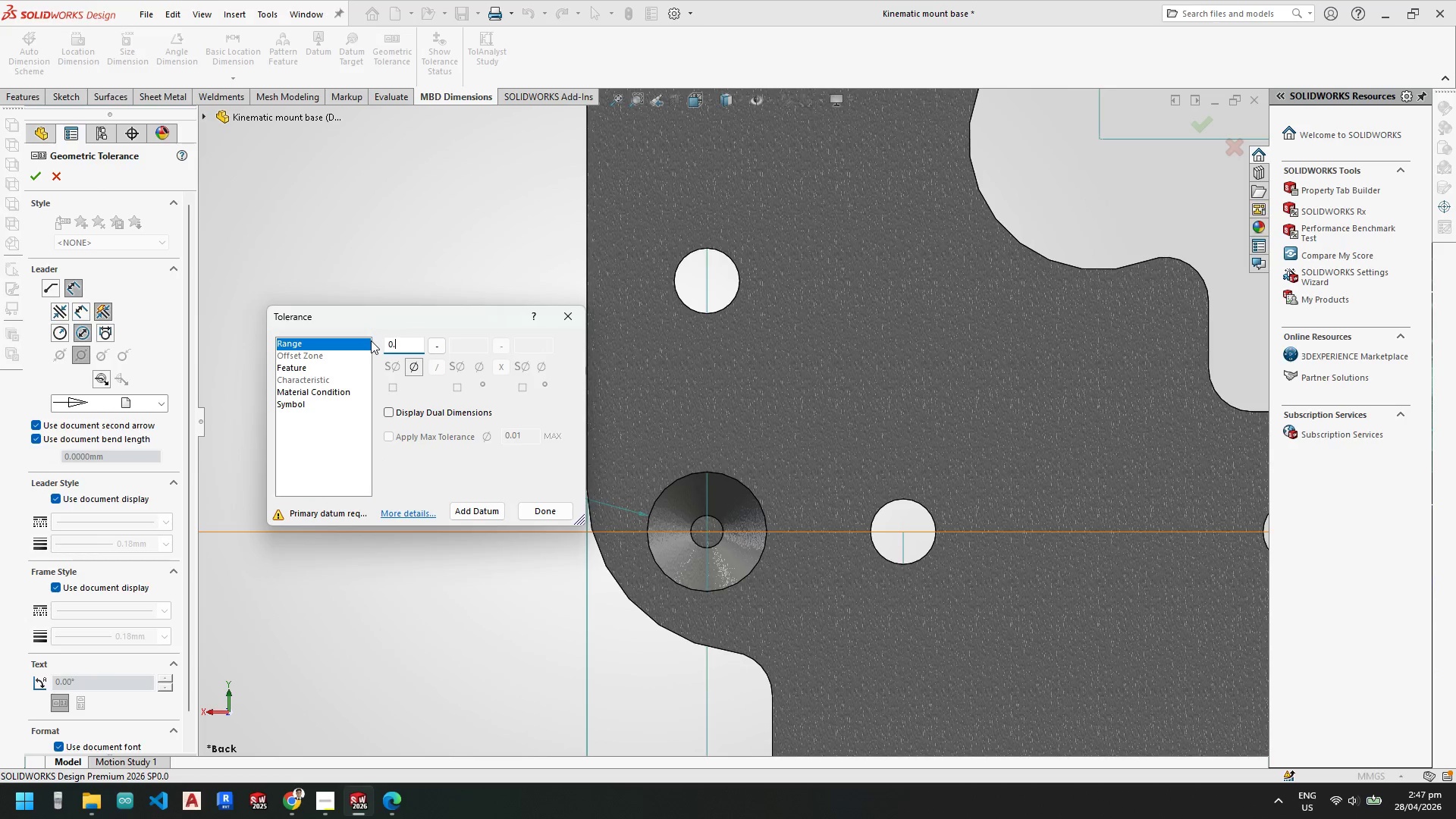 
key(Numpad0)
 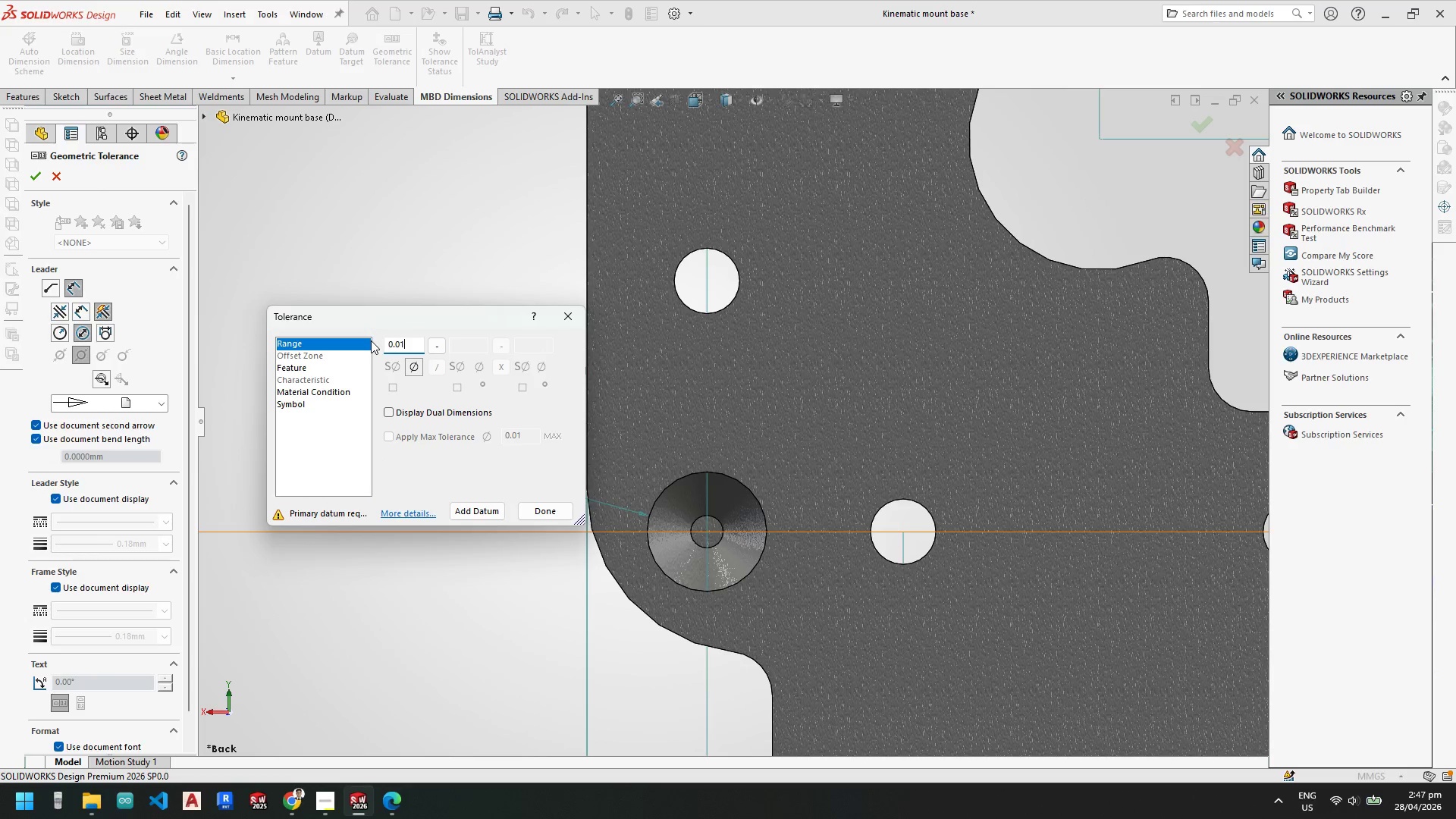 
key(Numpad1)
 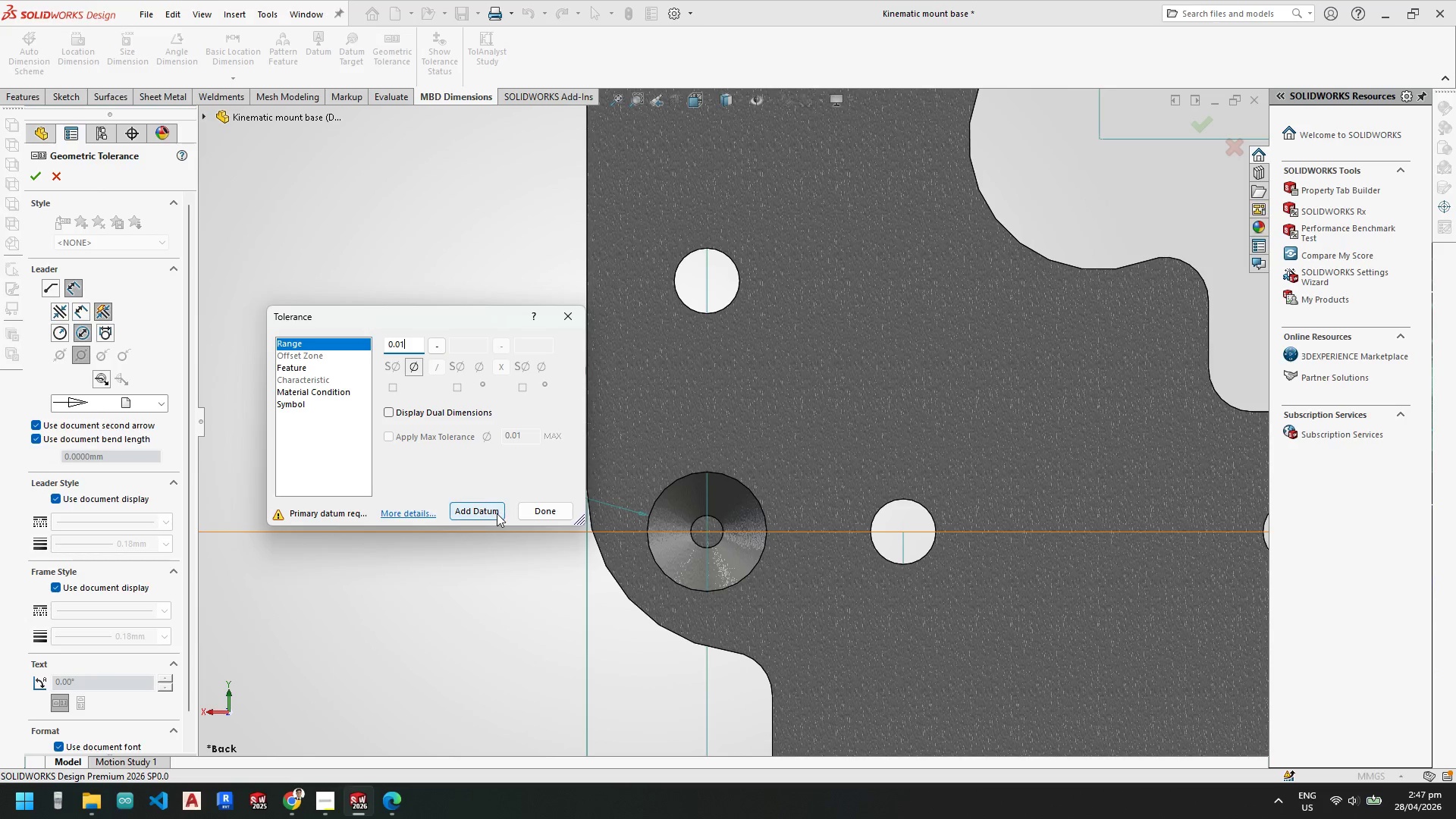 
left_click([493, 513])
 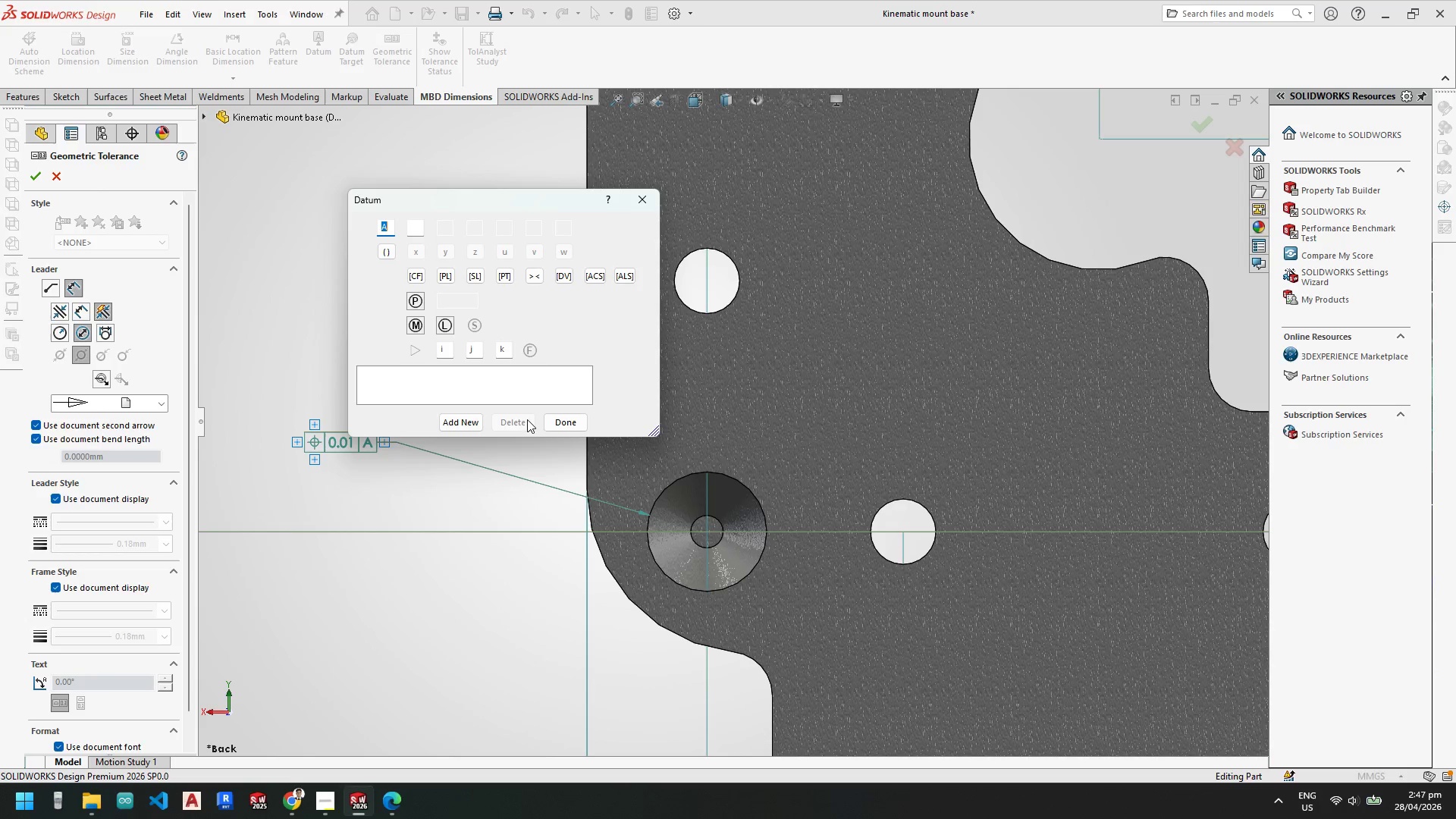 
left_click([467, 422])
 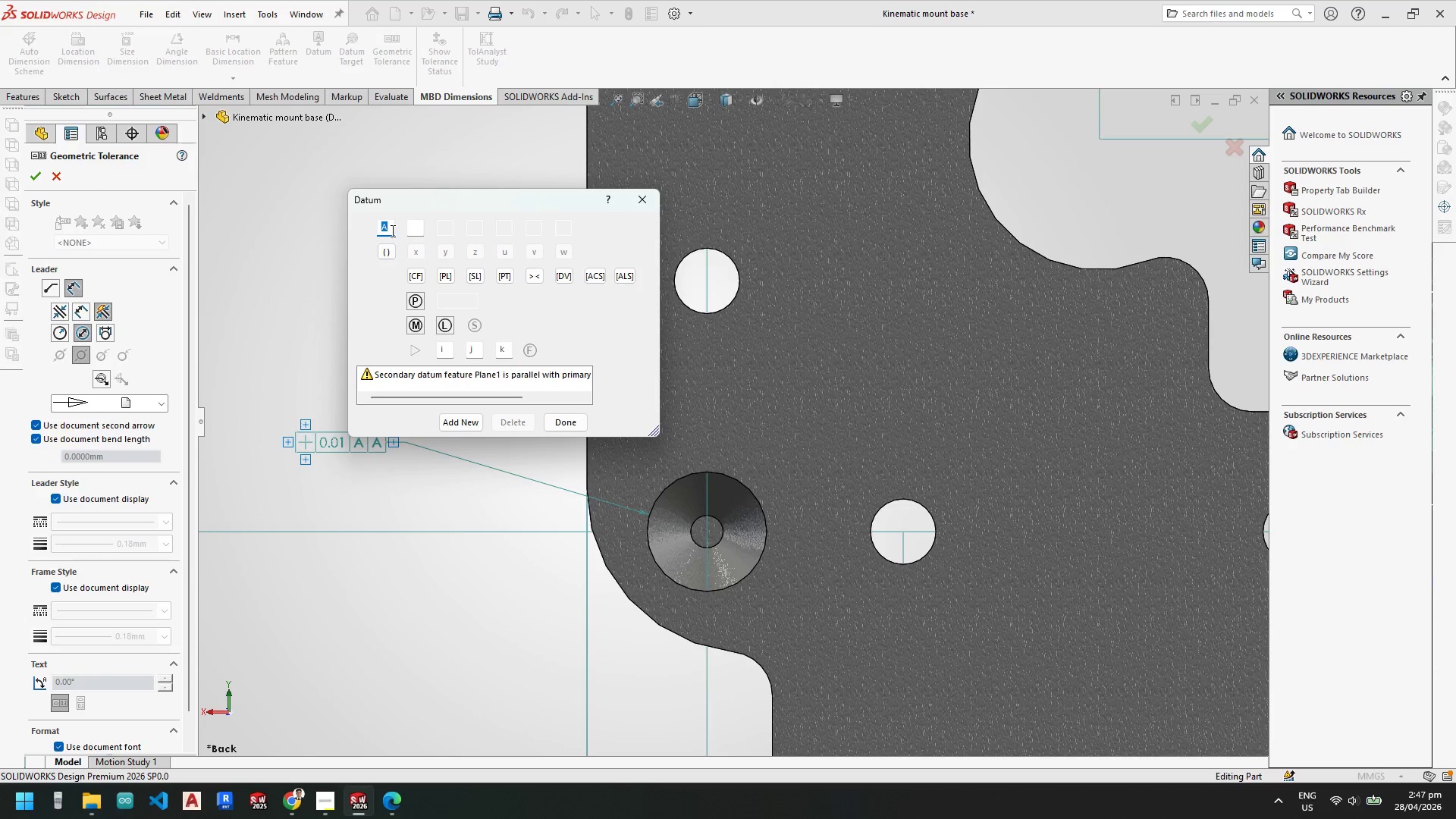 
key(Shift+B)
 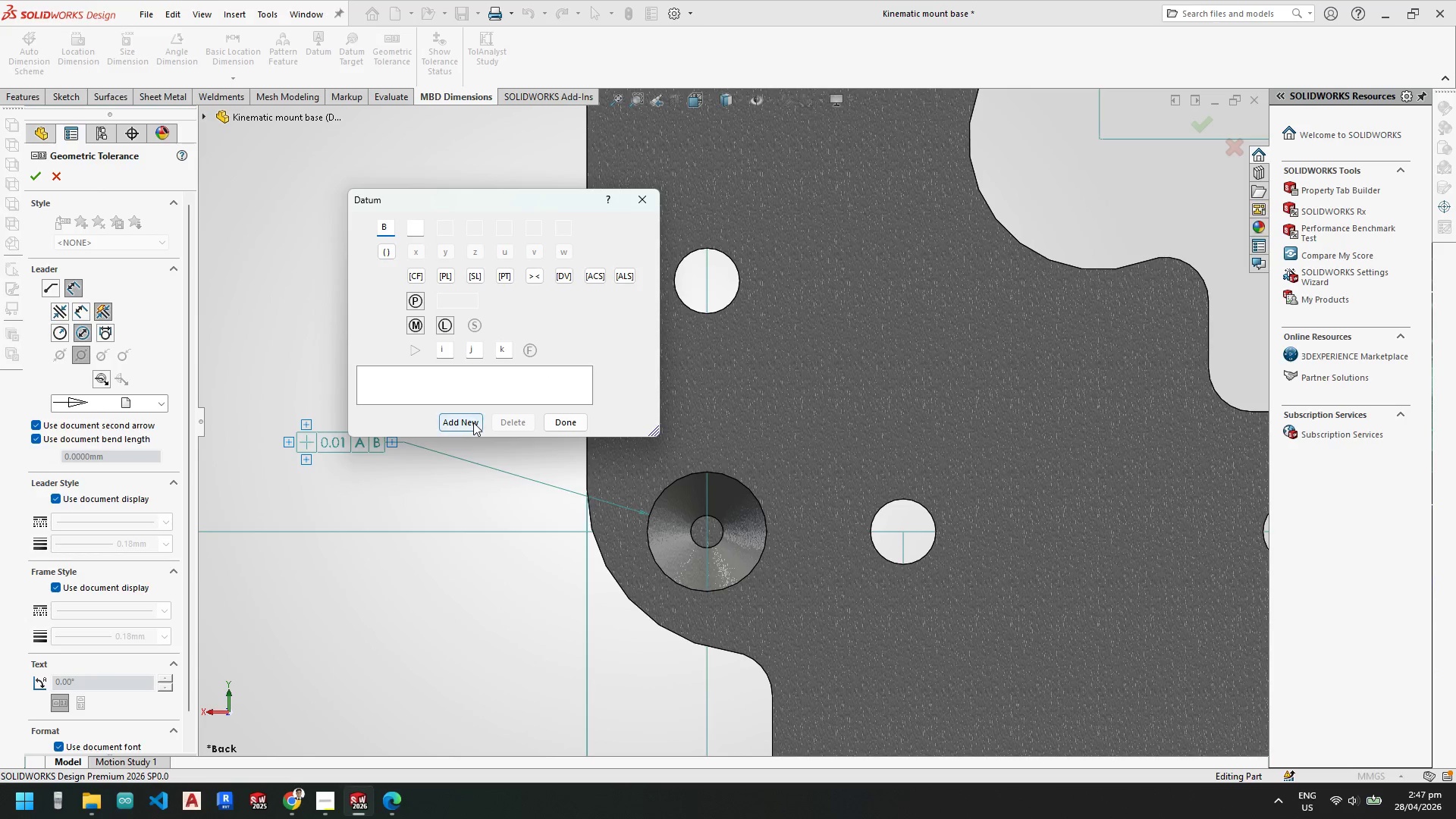 
left_click([557, 424])
 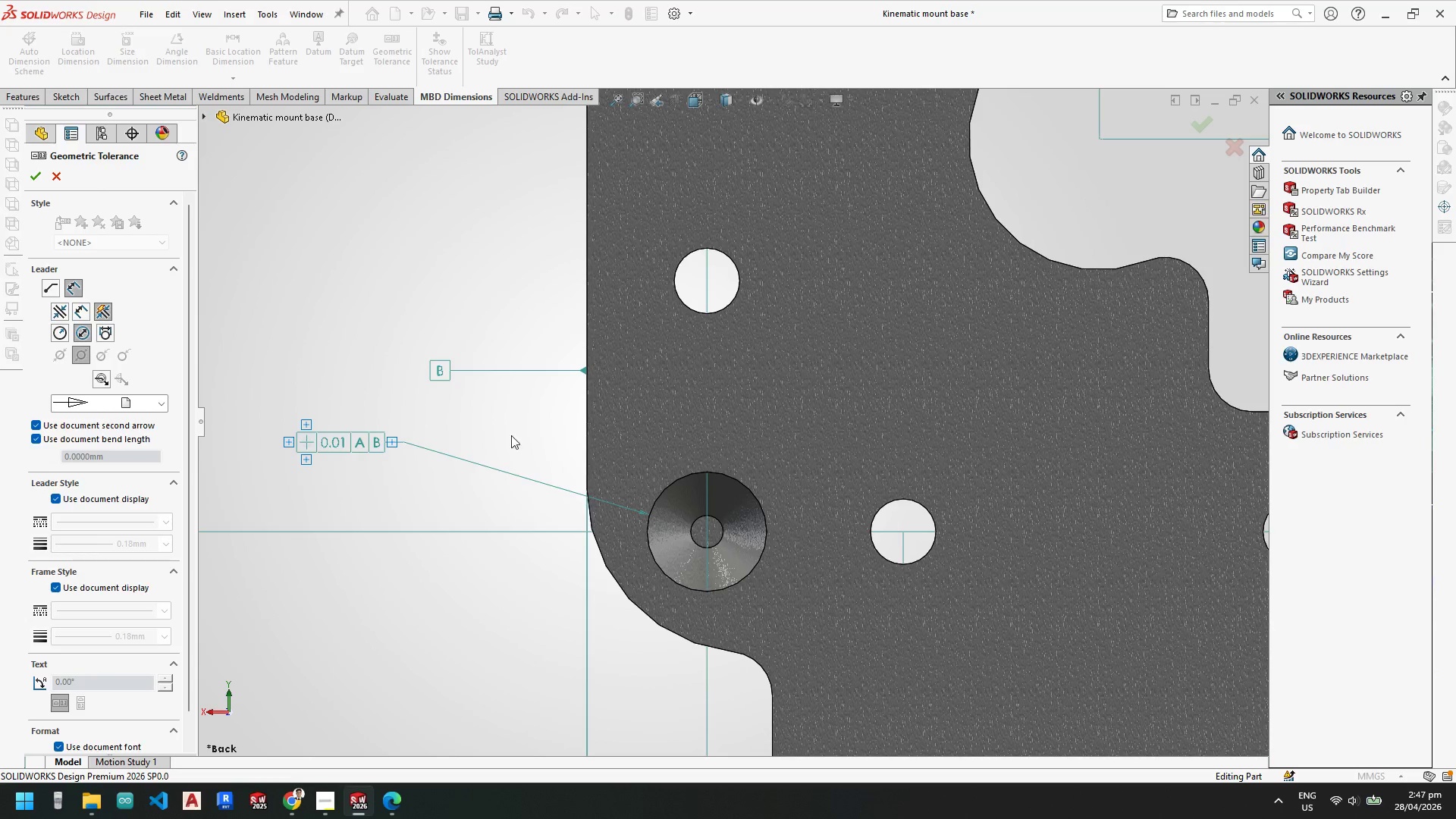 
wait(7.81)
 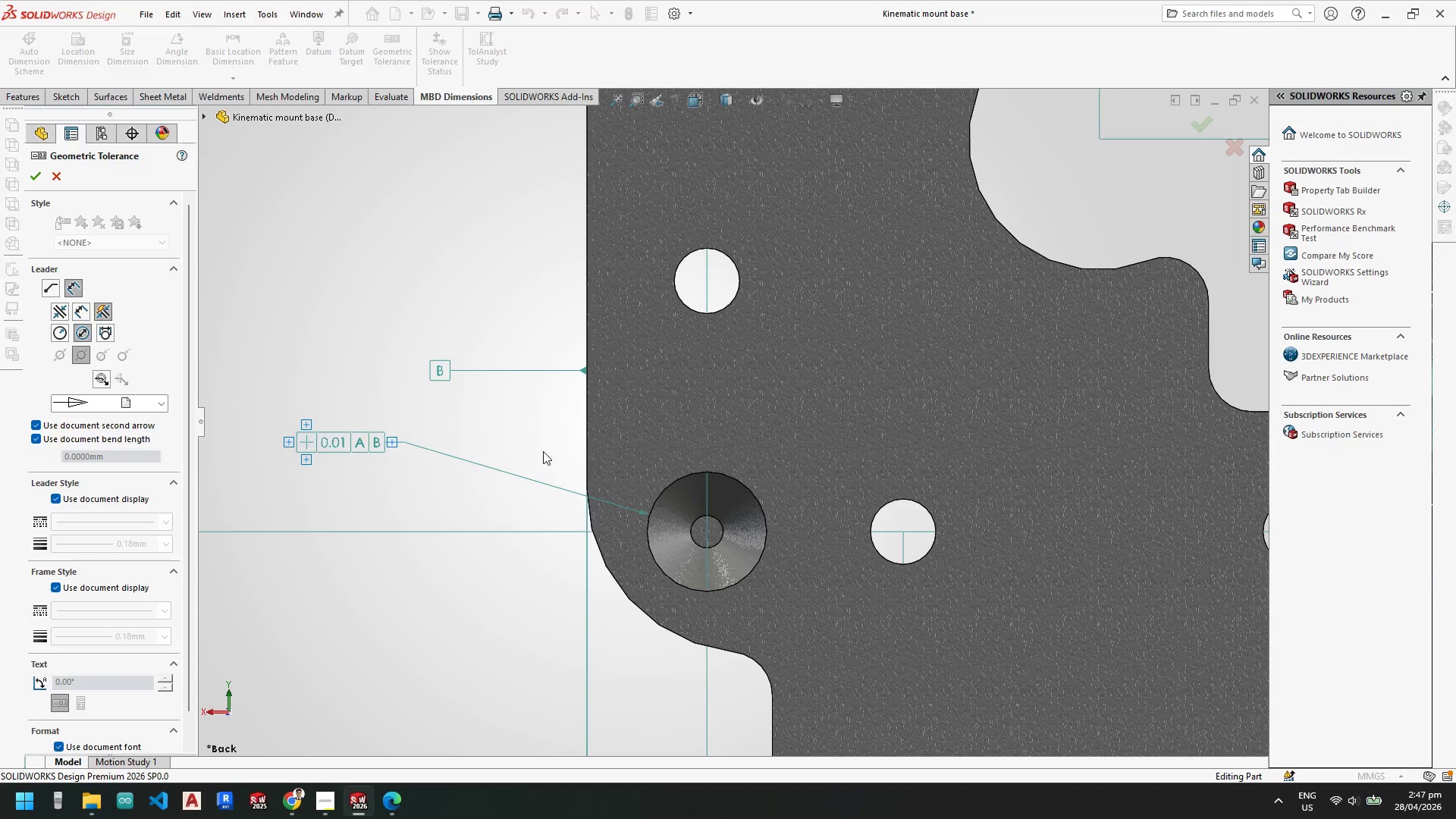 
left_click([394, 442])
 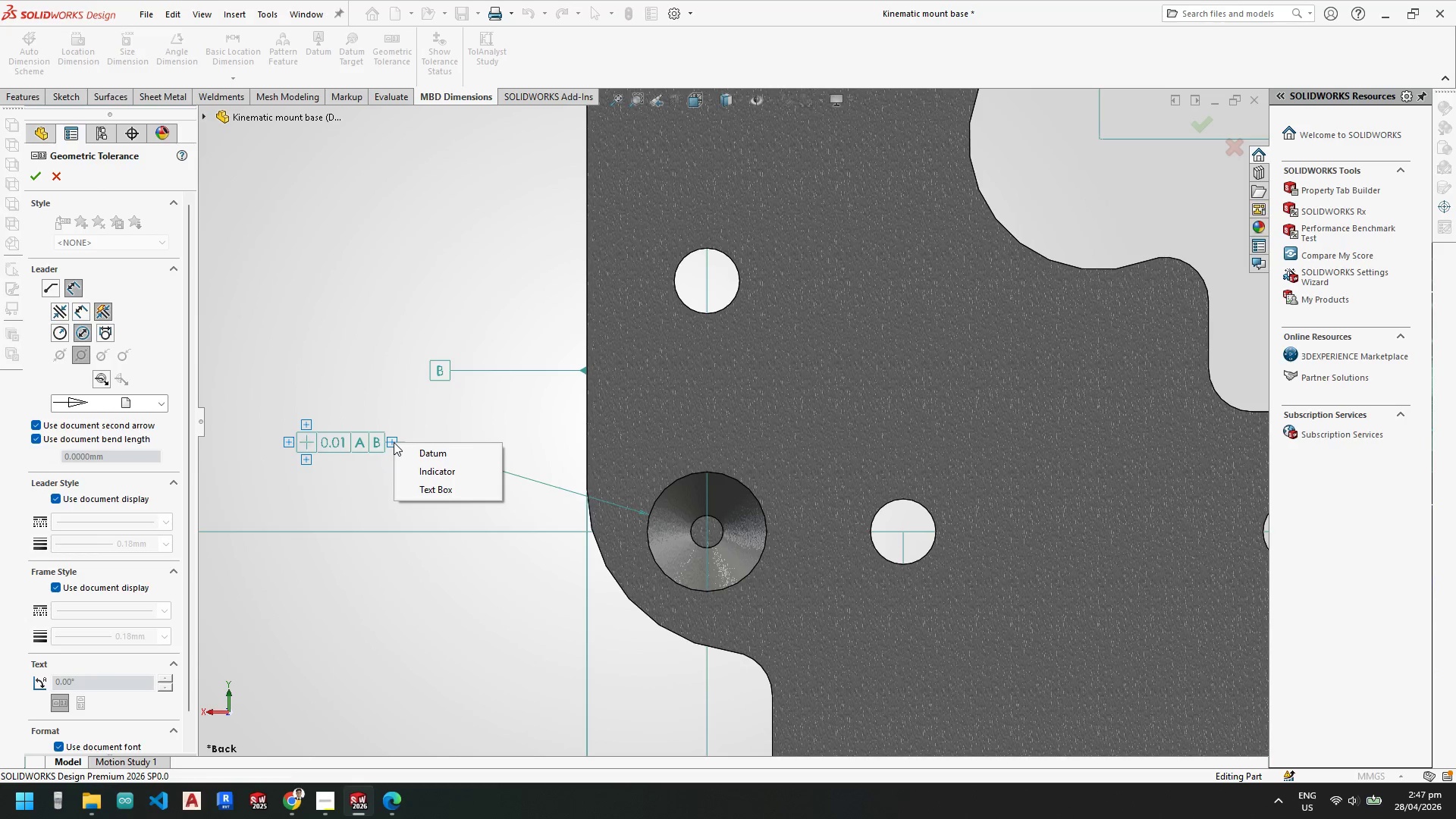 
left_click([394, 442])
 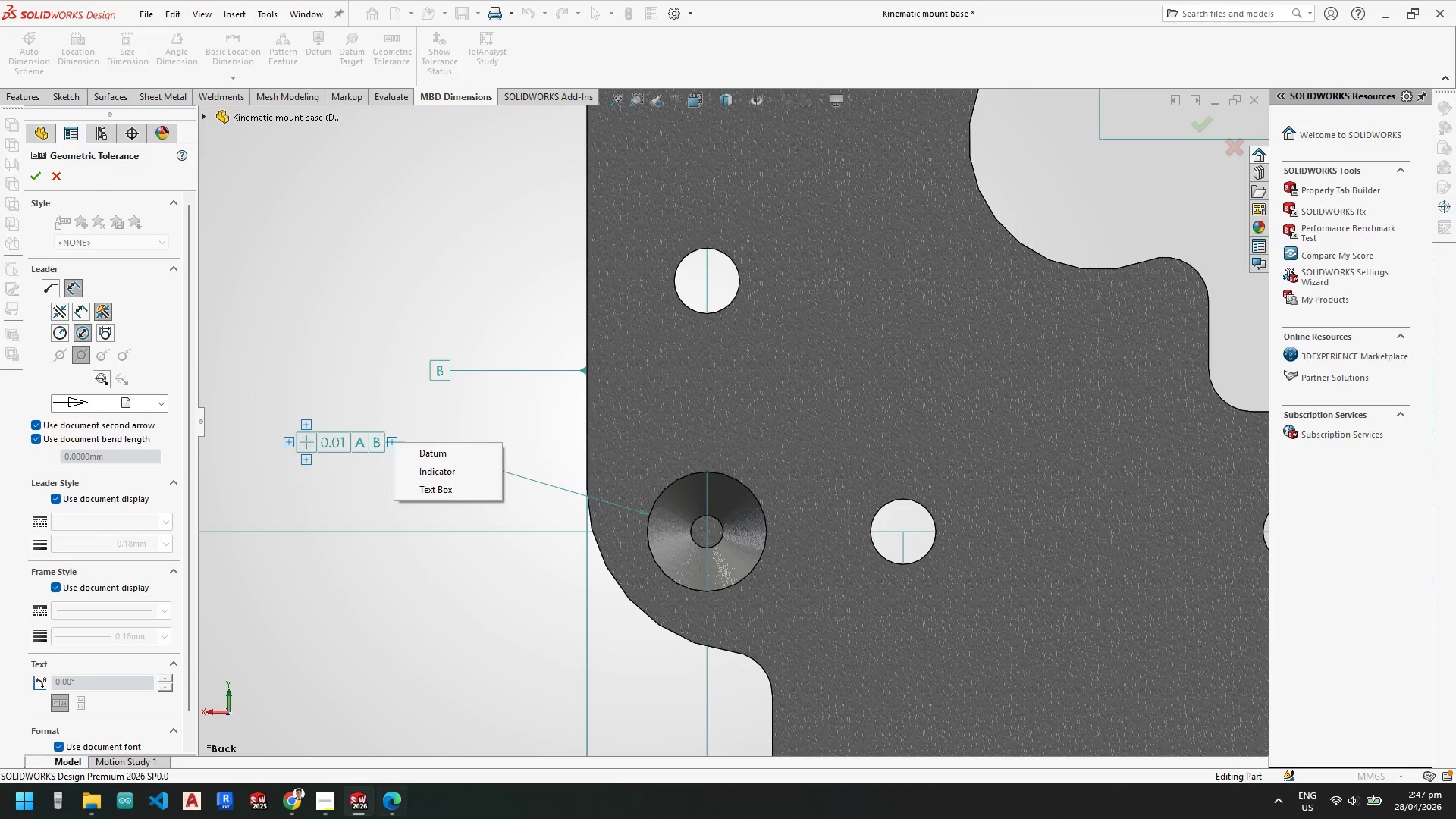 
left_click([396, 812])
 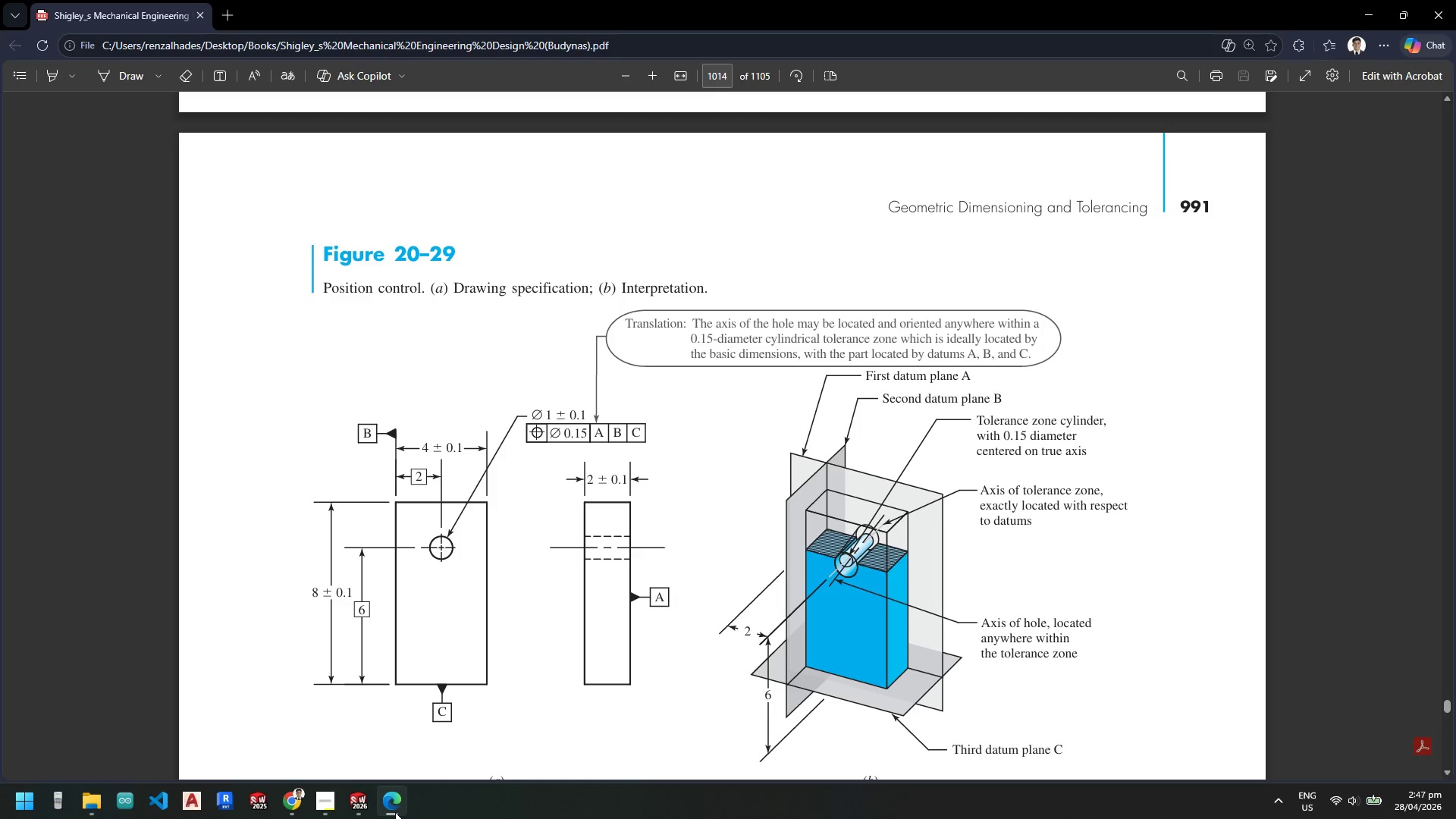 
wait(13.86)
 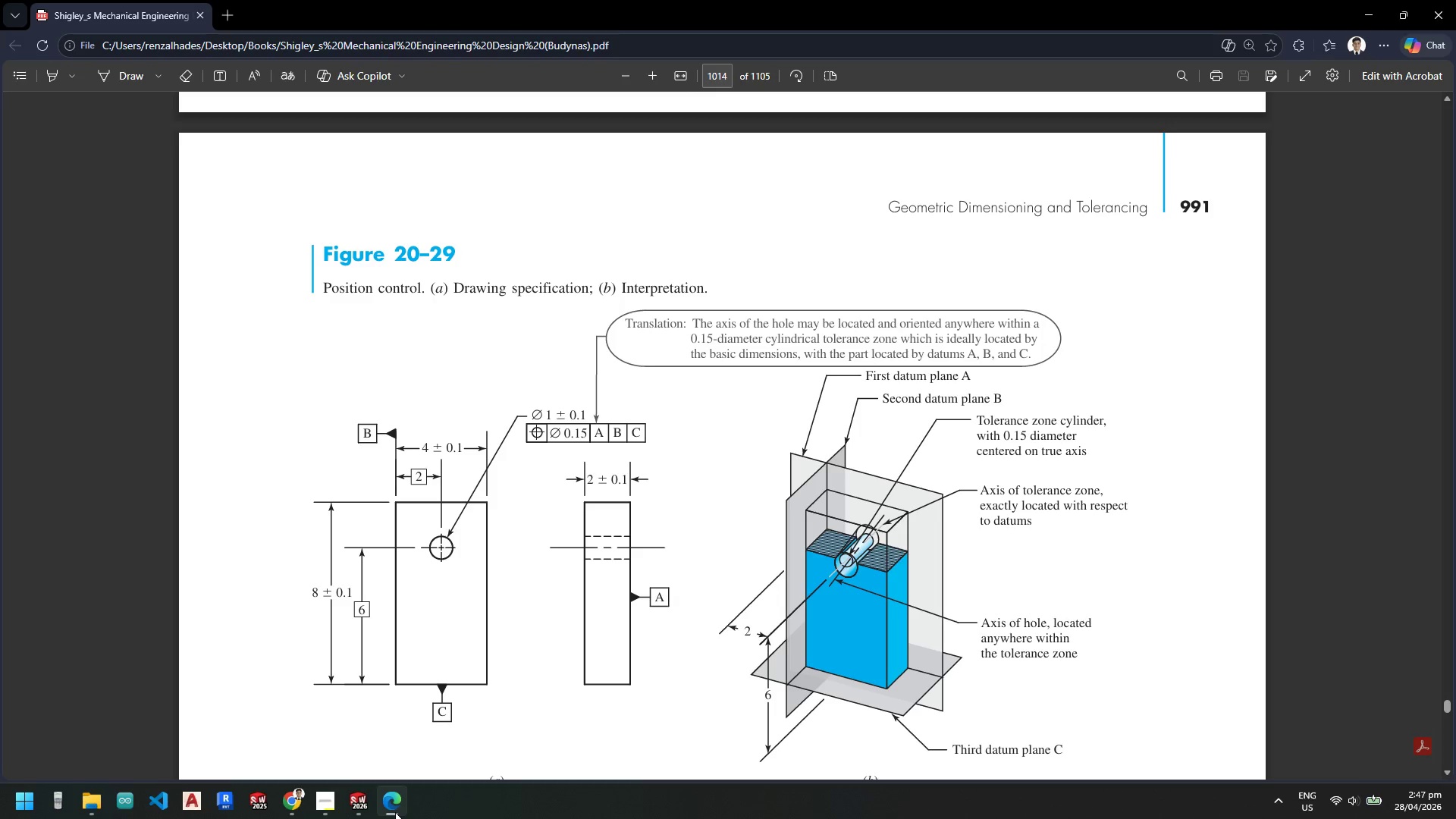 
left_click([395, 812])
 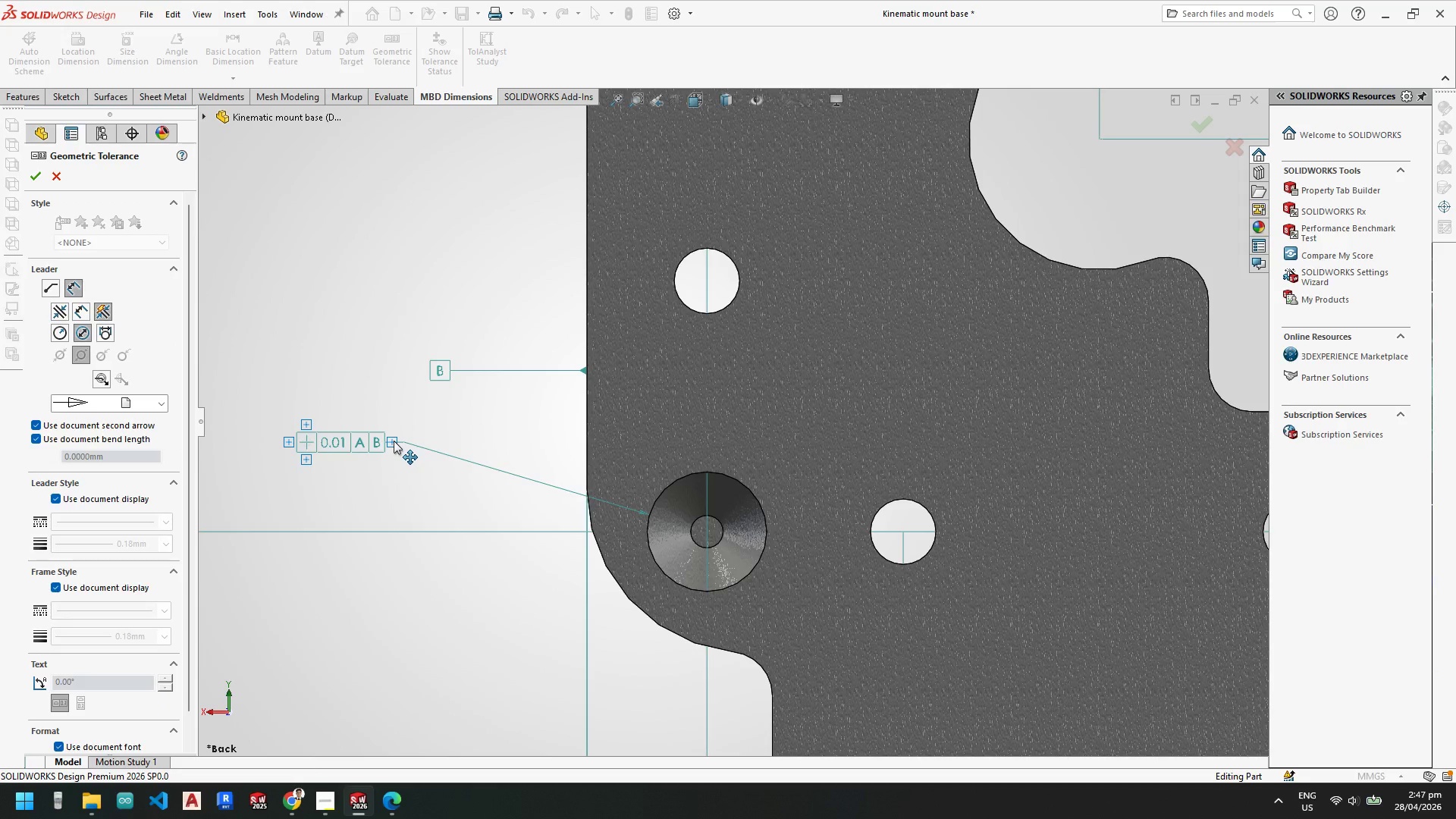 
wait(5.22)
 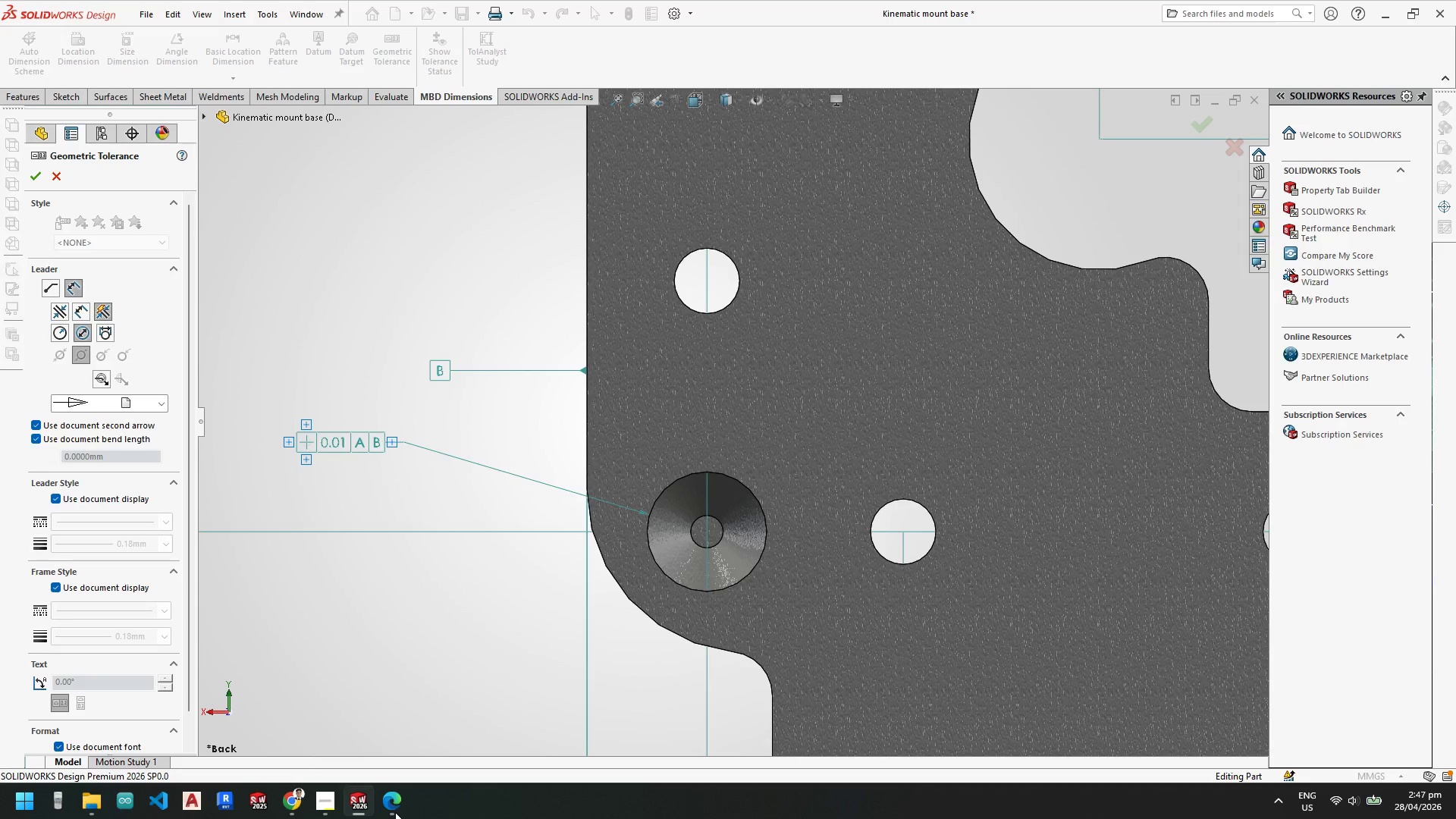 
left_click([394, 441])
 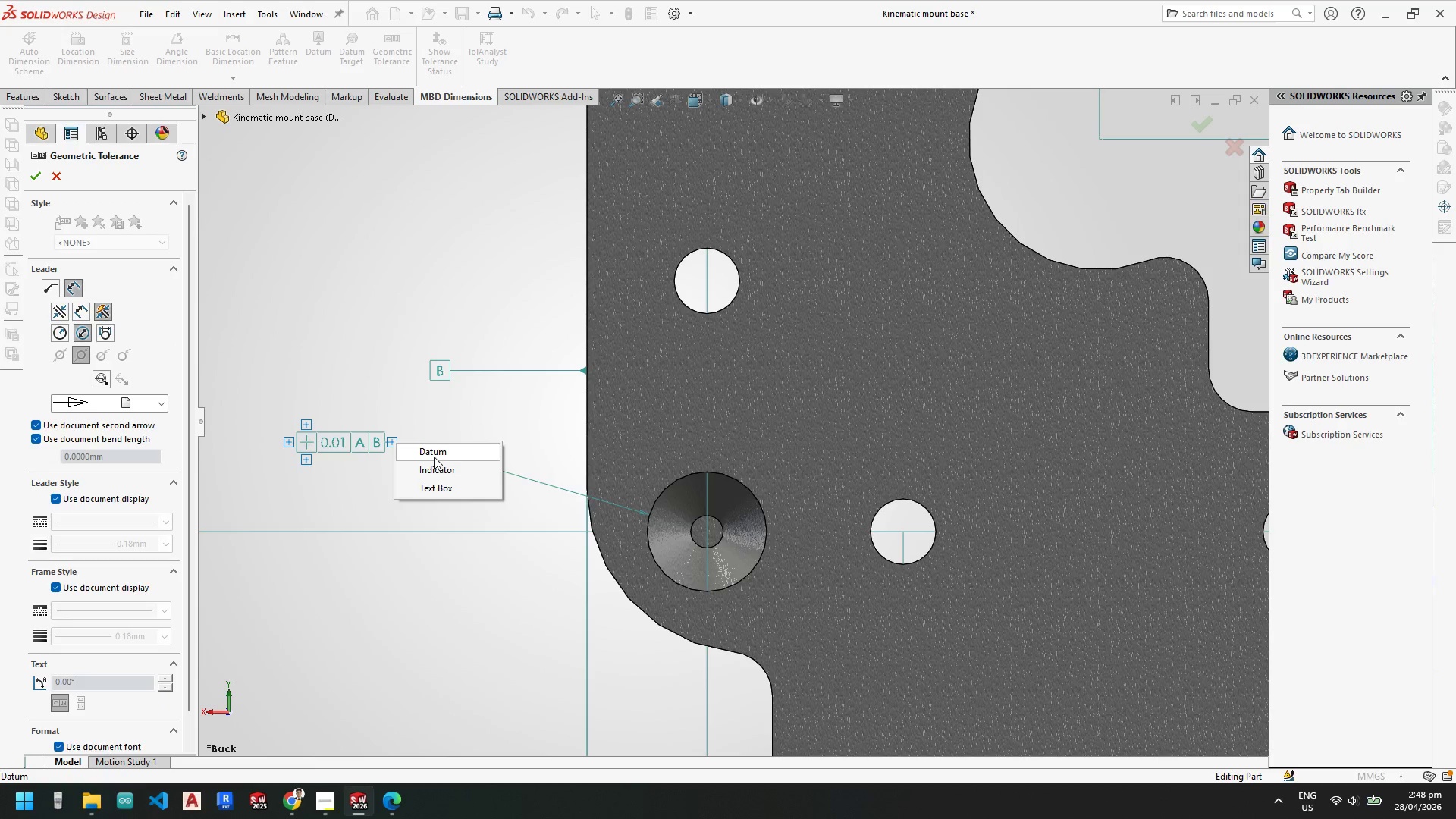 
left_click([438, 467])
 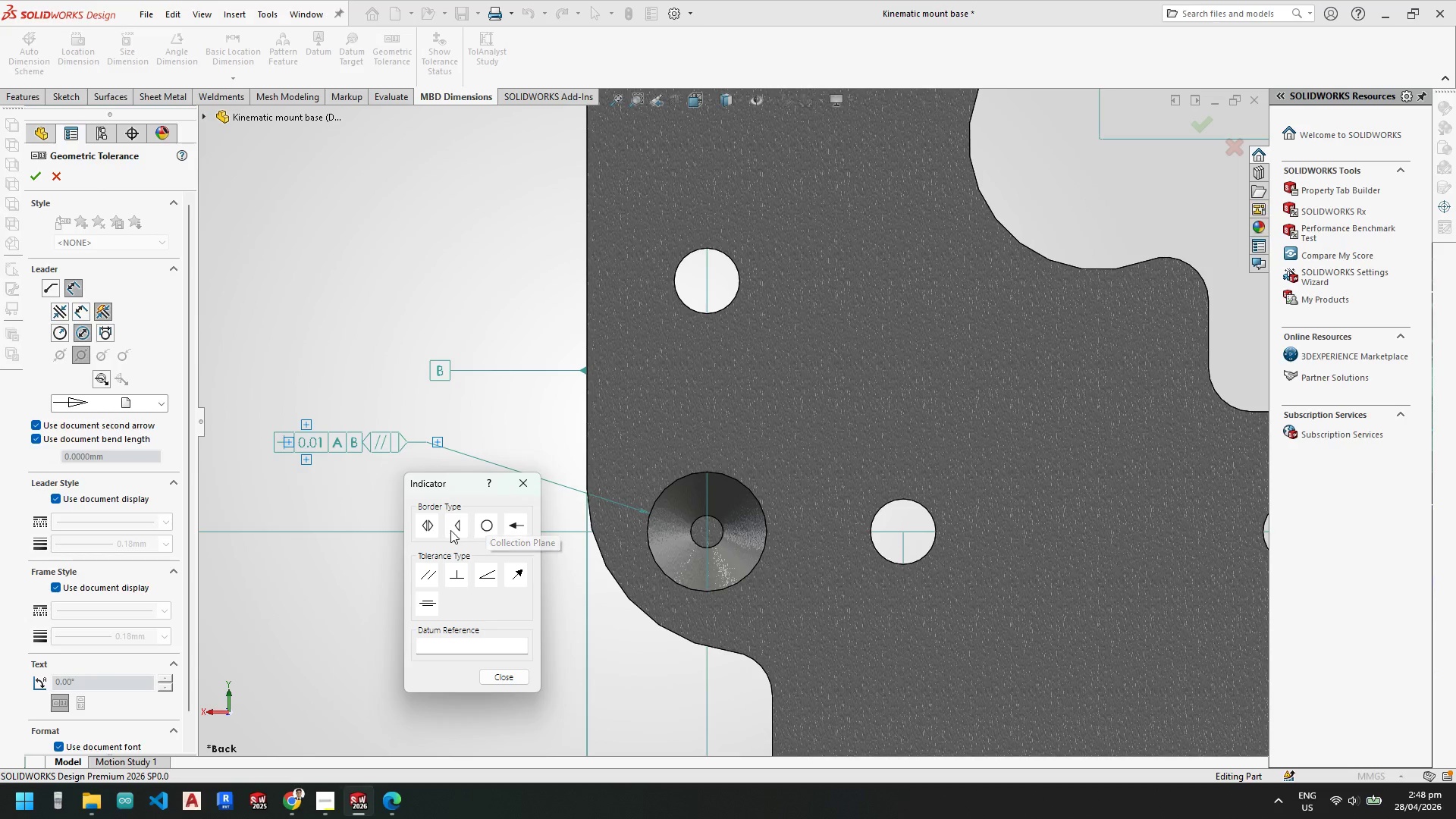 
left_click([504, 670])
 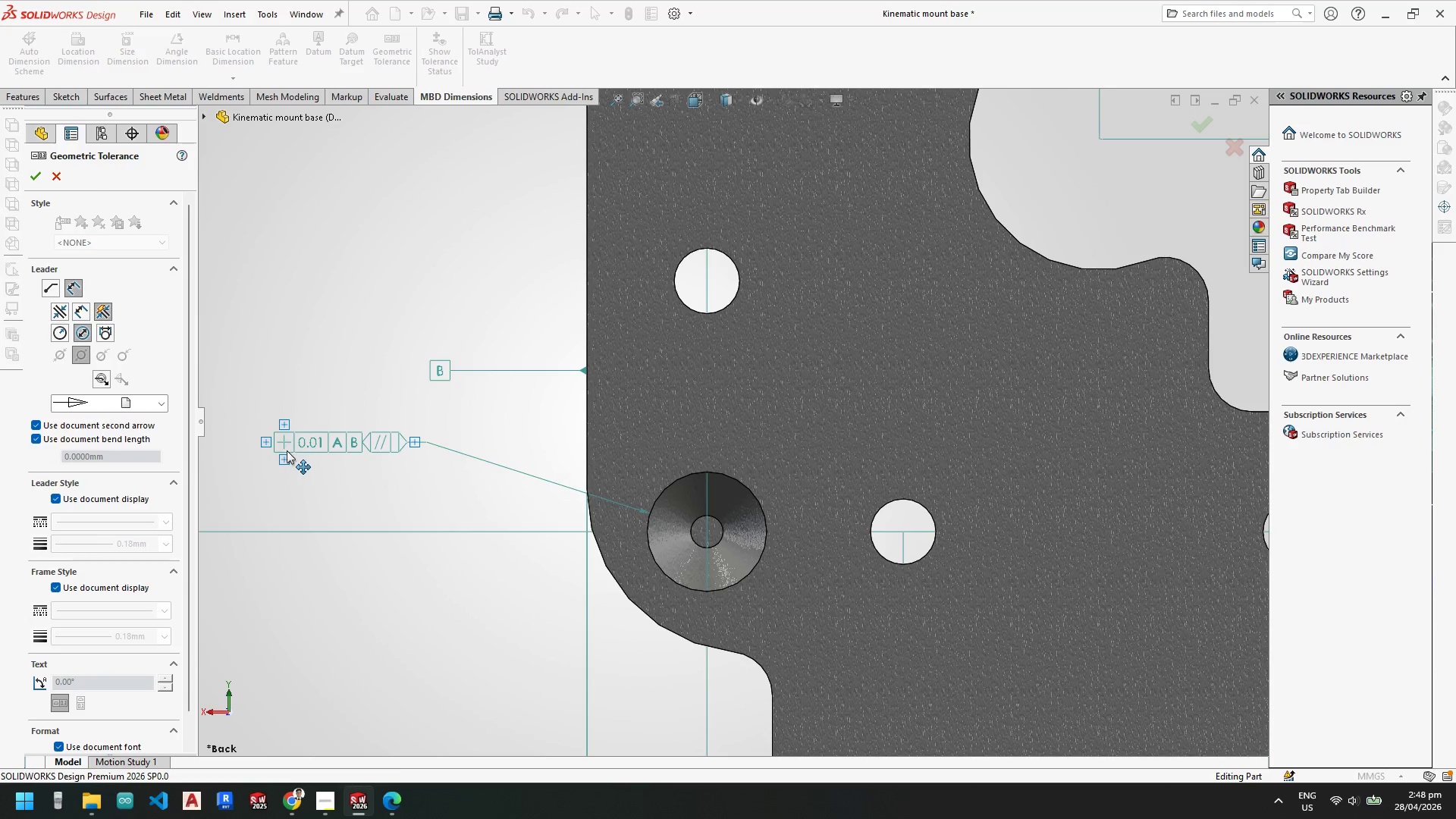 
wait(6.98)
 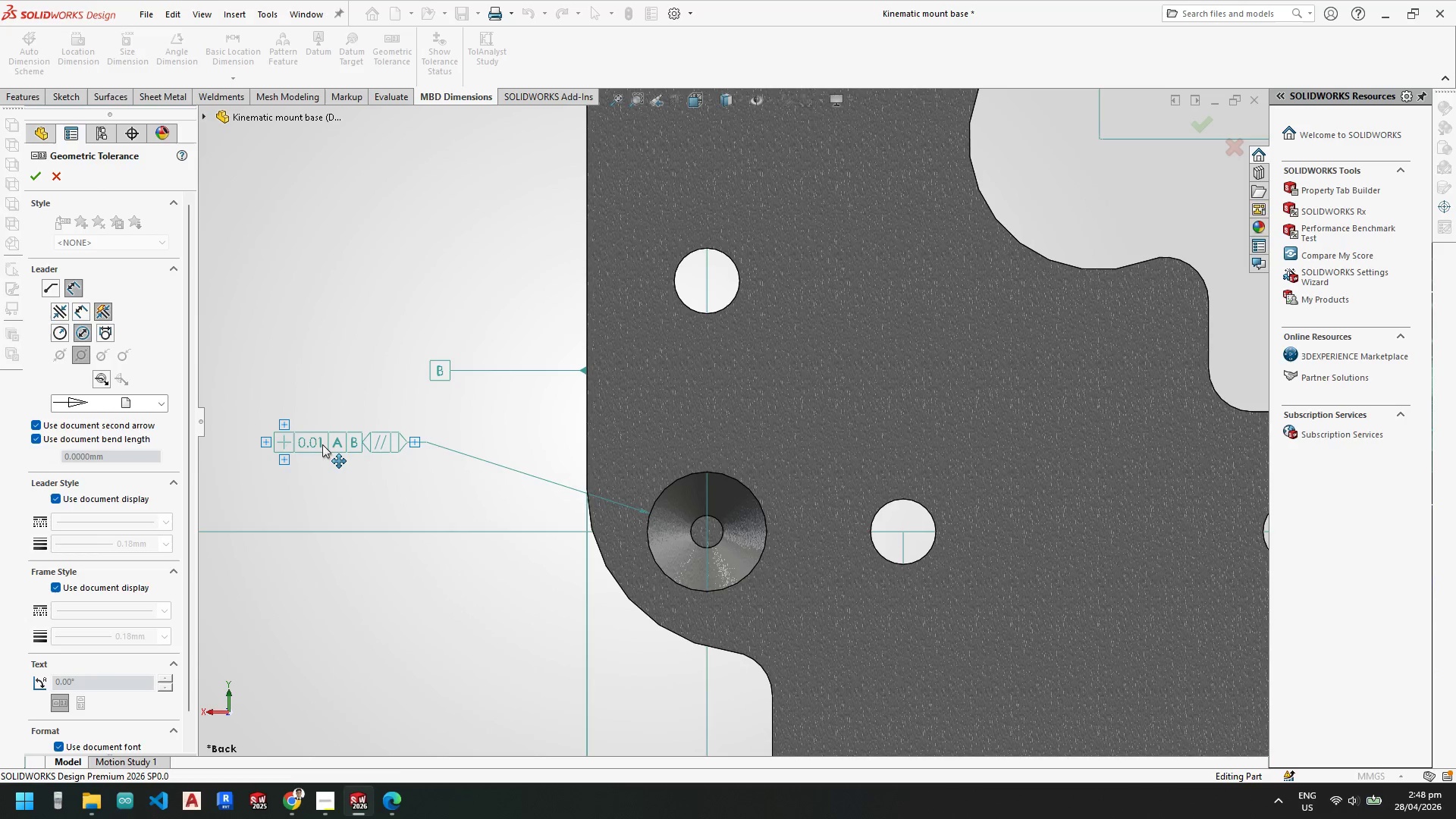 
left_click([371, 441])
 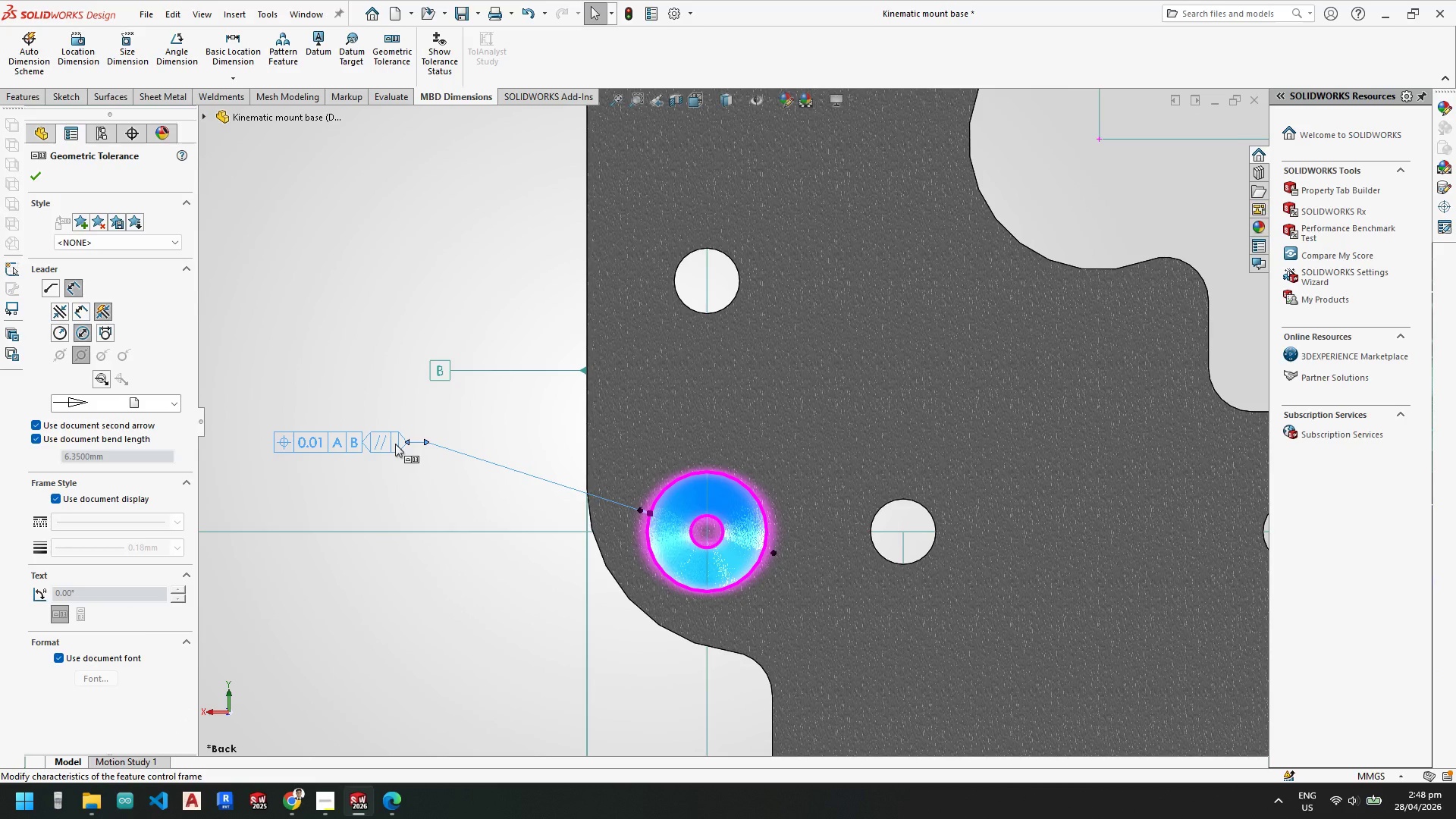 
double_click([395, 444])
 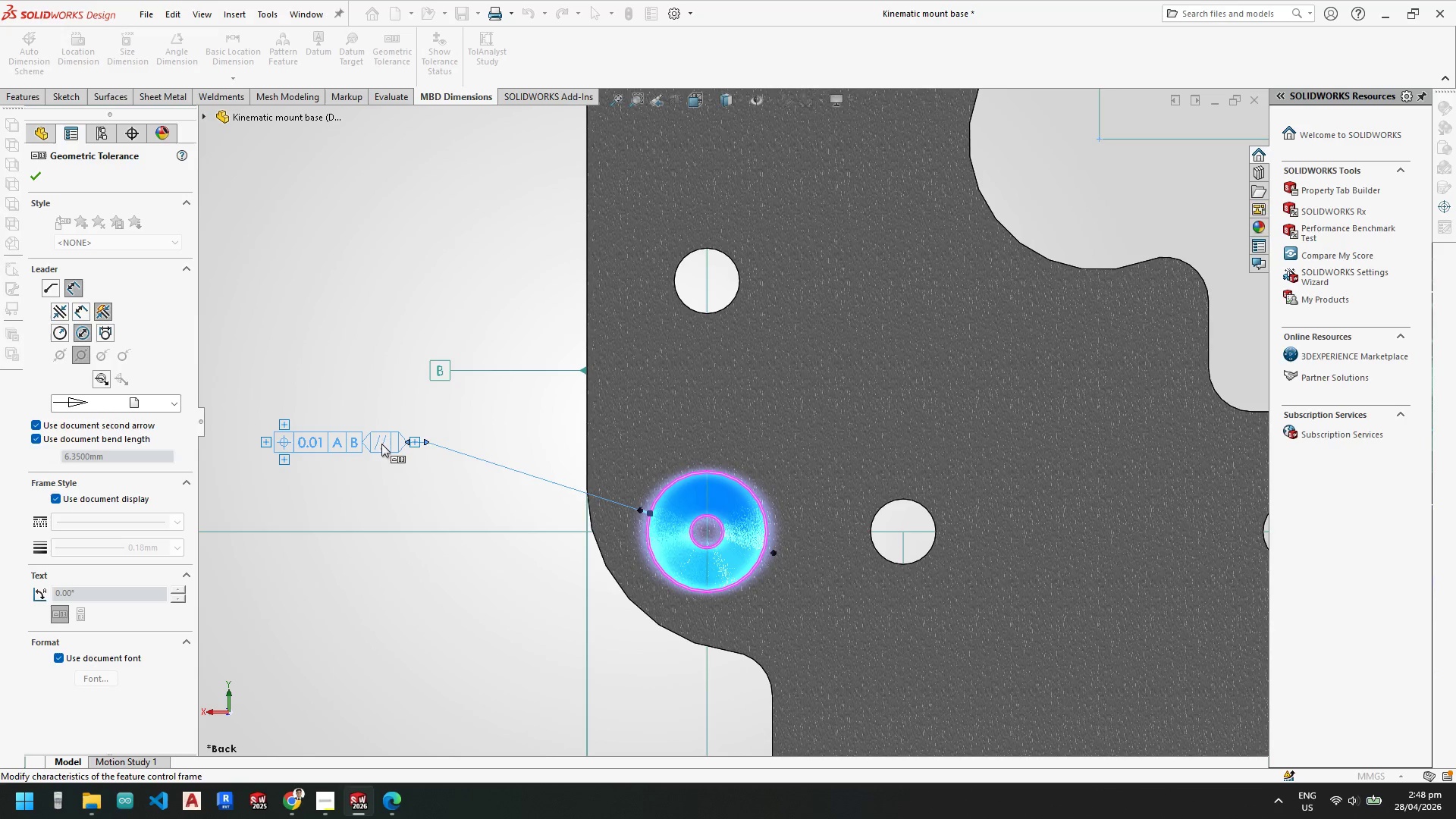 
left_click([382, 444])
 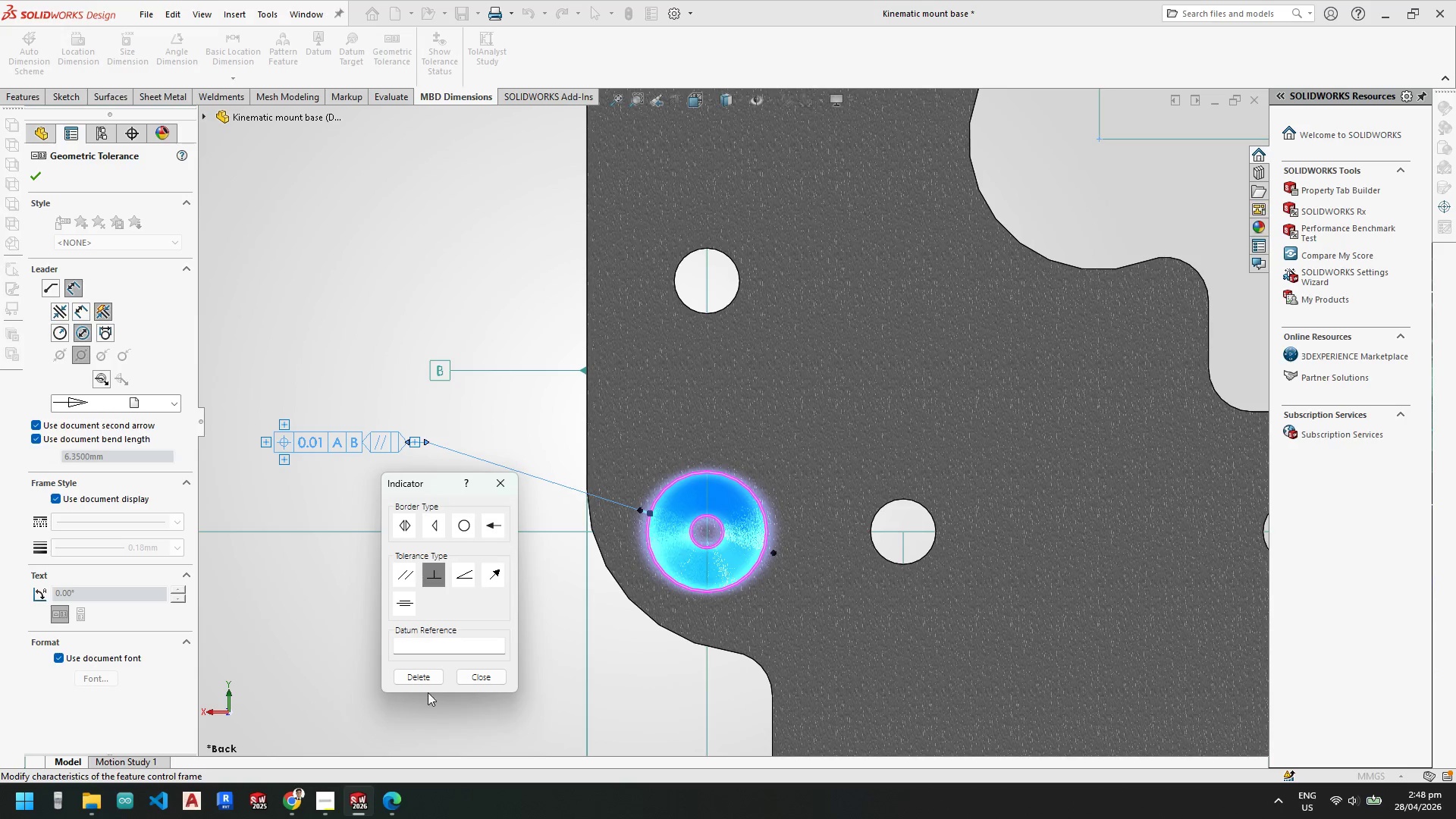 
left_click([429, 669])
 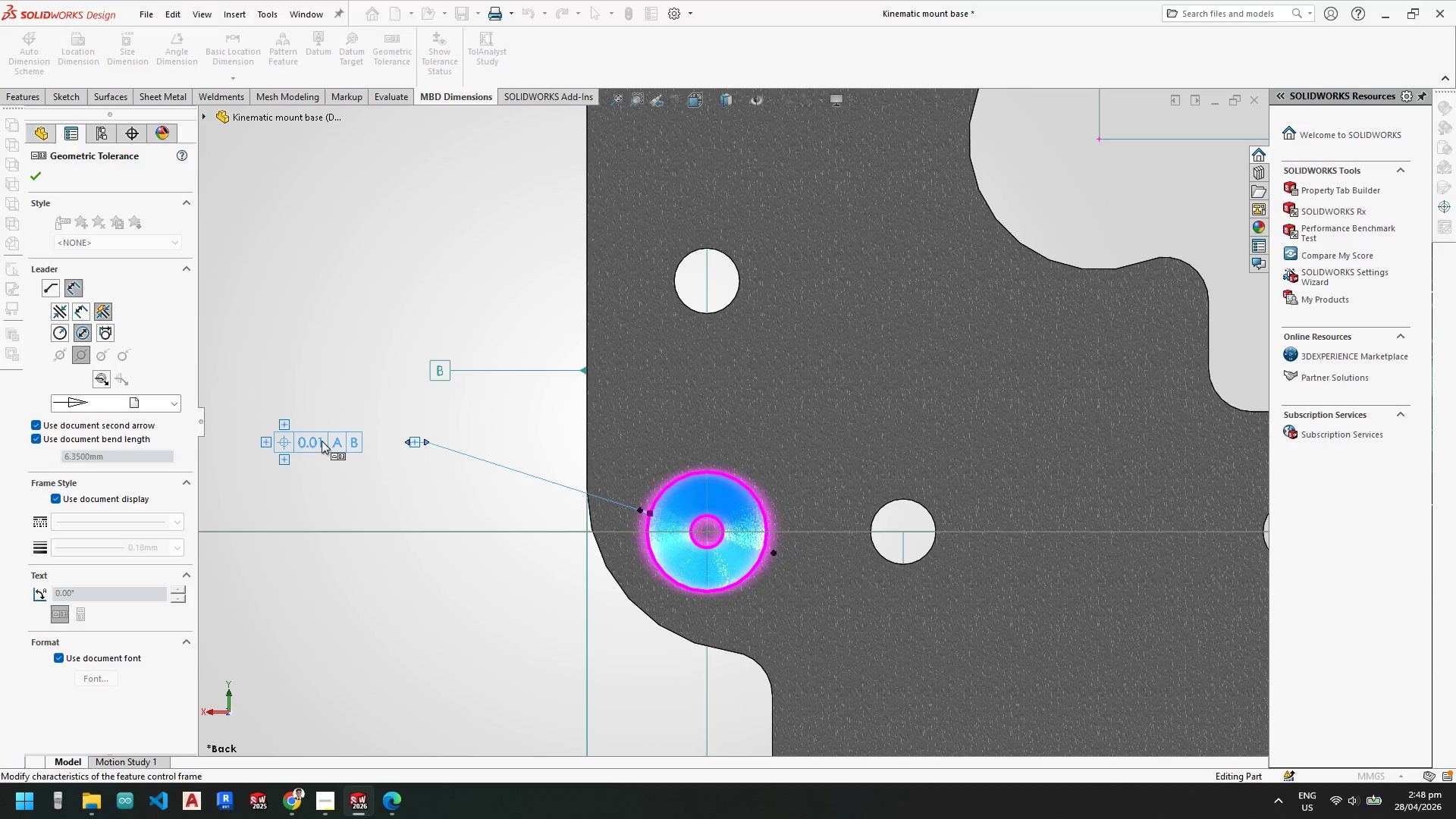 
left_click([315, 441])
 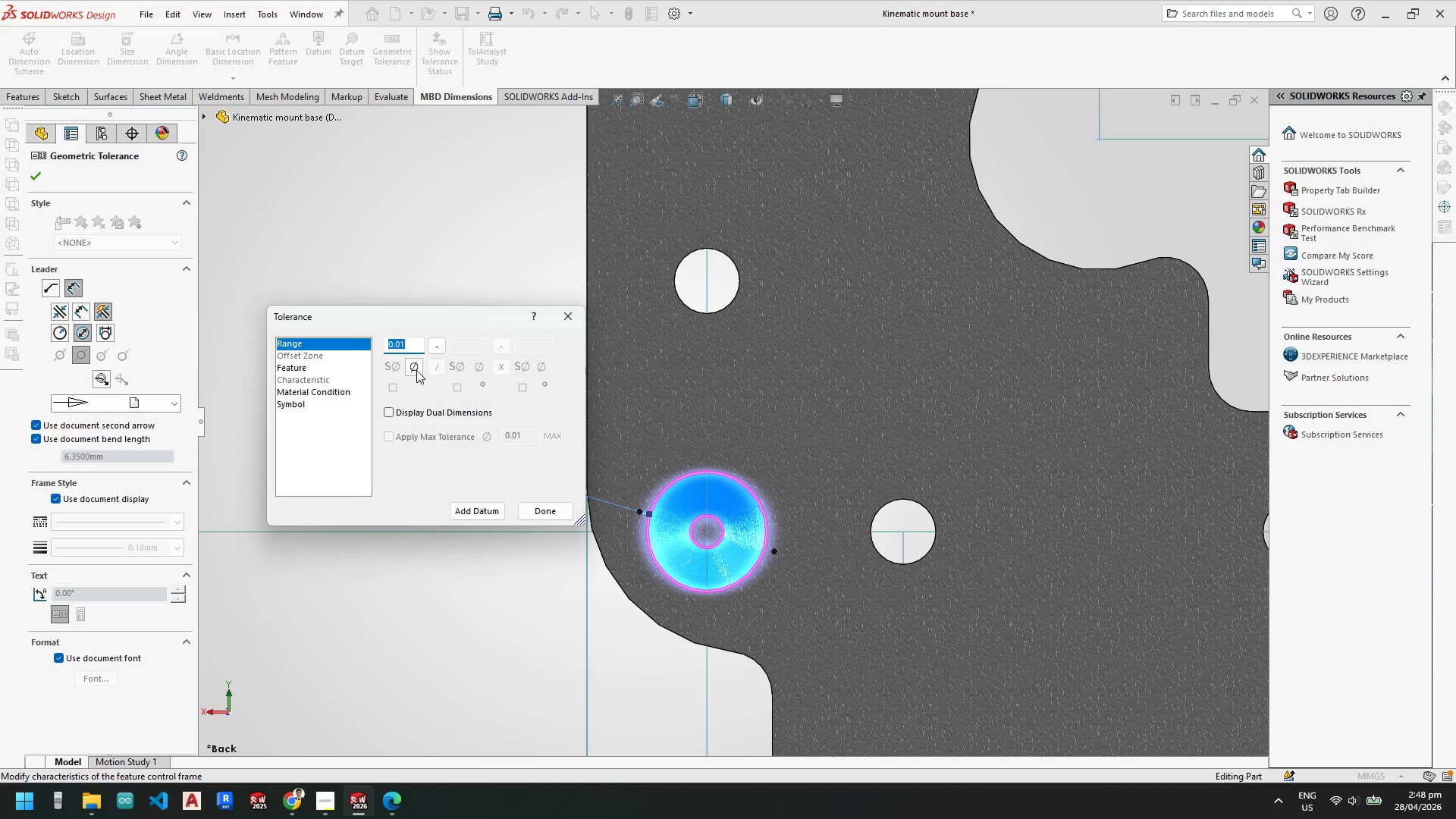 
left_click([416, 369])
 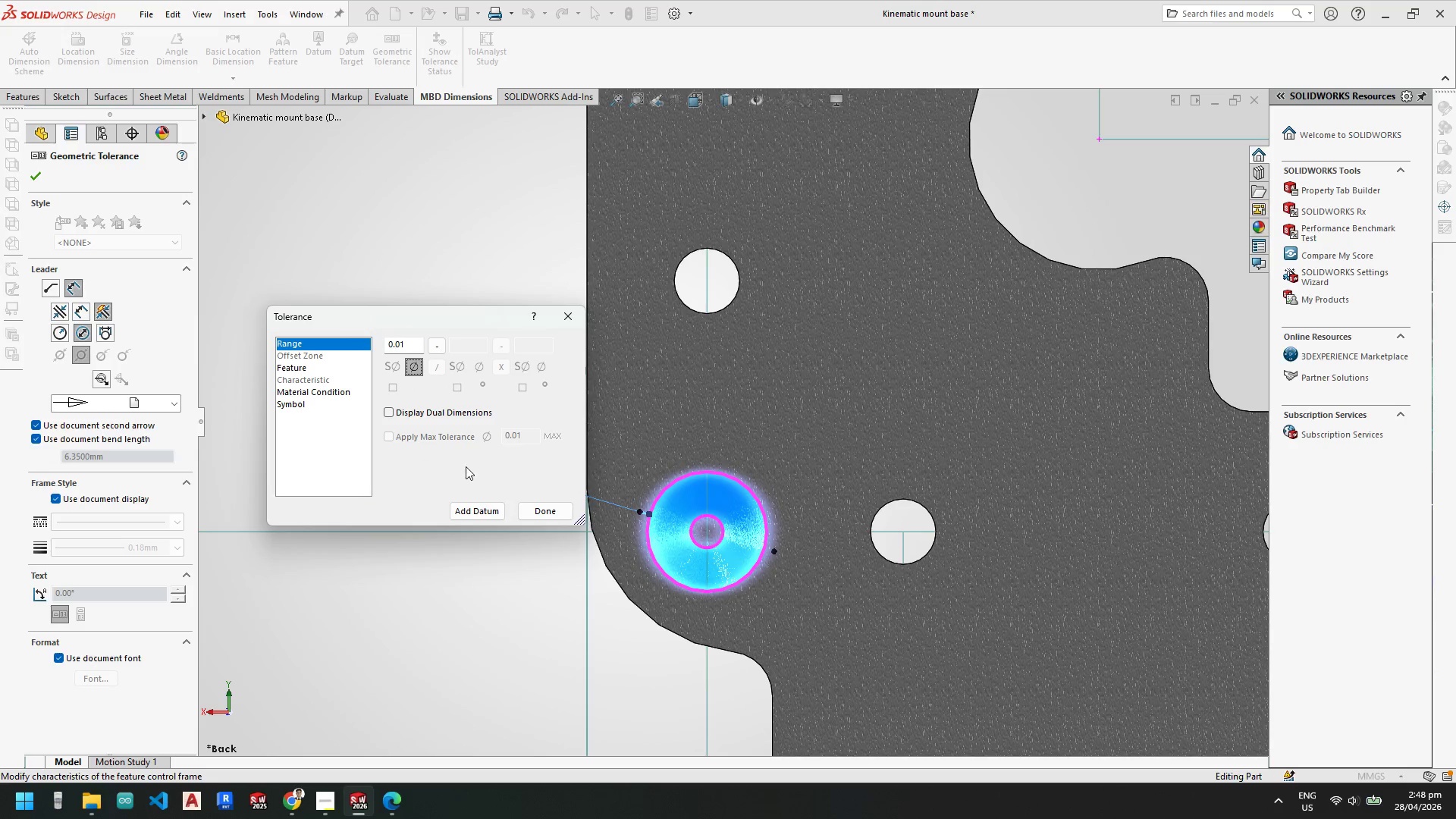 
mouse_move([516, 507])
 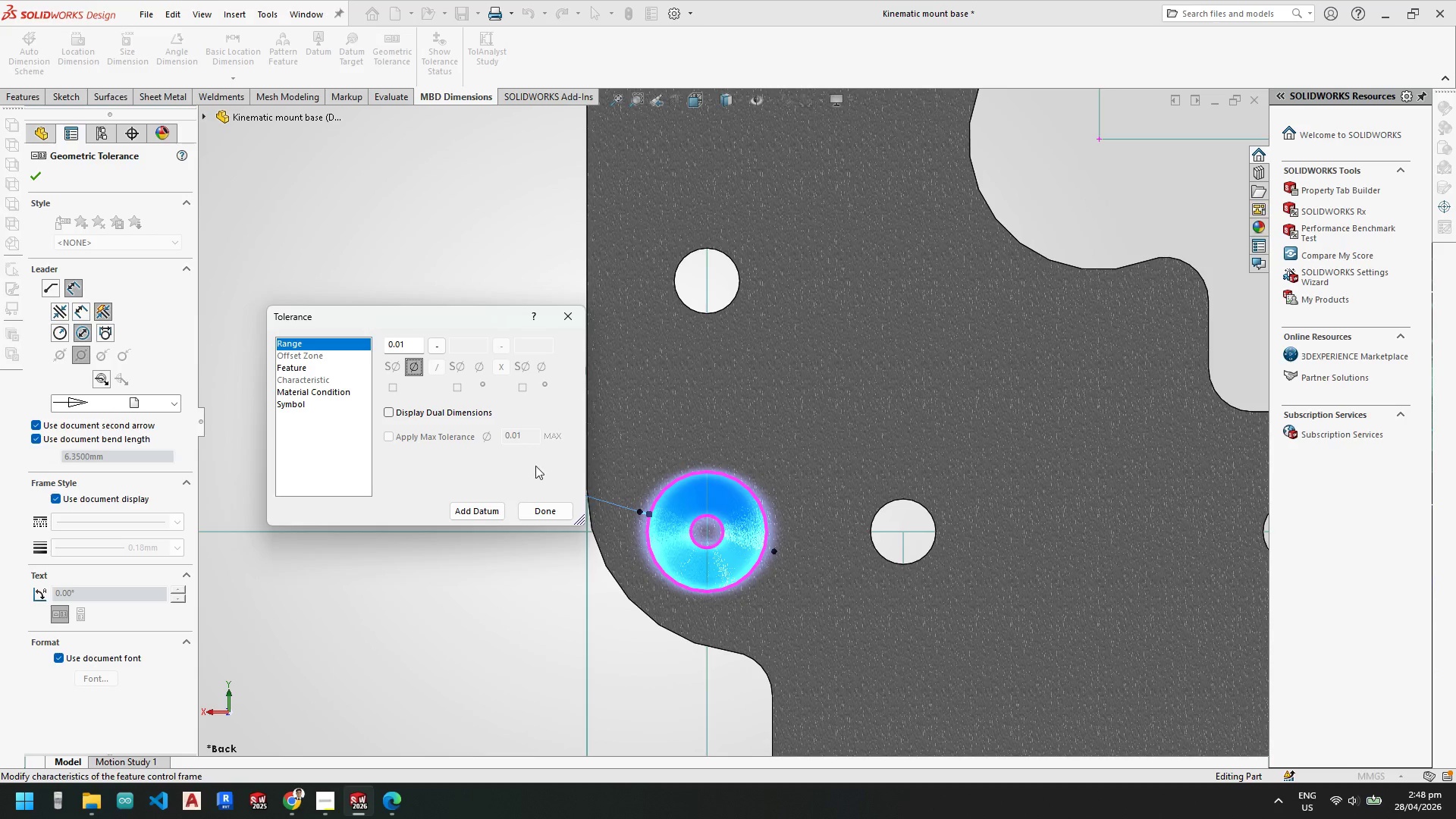 
left_click([541, 512])
 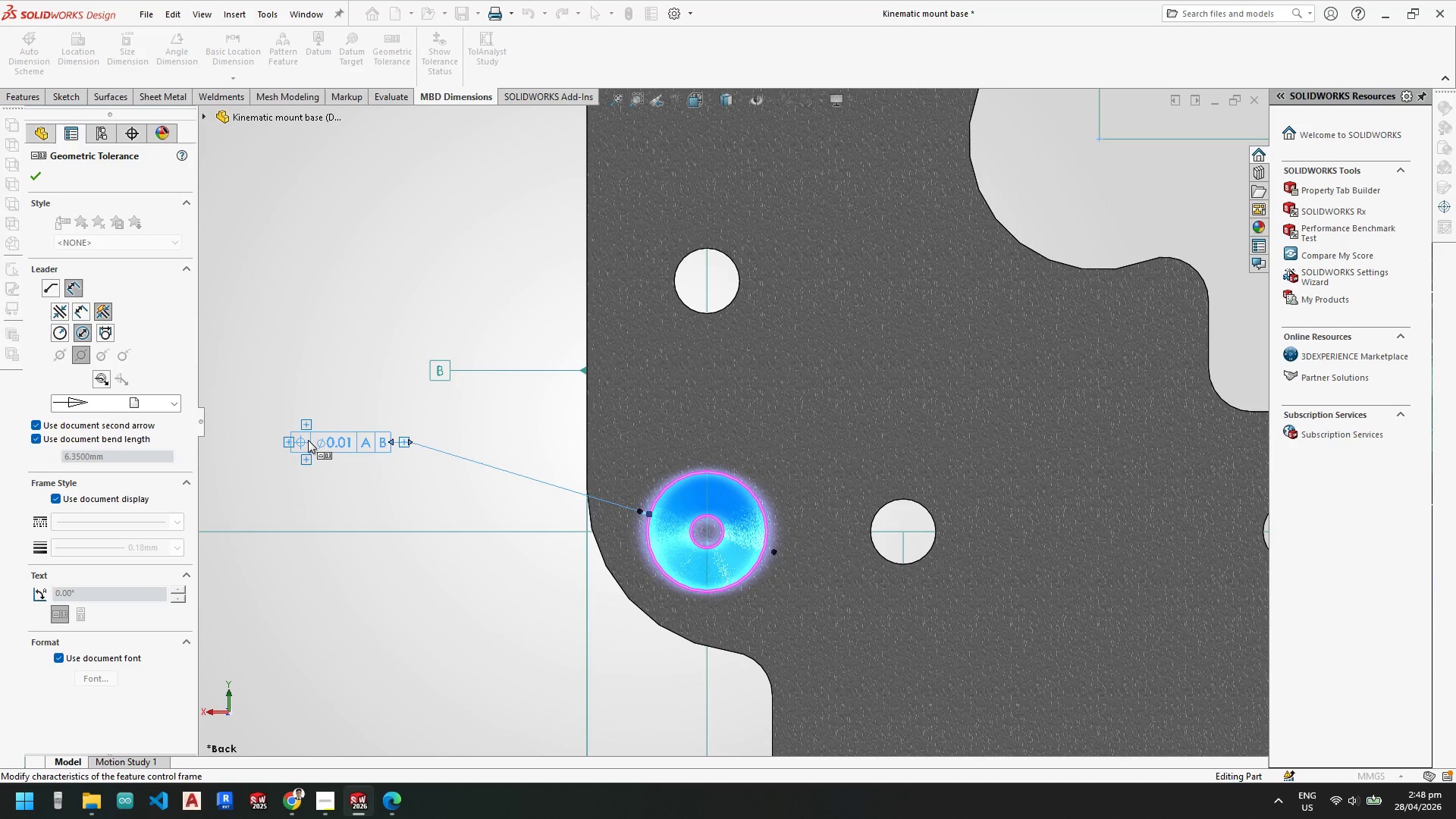 
left_click([389, 805])
 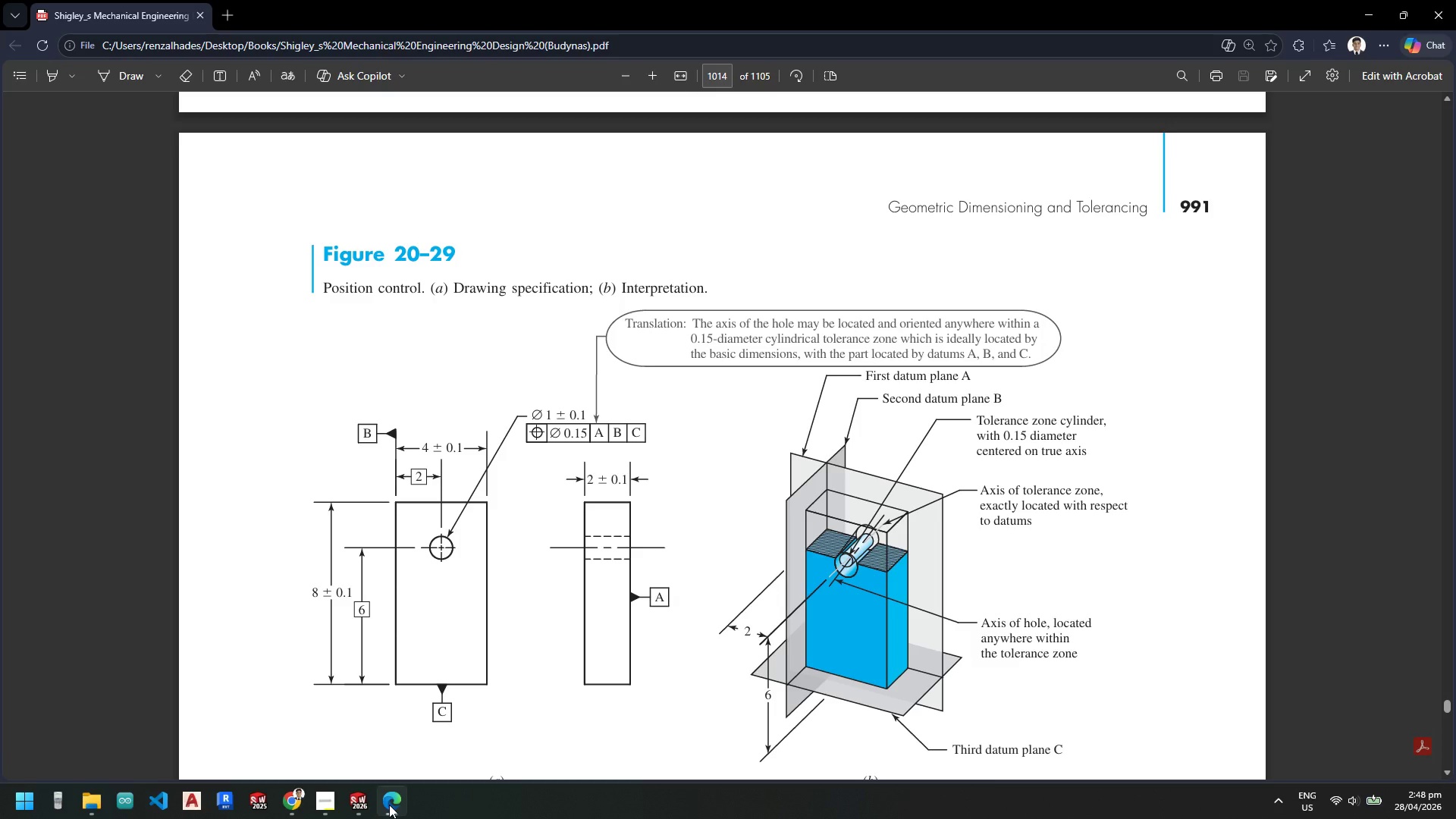 
wait(12.78)
 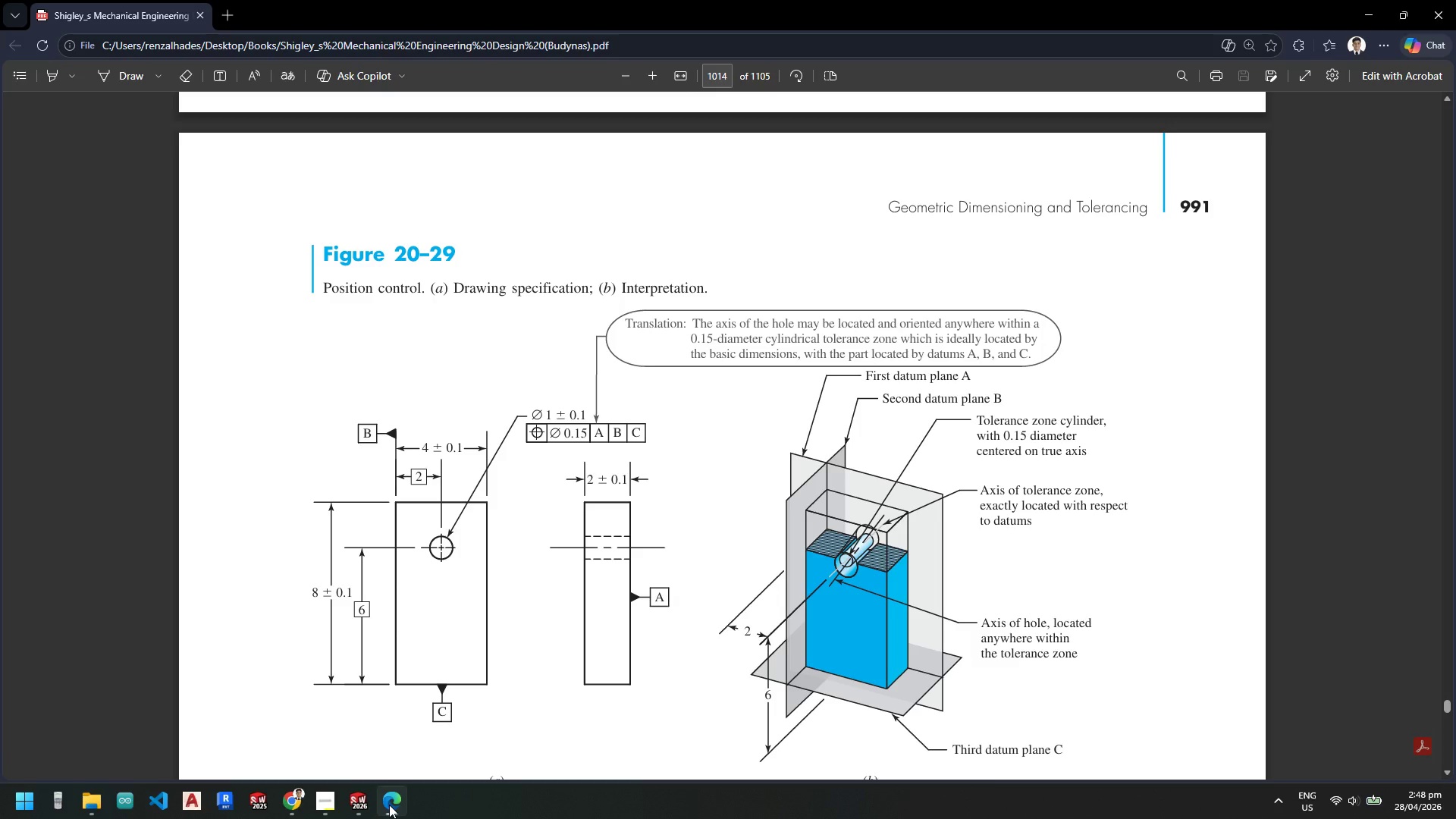 
left_click([397, 808])
 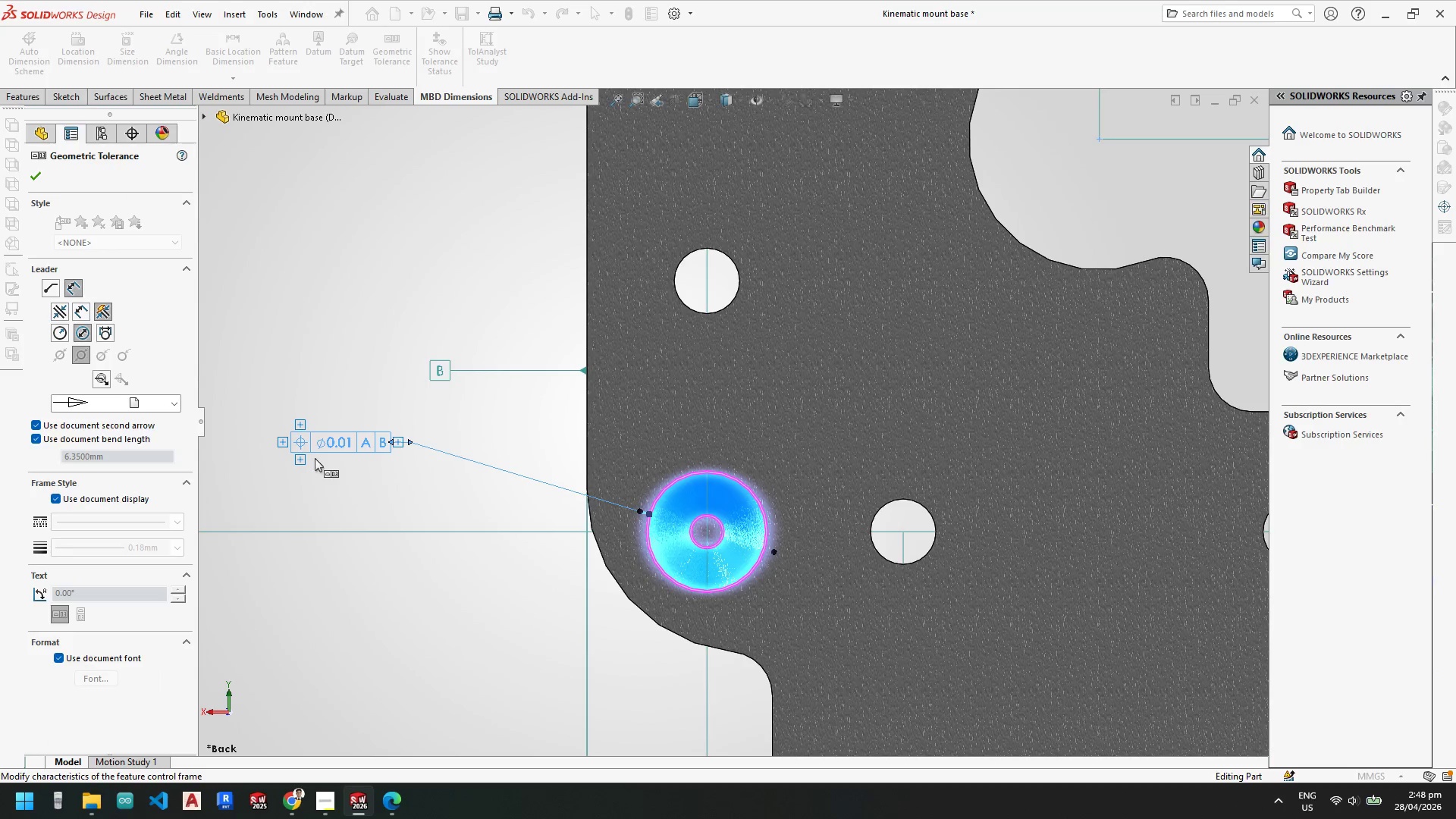 
scroll: coordinate [328, 441], scroll_direction: down, amount: 3.0
 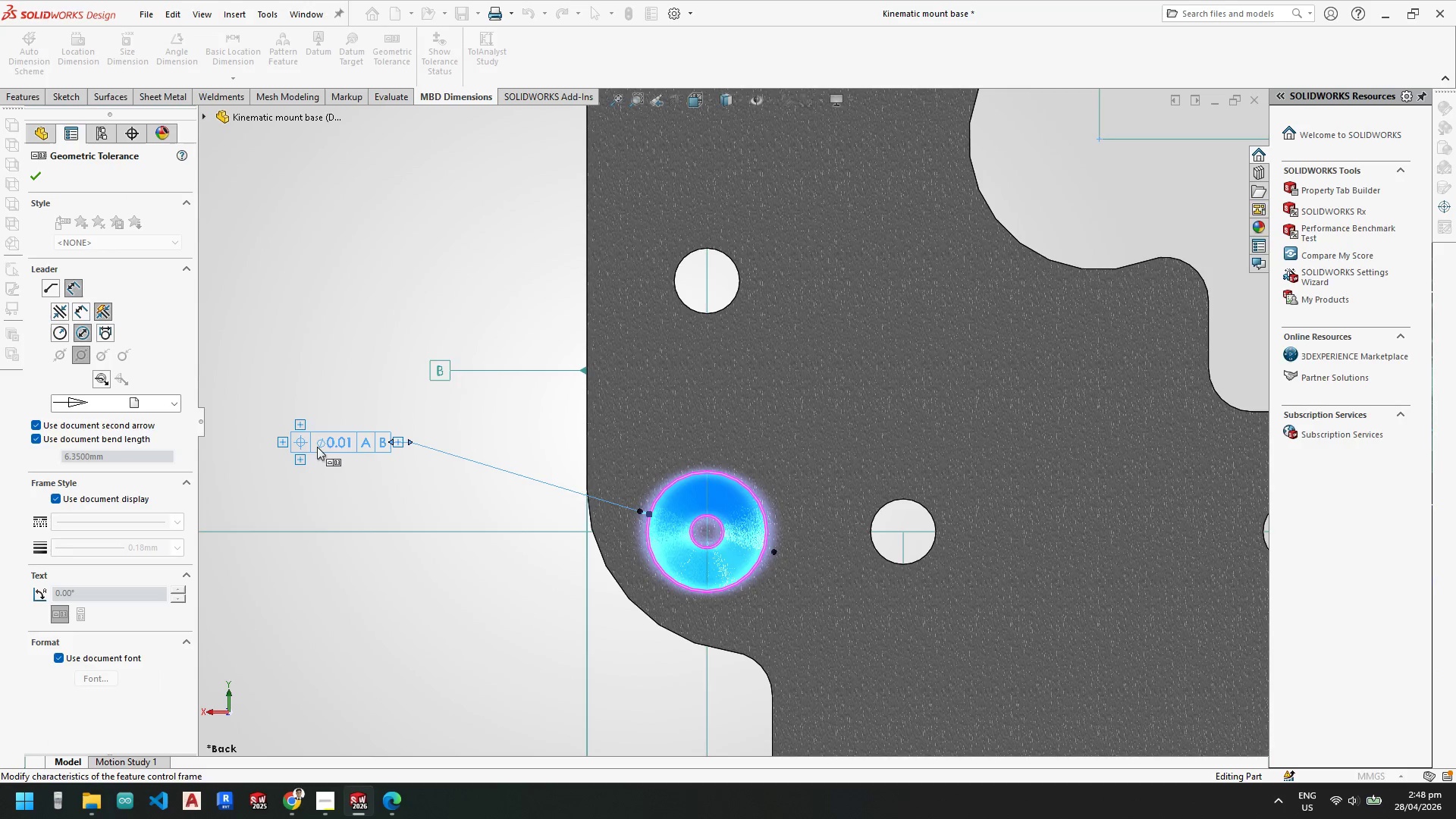 
left_click([314, 442])
 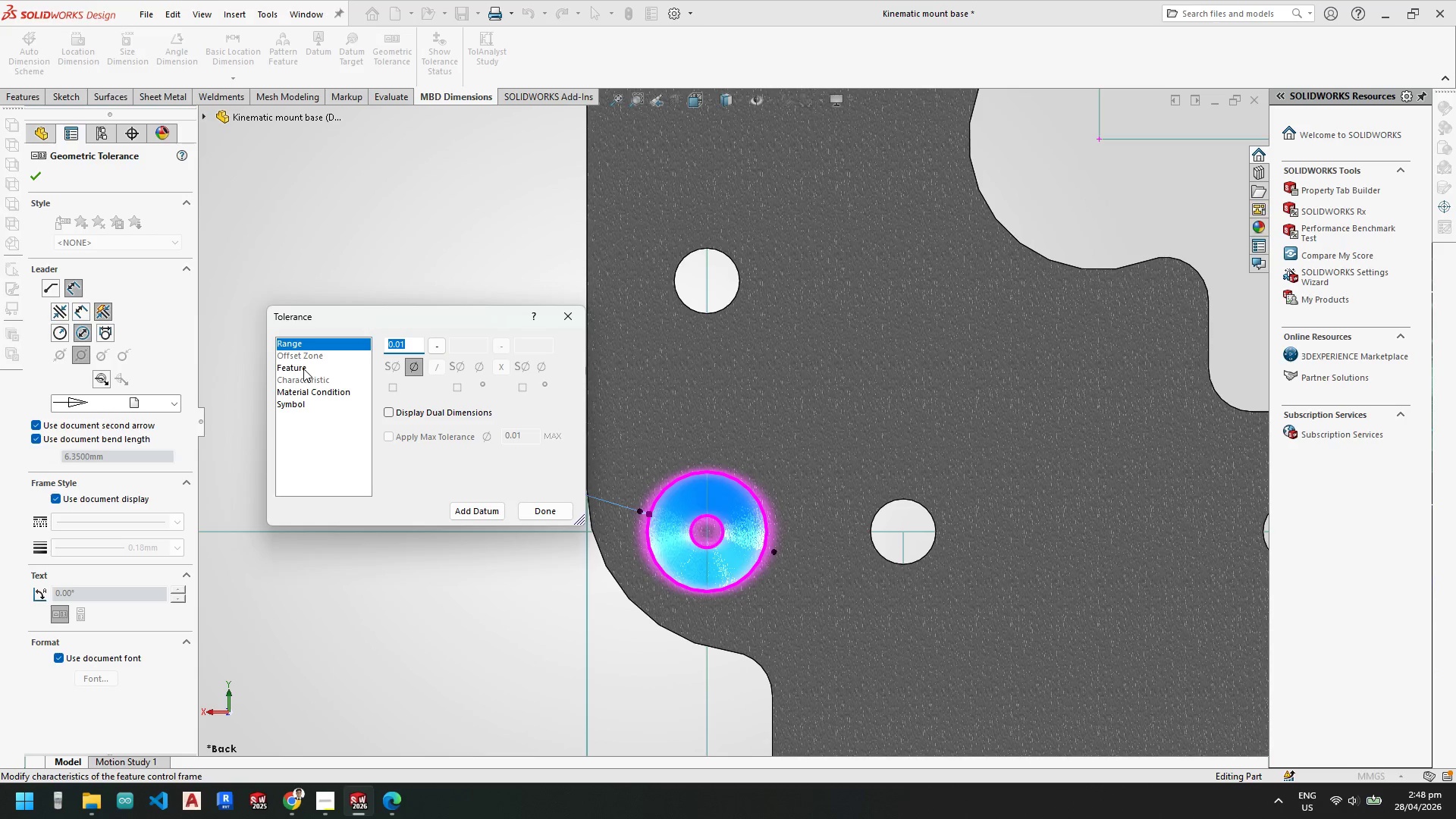 
double_click([307, 355])
 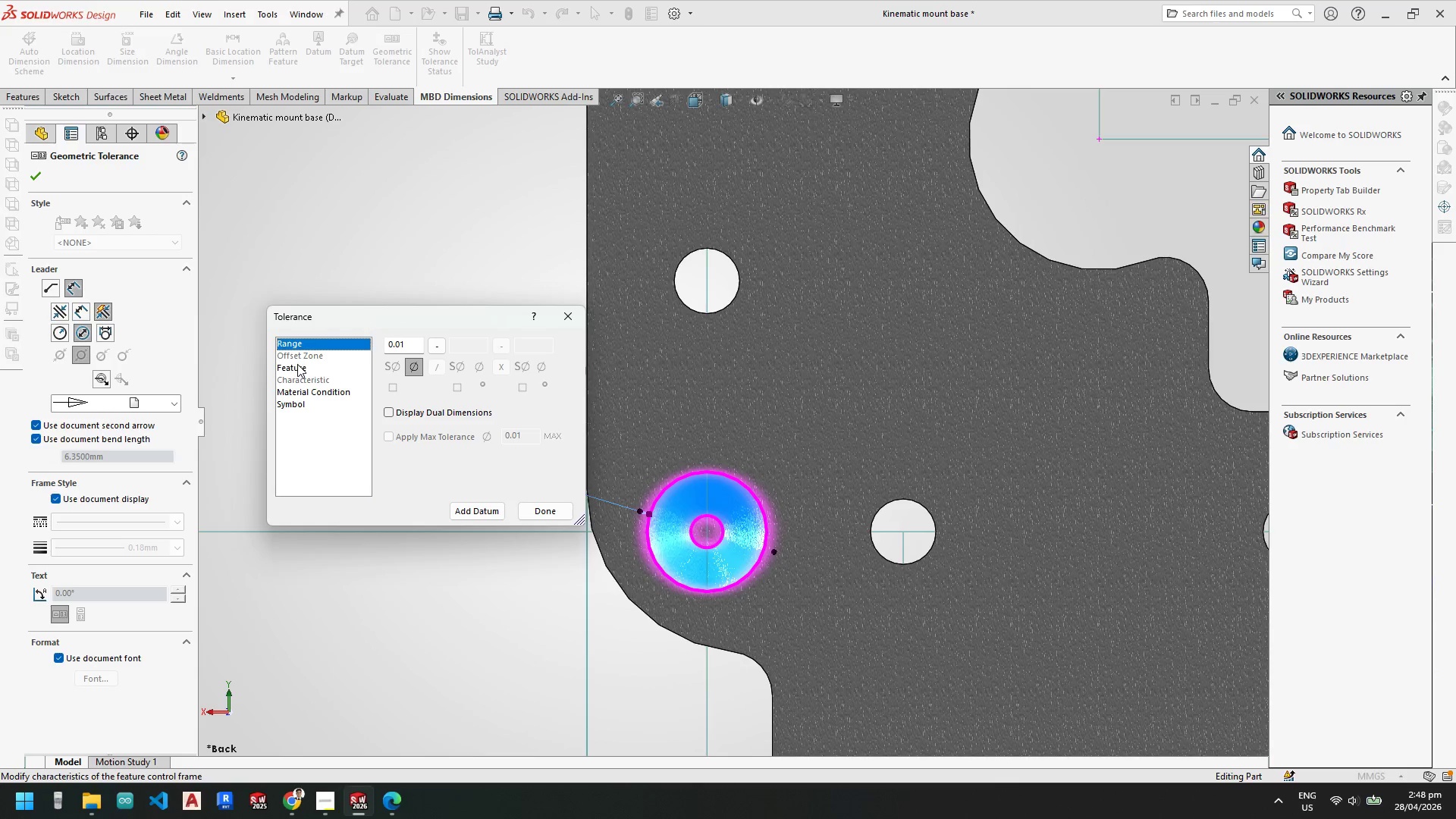 
left_click([297, 366])
 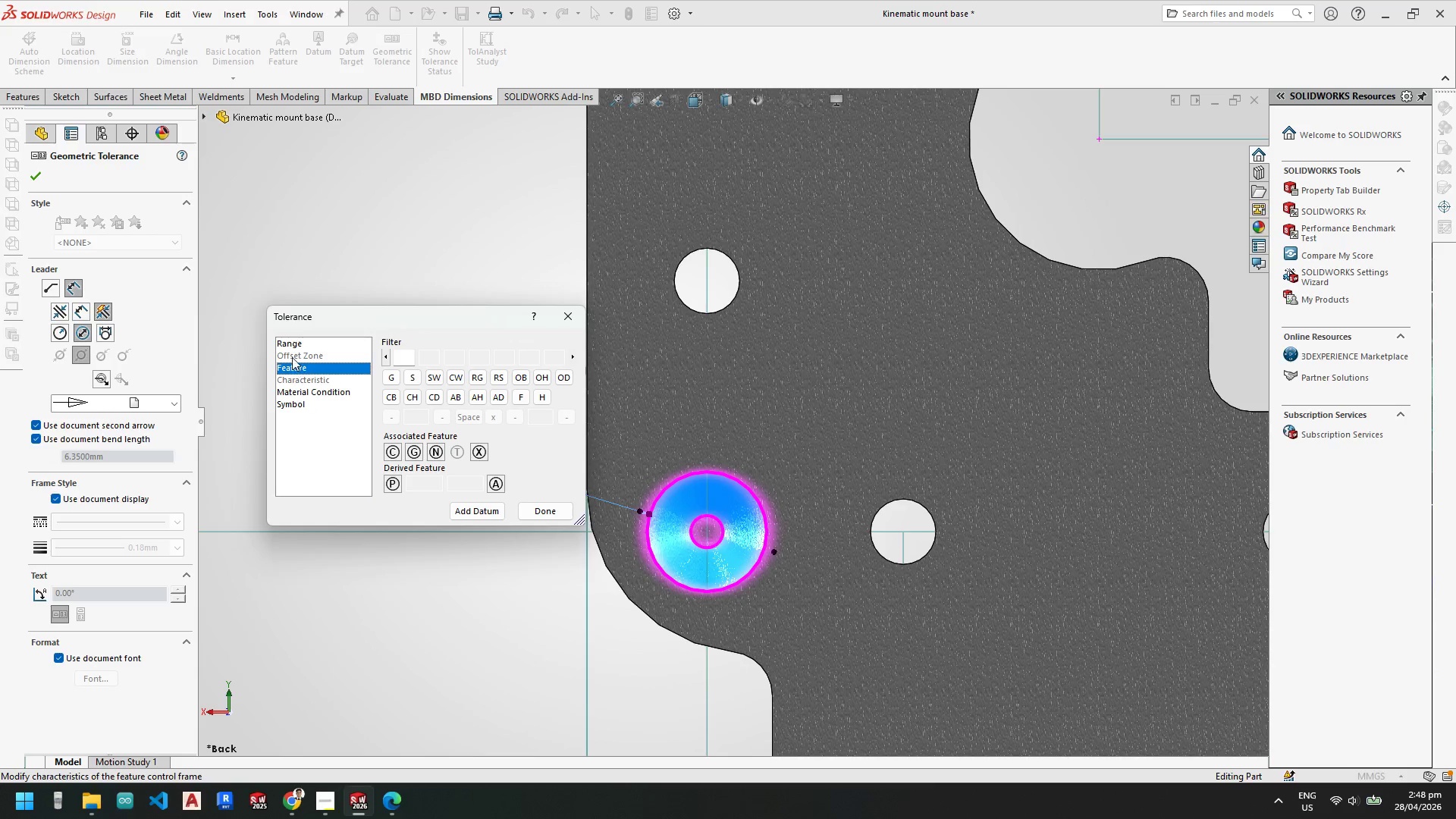 
left_click([292, 346])
 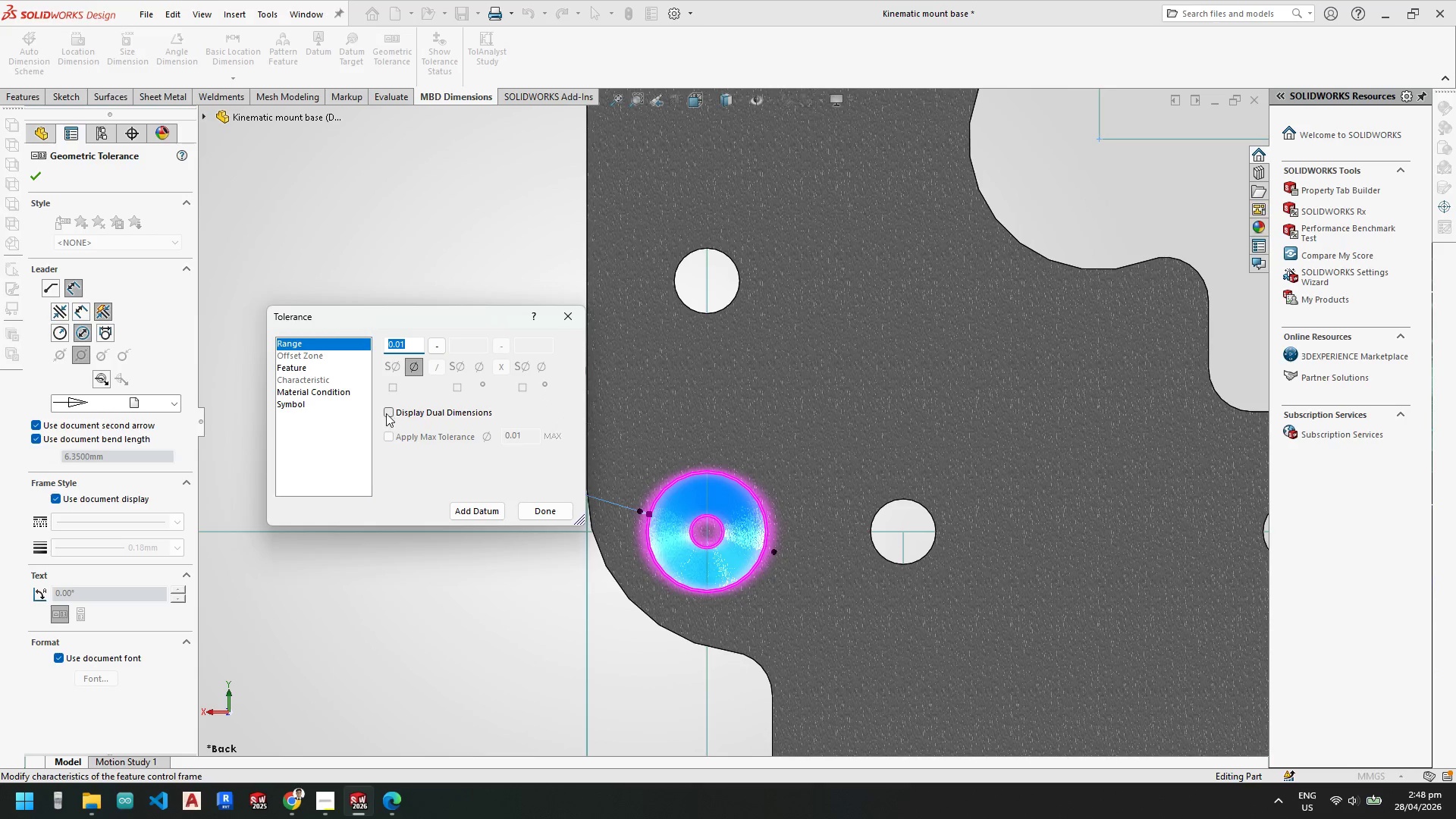 
left_click([385, 413])
 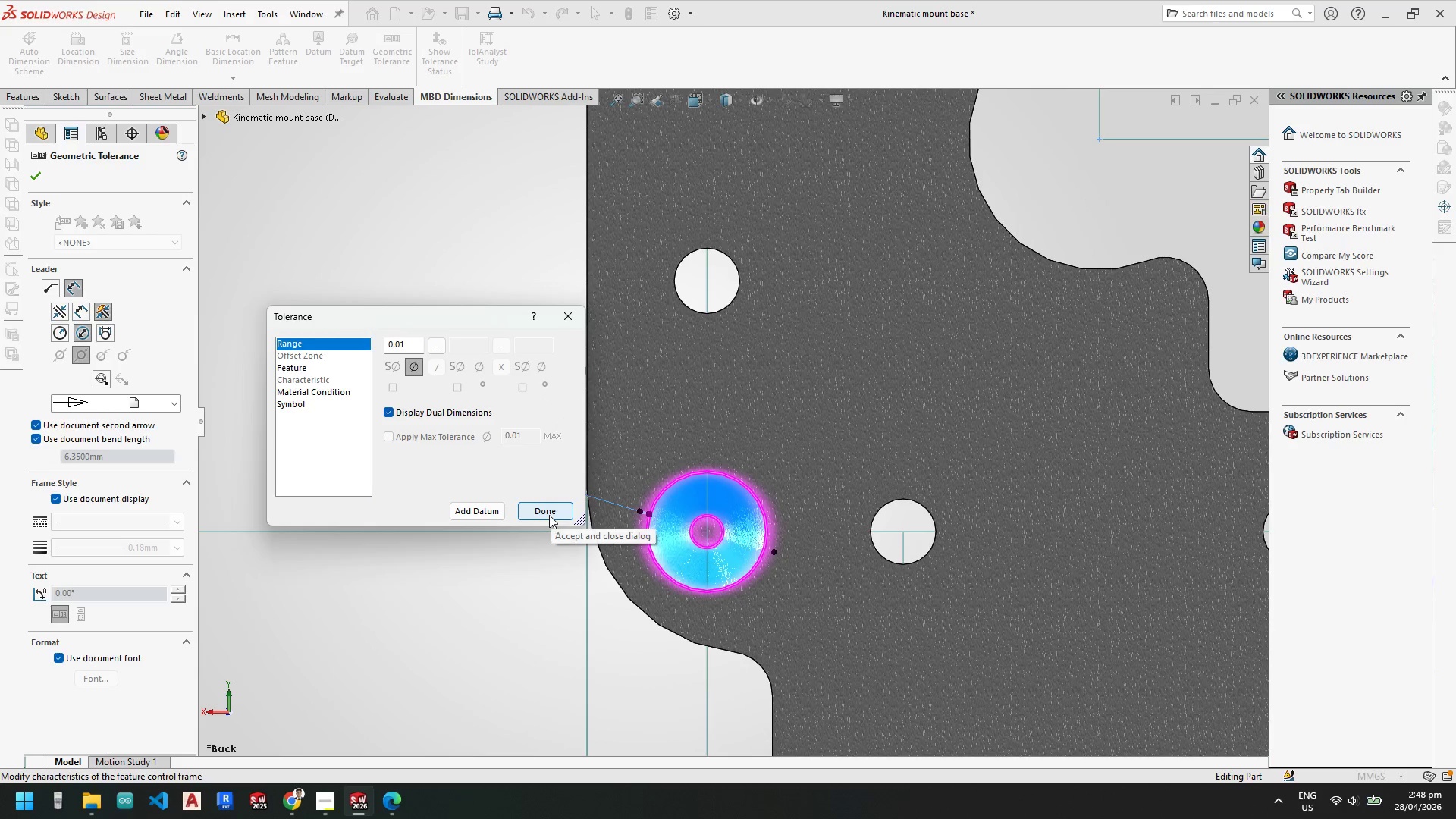 
left_click([549, 515])
 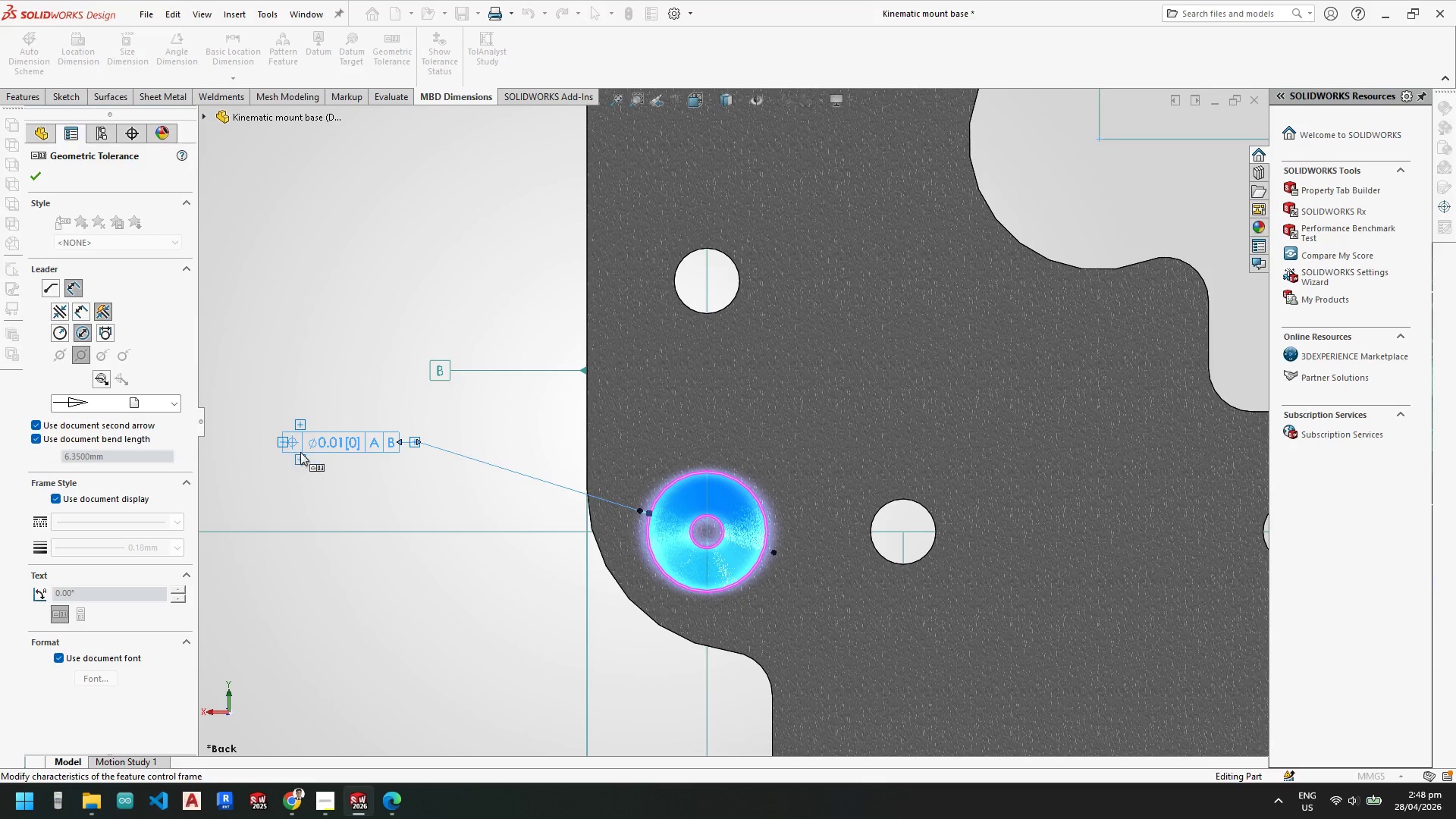 
left_click([345, 440])
 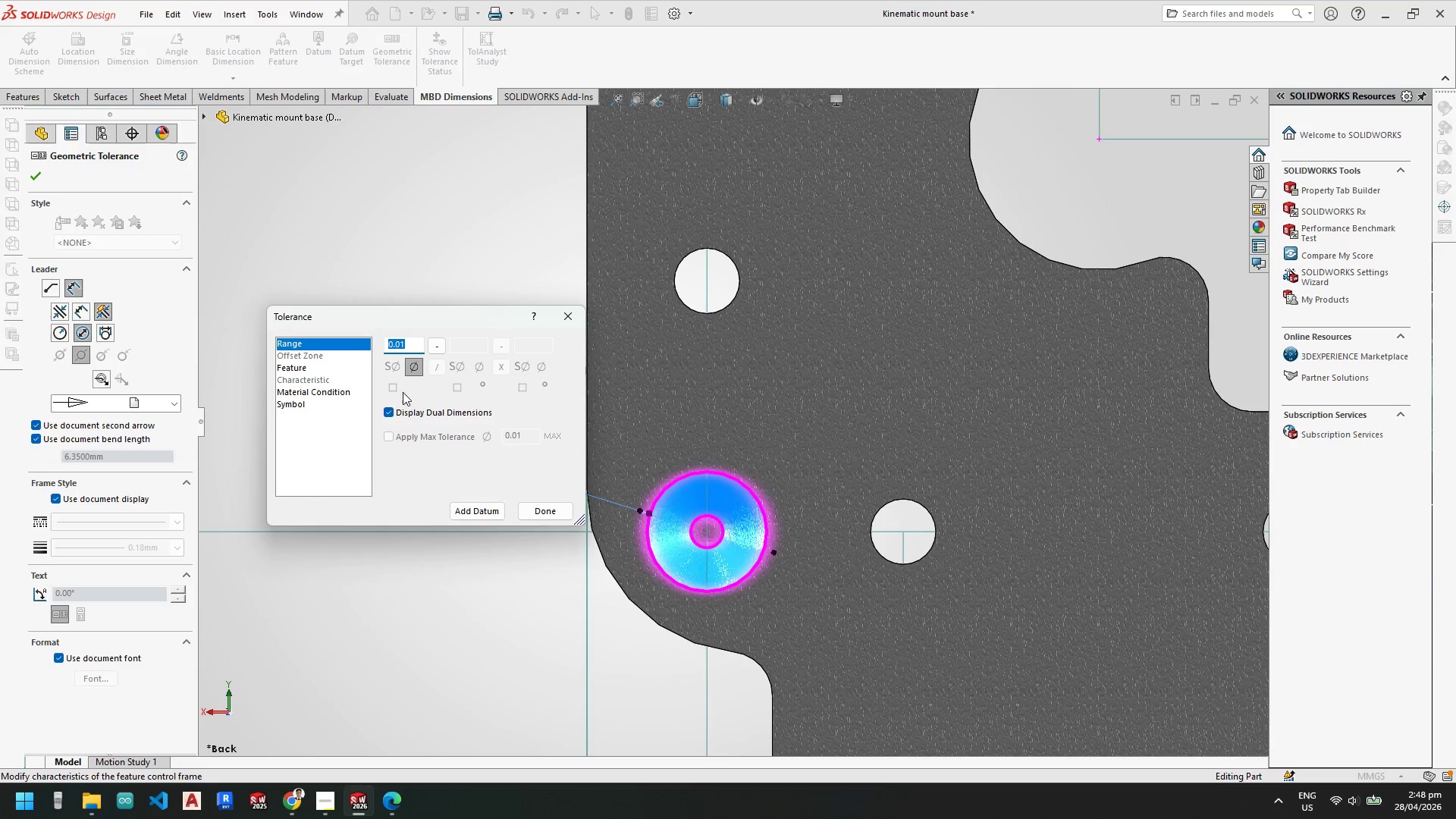 
left_click([393, 415])
 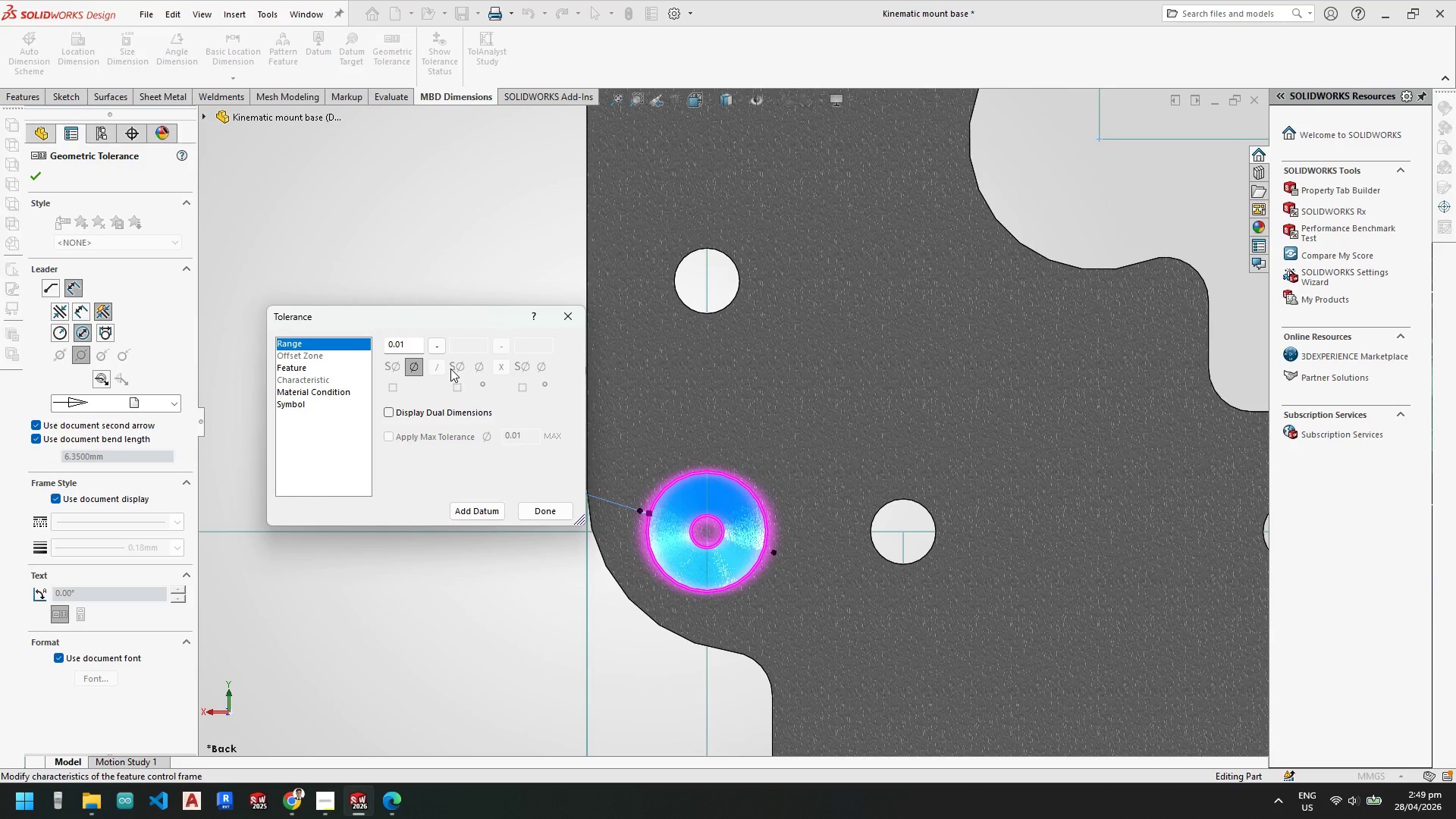 
wait(5.91)
 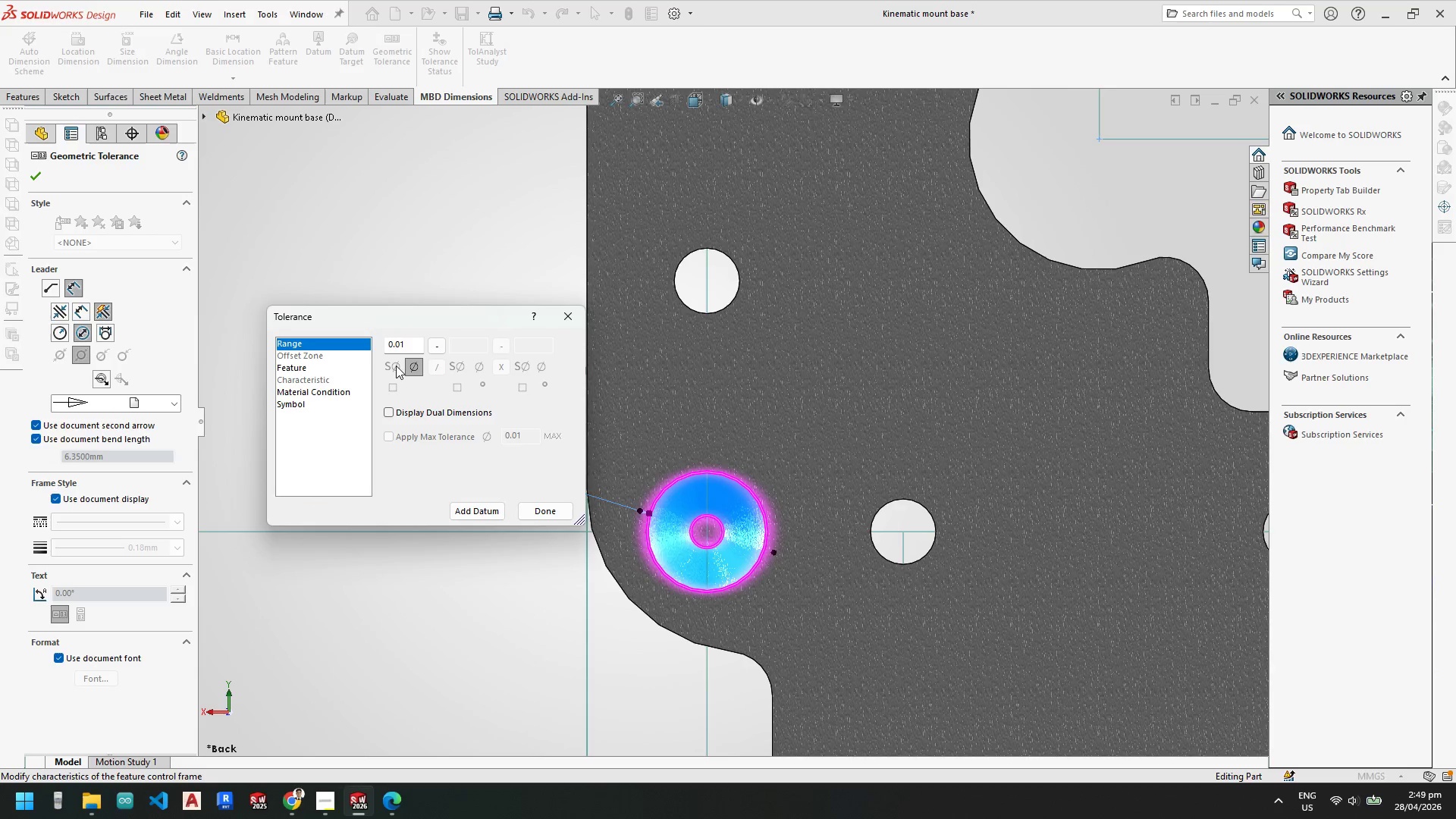 
double_click([403, 806])
 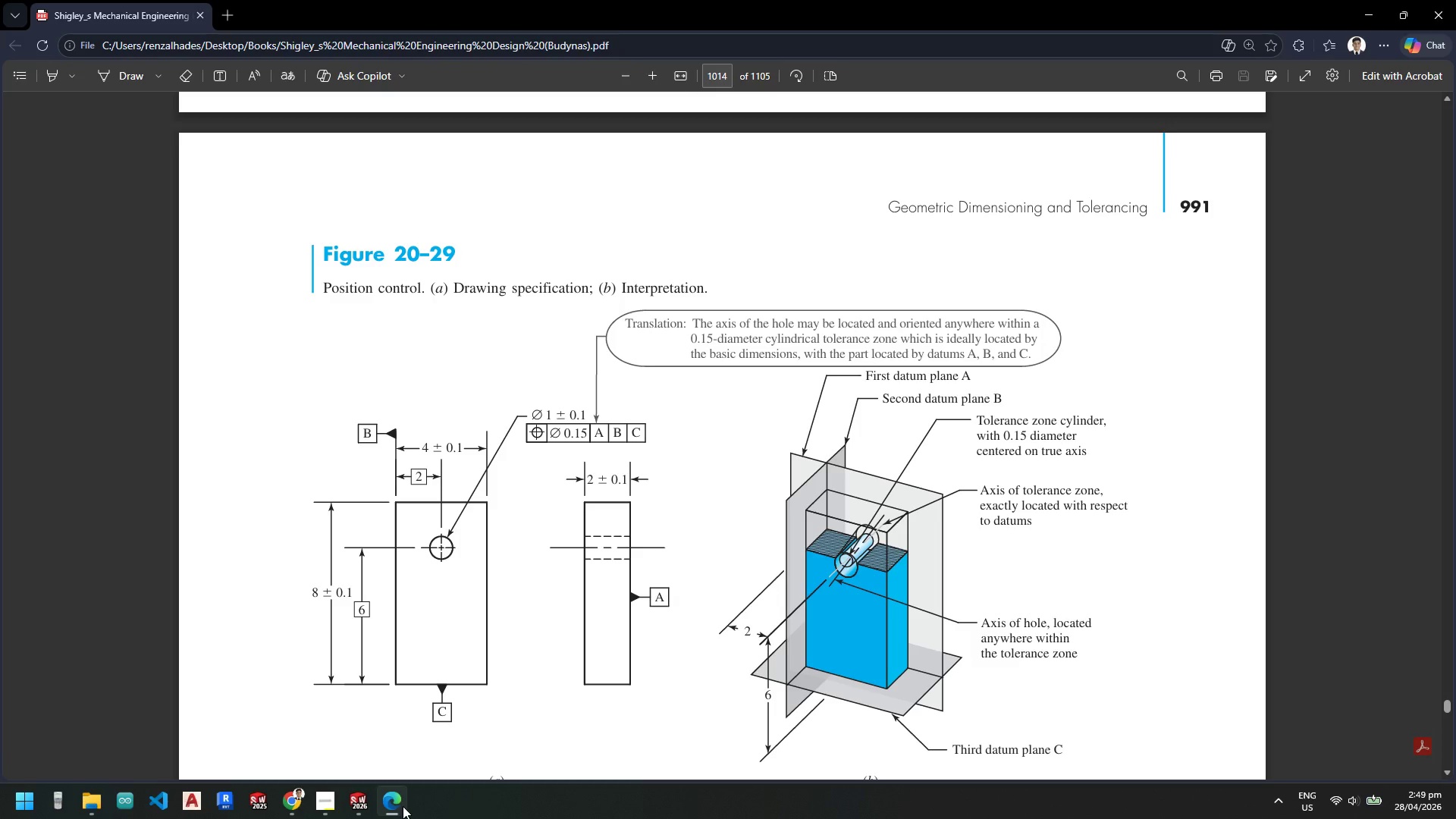 
wait(11.53)
 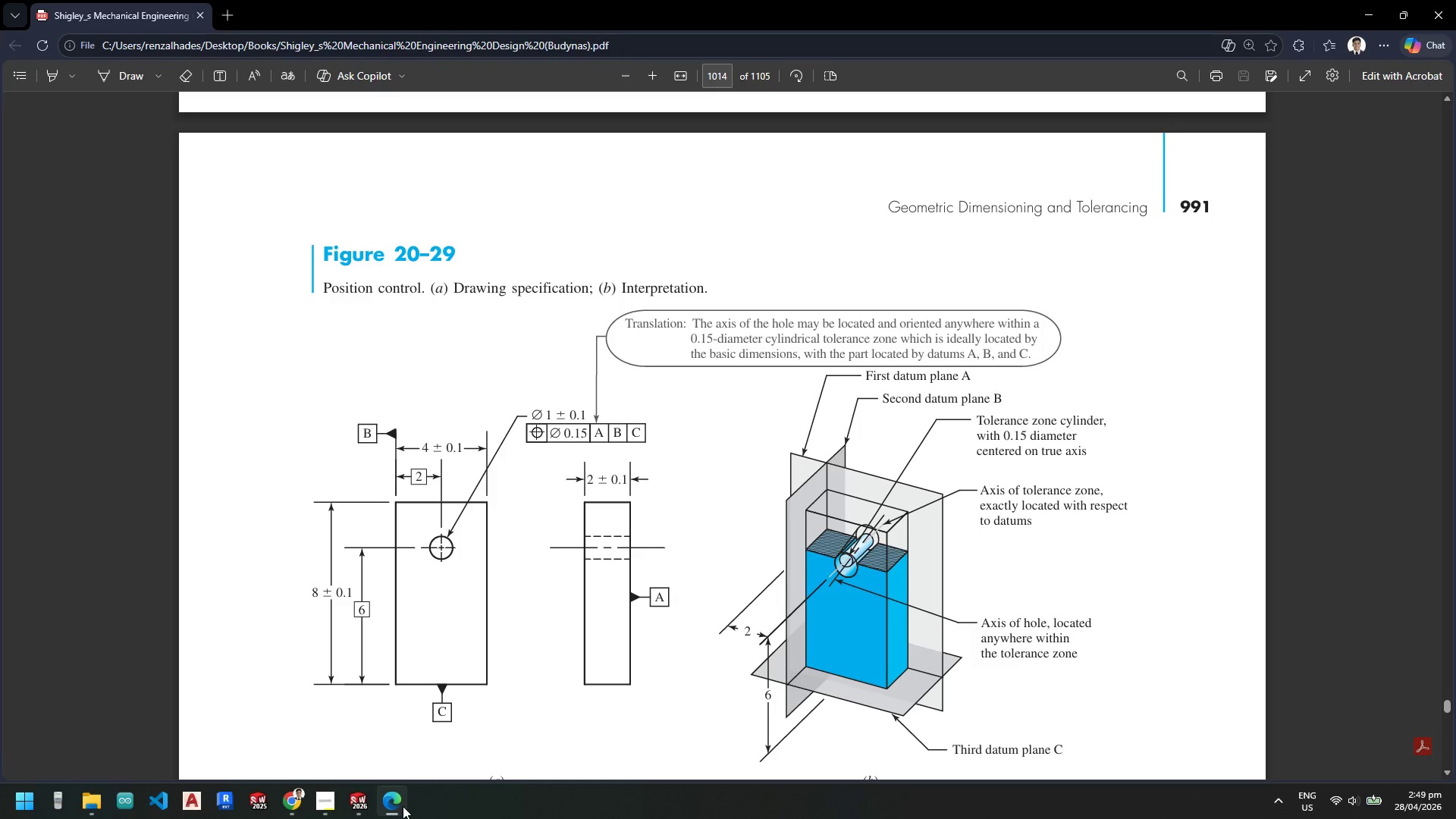 
left_click([403, 806])
 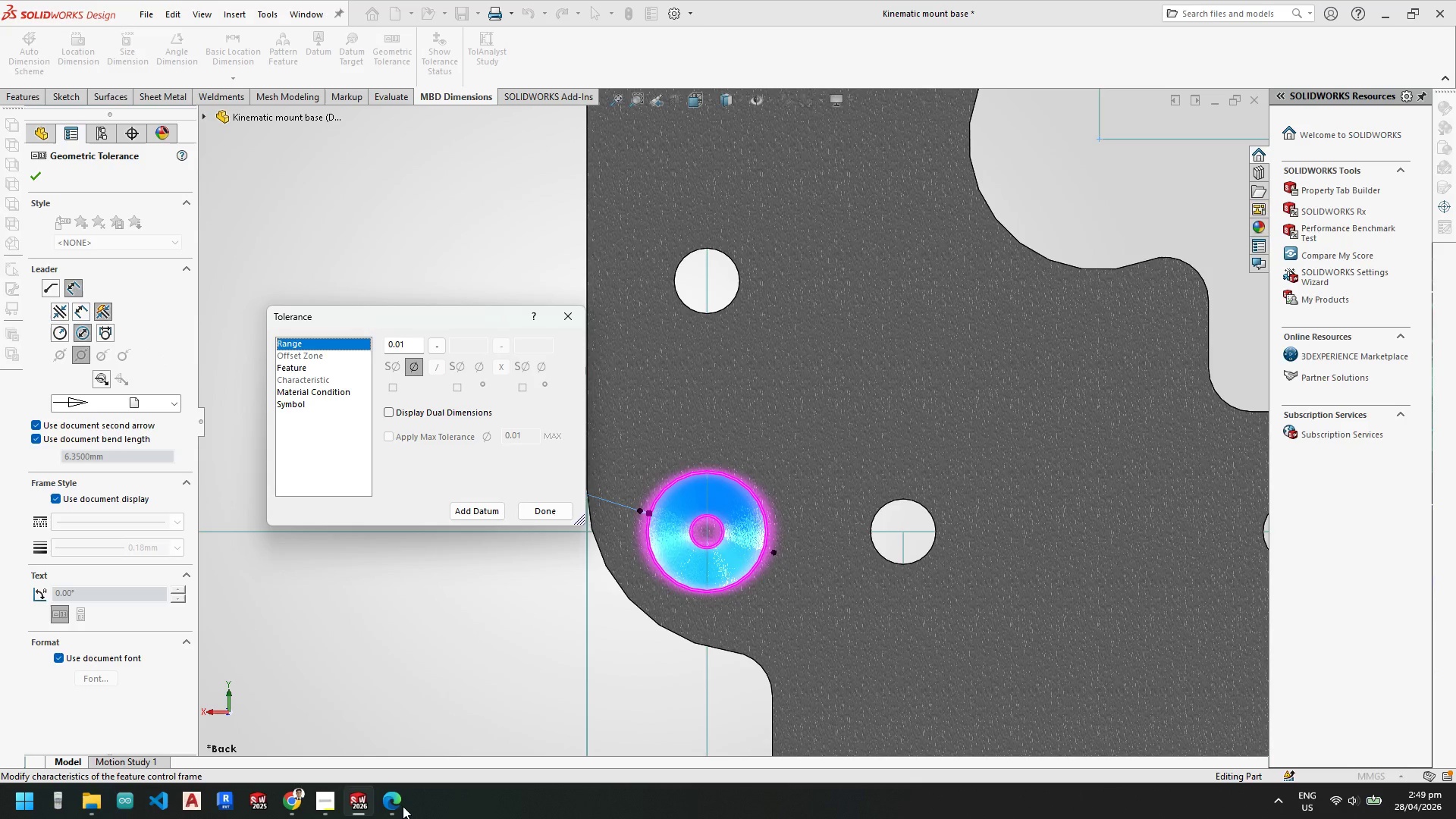 
left_click([403, 806])
 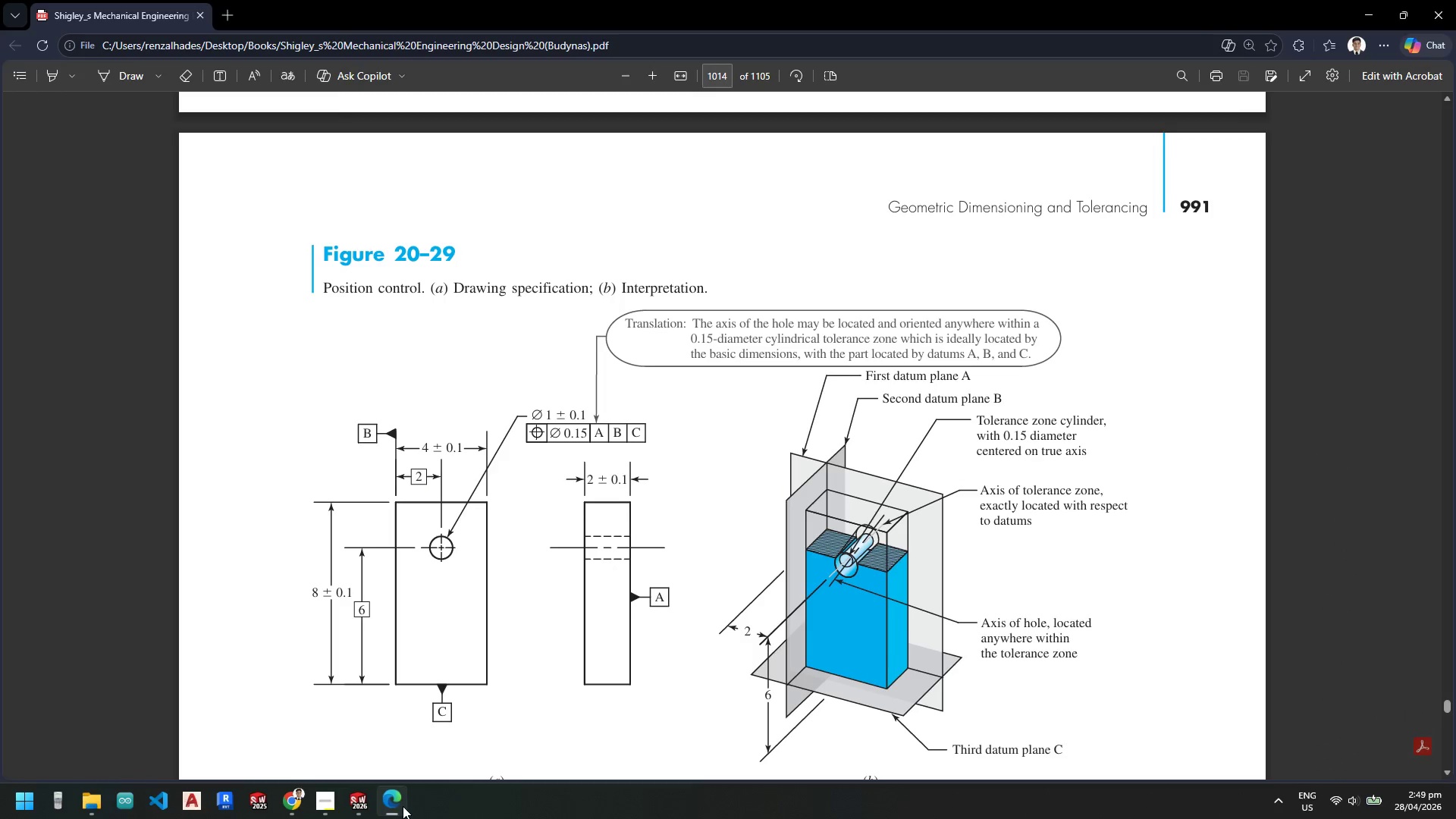 
left_click([403, 806])
 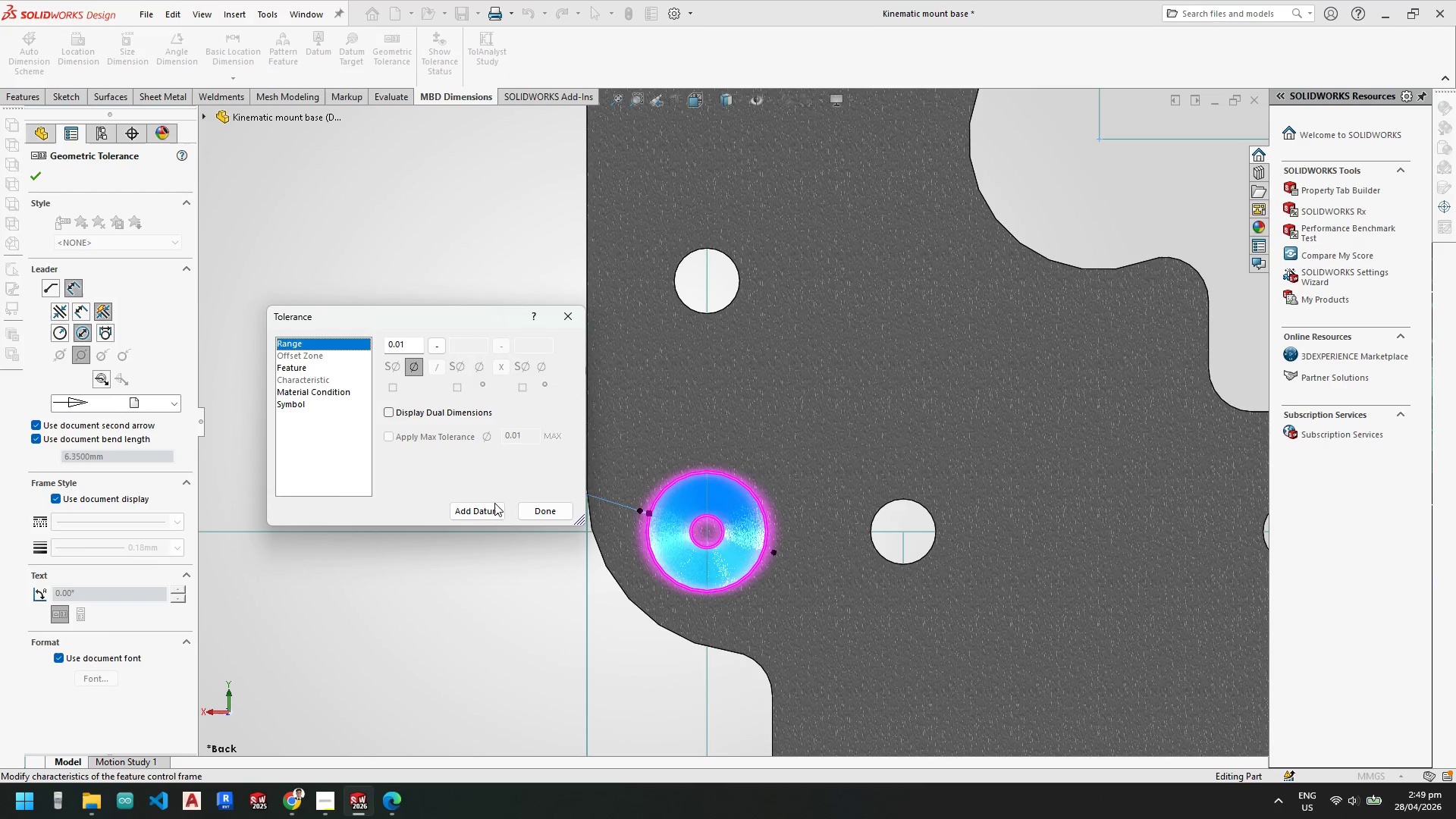 
left_click([543, 513])
 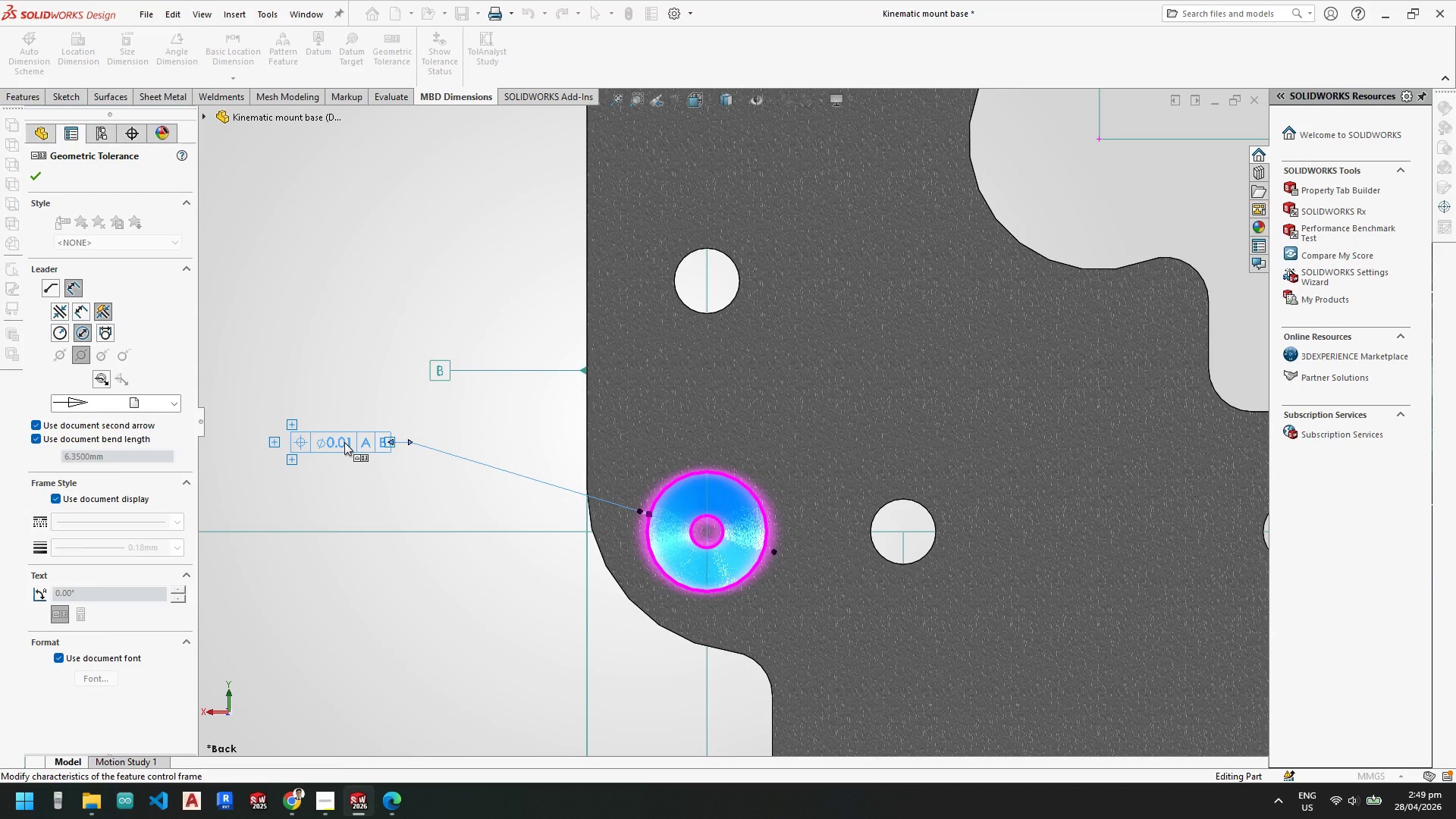 
wait(8.58)
 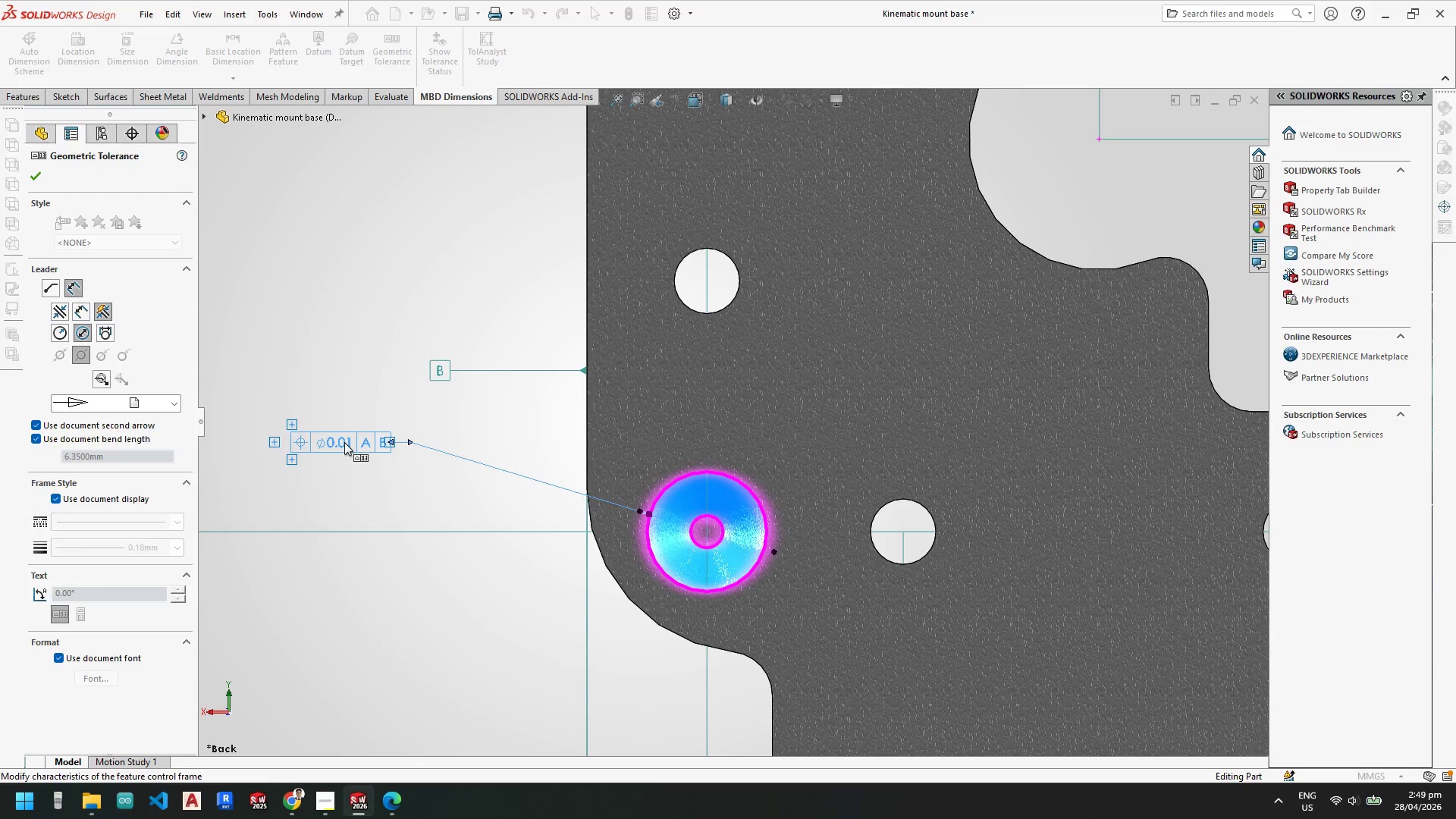 
left_click_drag(start_coordinate=[374, 796], to_coordinate=[378, 796])
 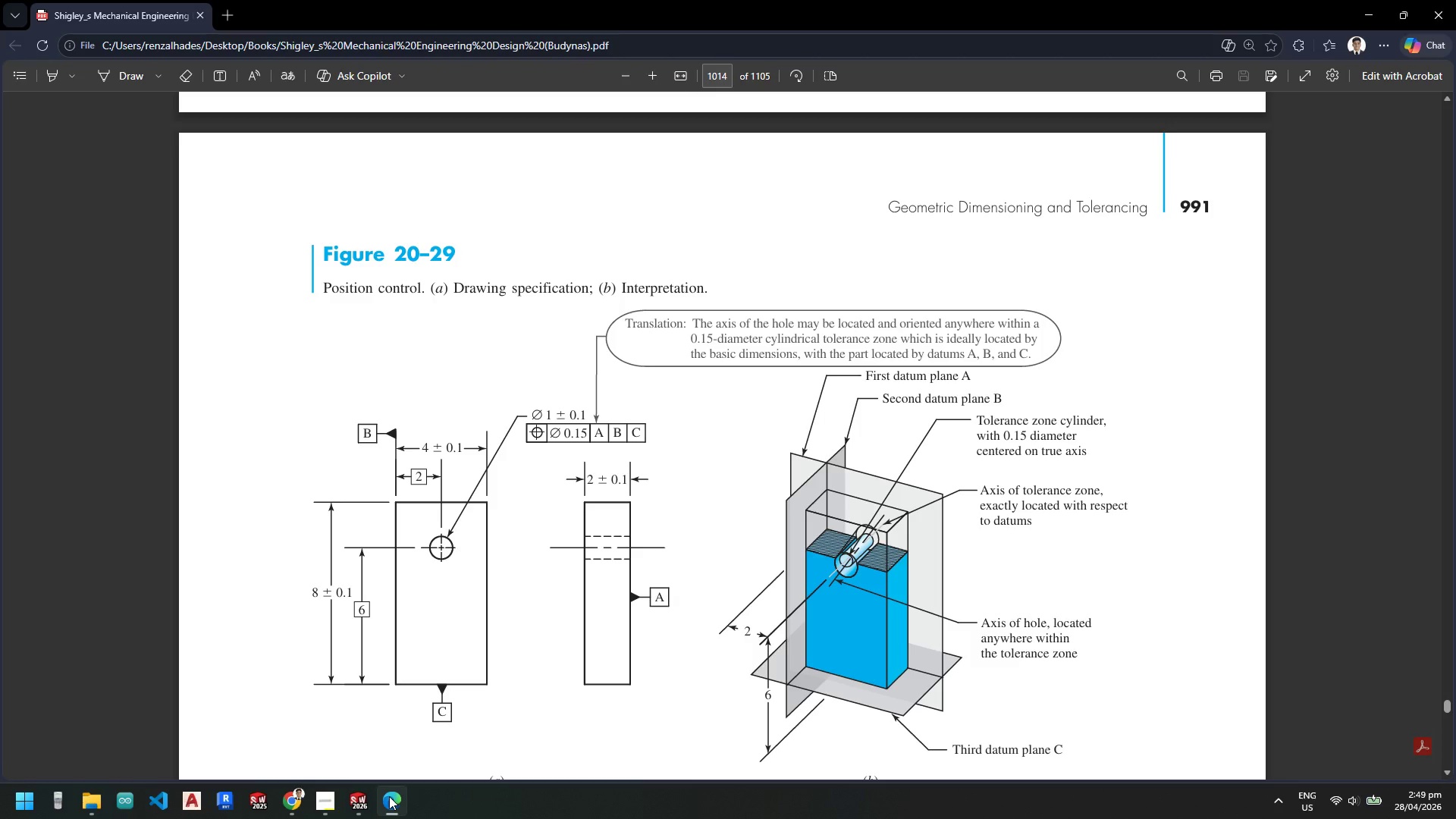 
left_click([389, 796])
 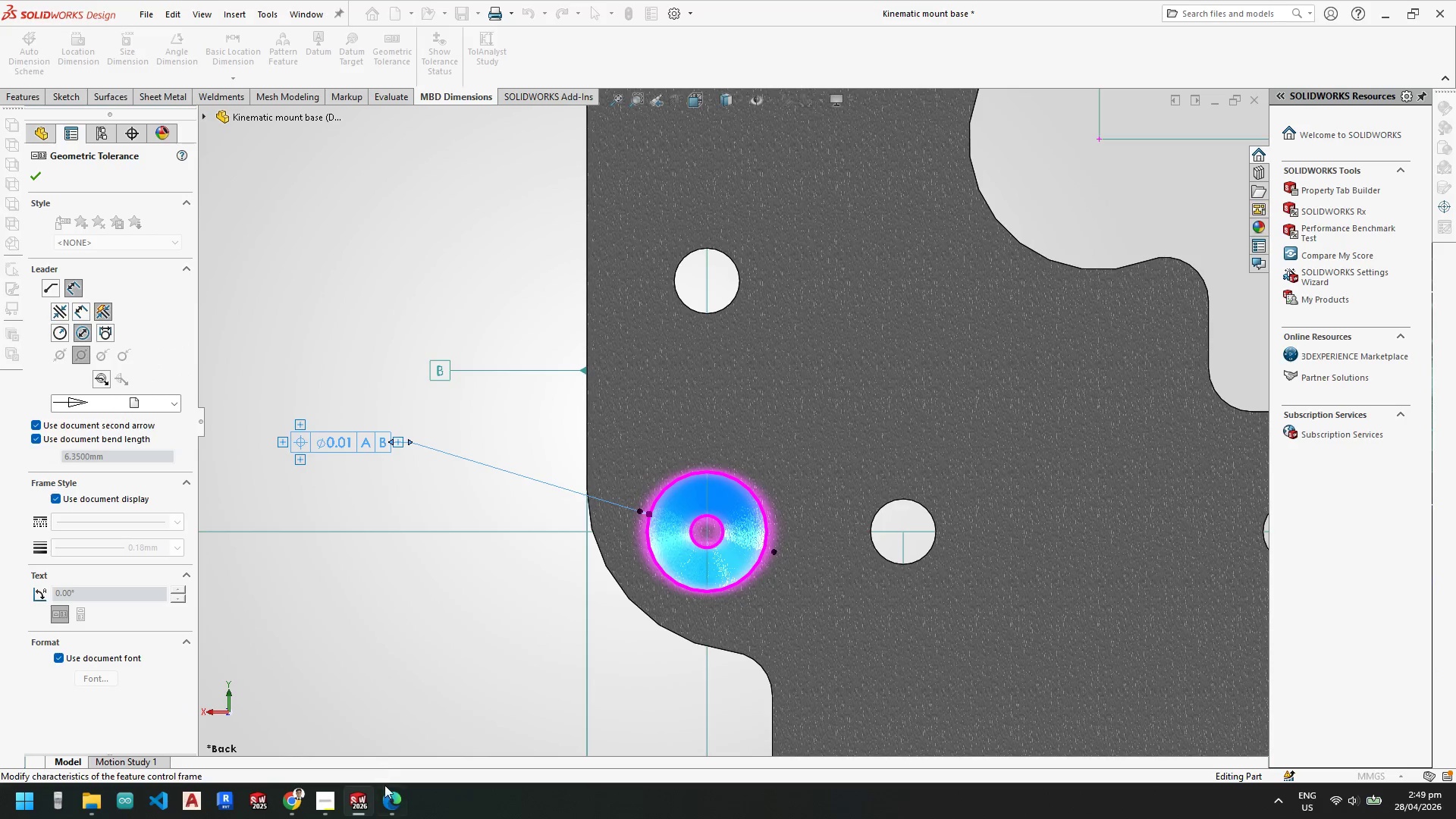 
left_click([387, 794])
 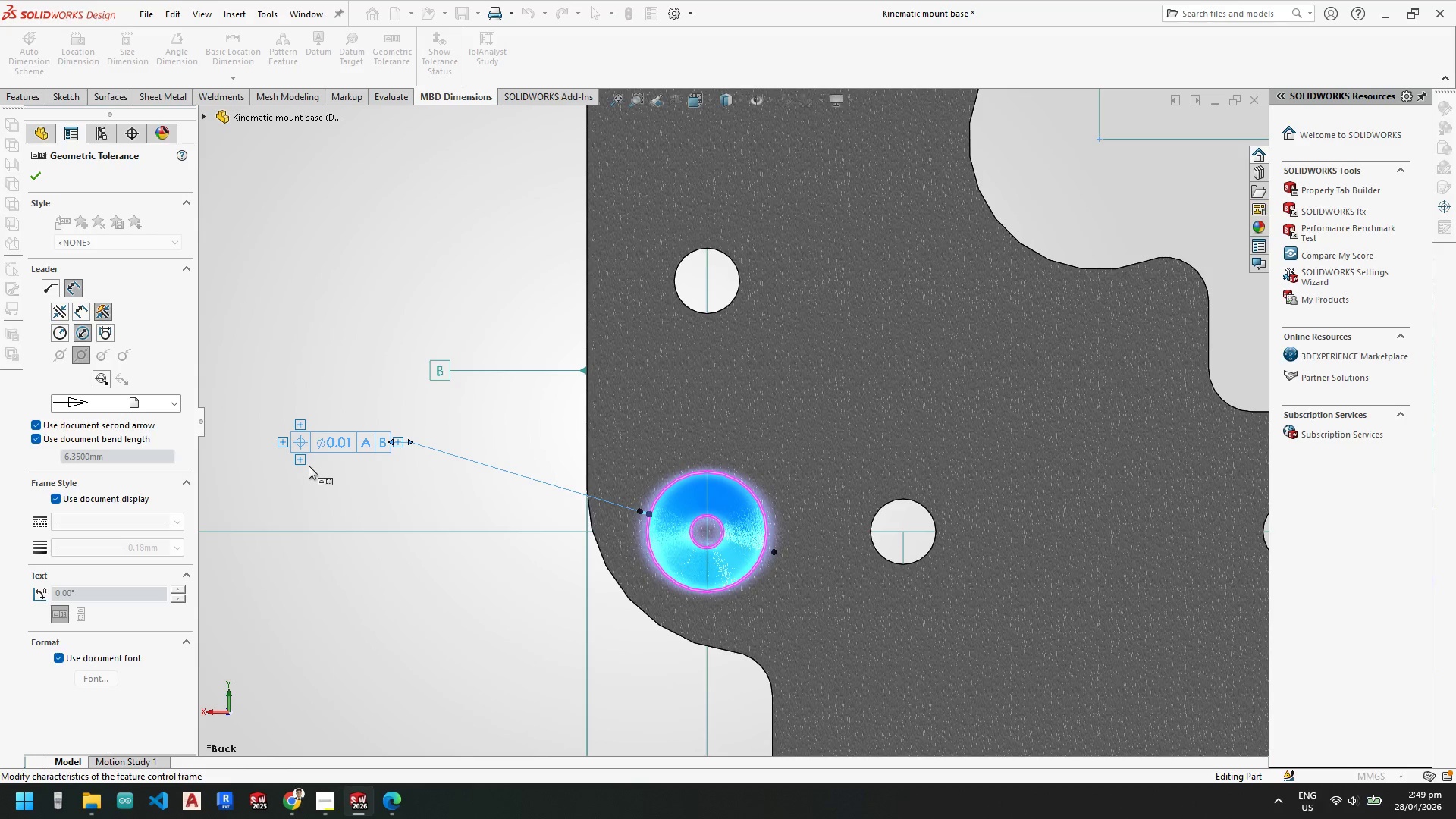 
left_click([301, 457])
 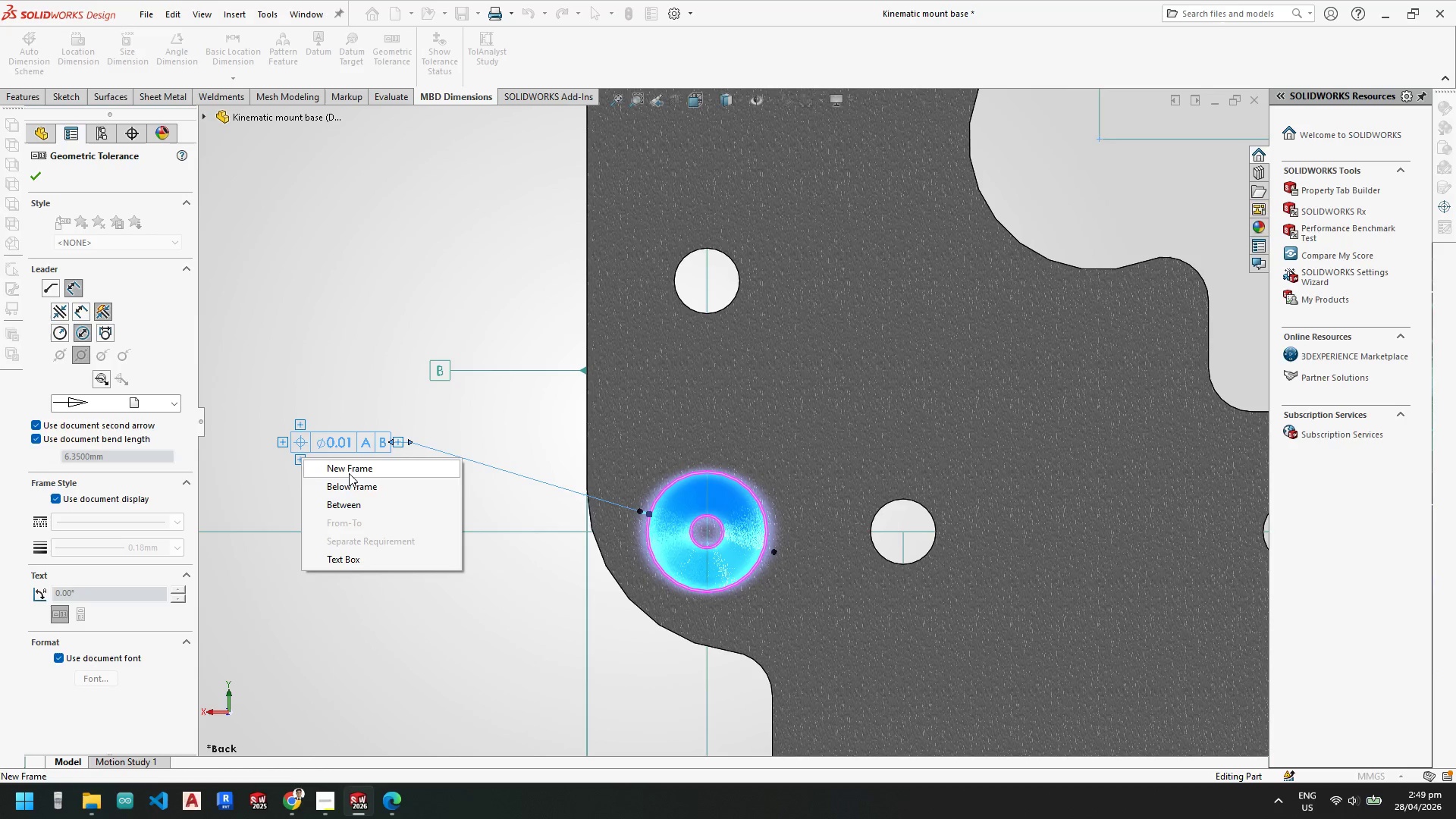 
left_click([349, 473])
 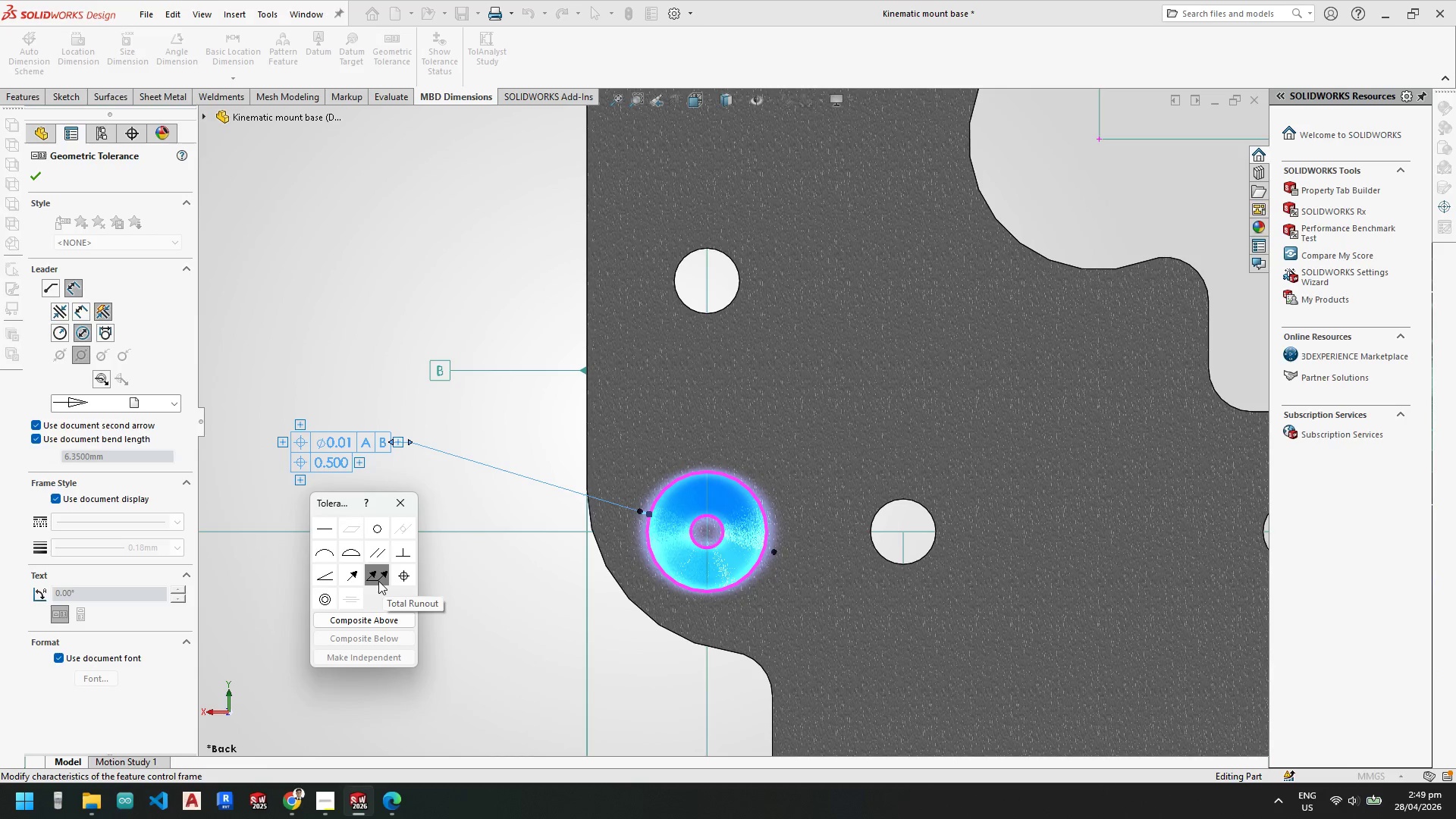 
left_click([378, 581])
 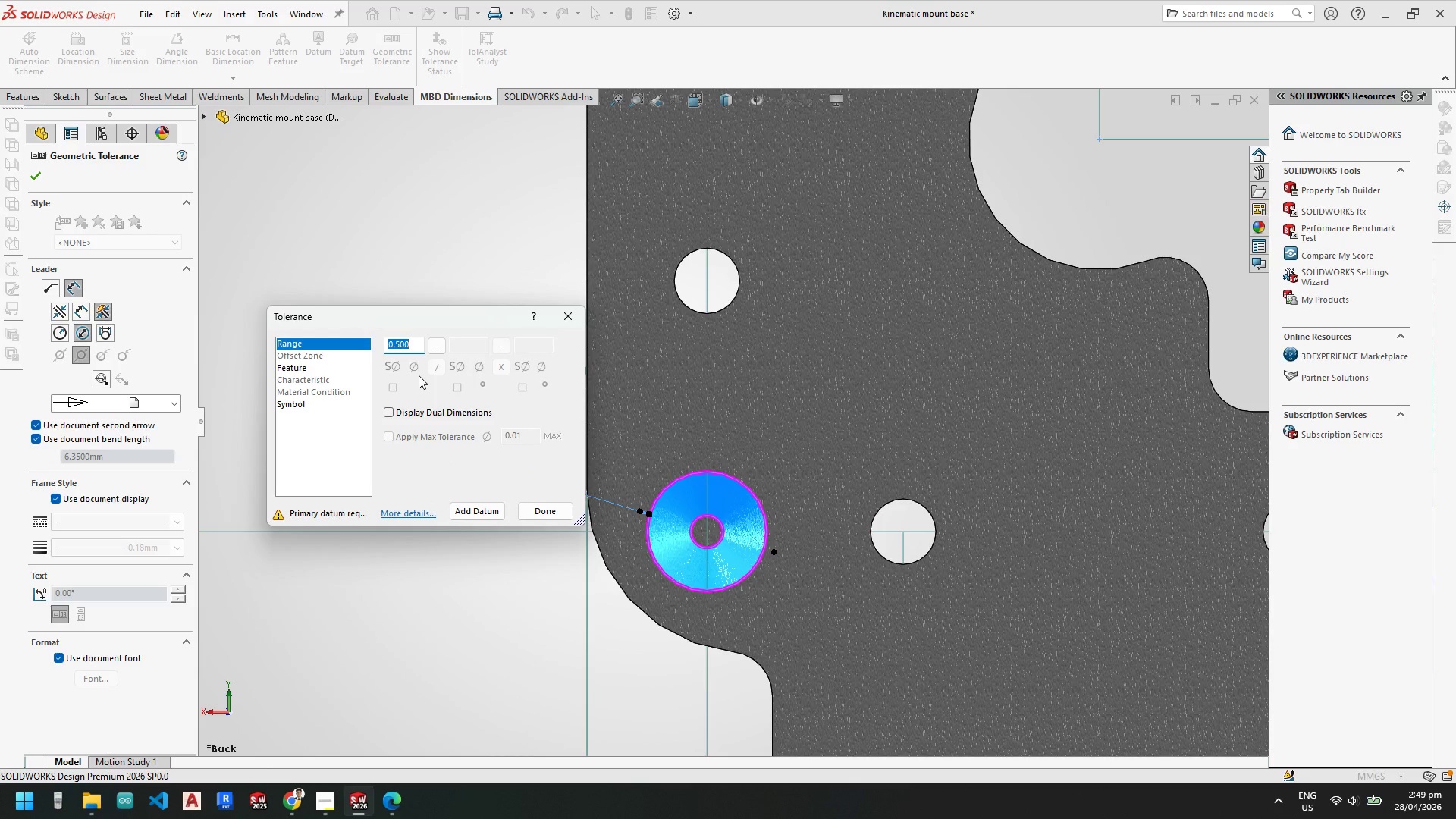 
key(Numpad0)
 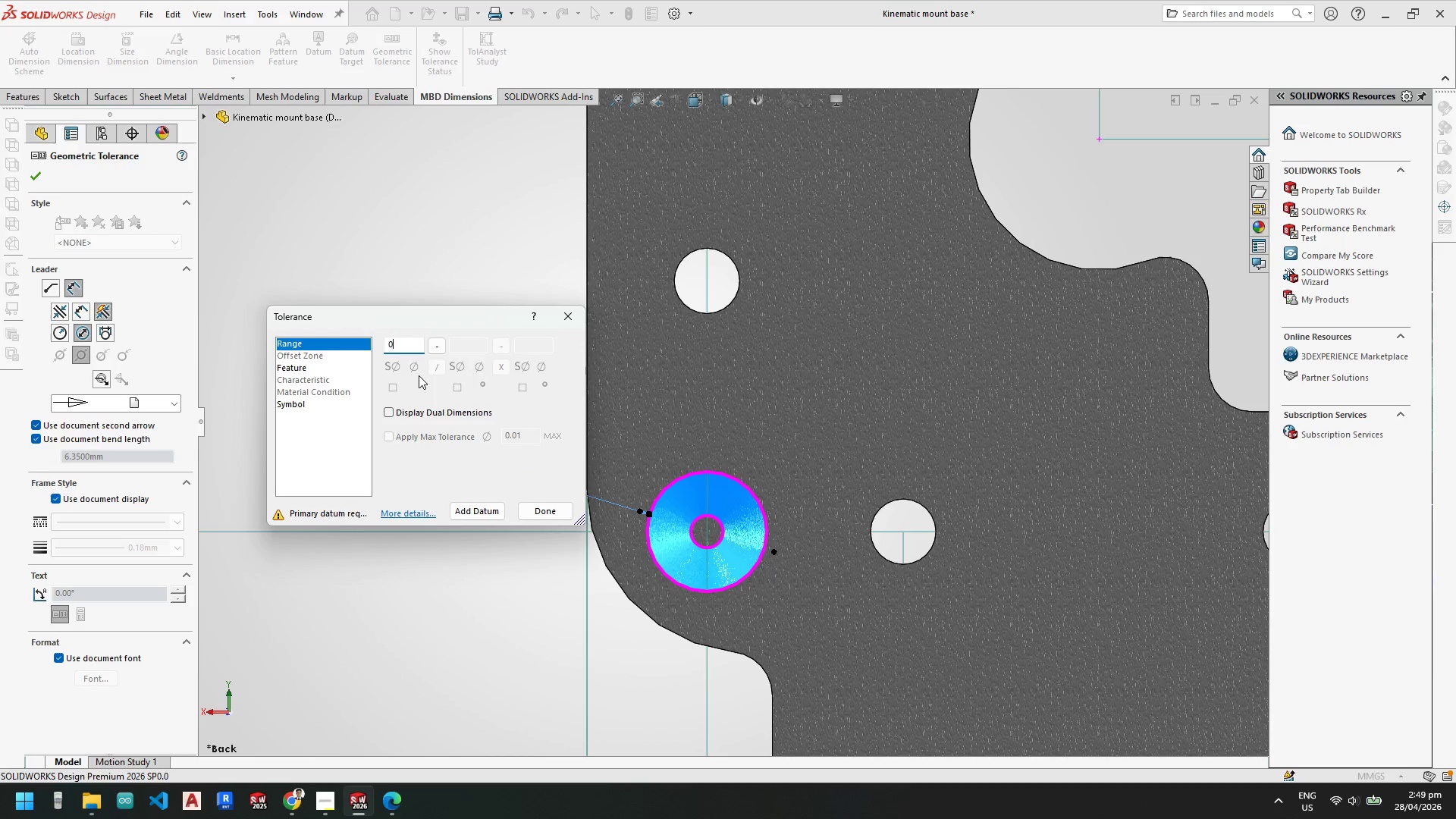 
key(NumpadDecimal)
 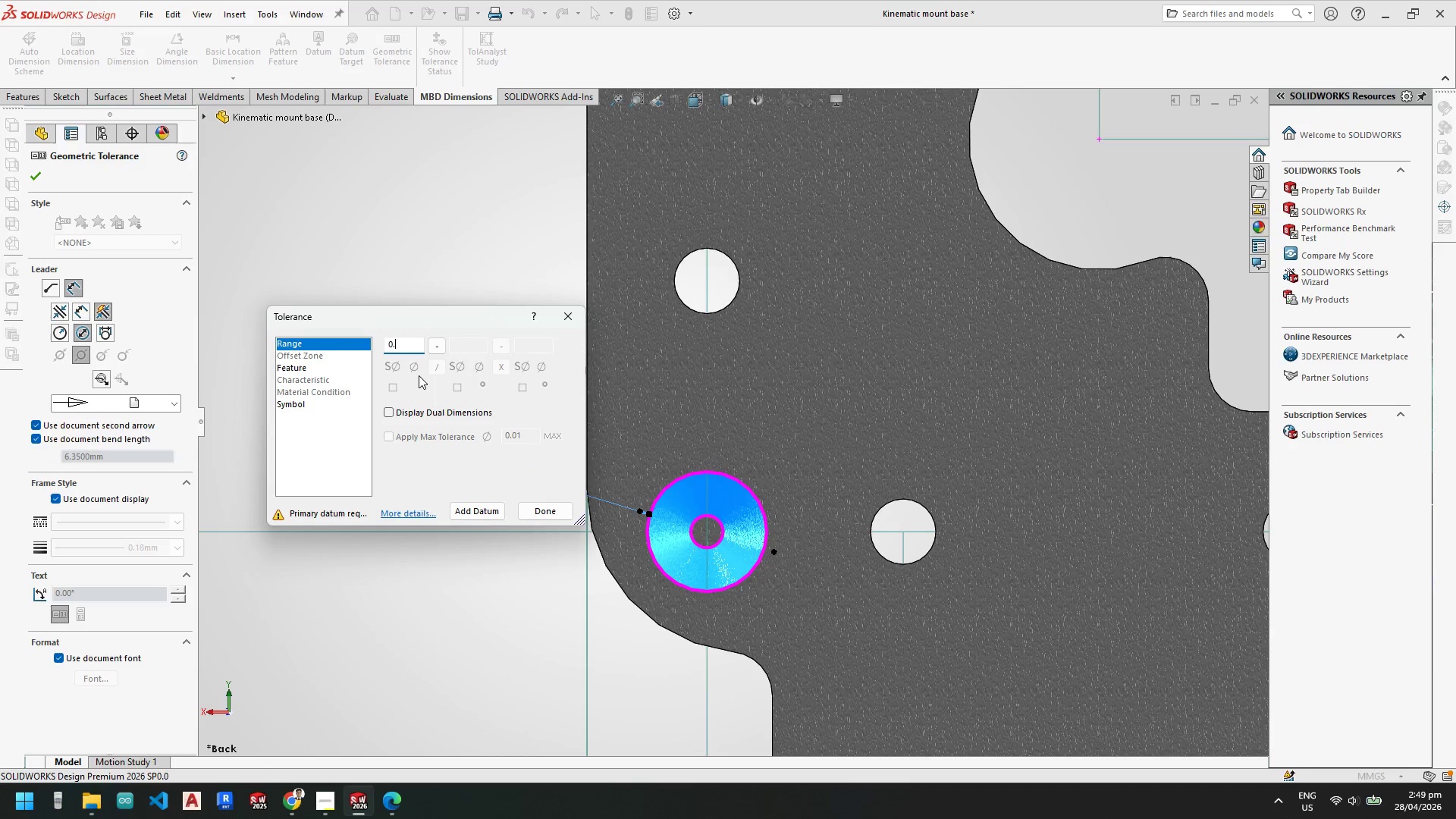 
key(Numpad0)
 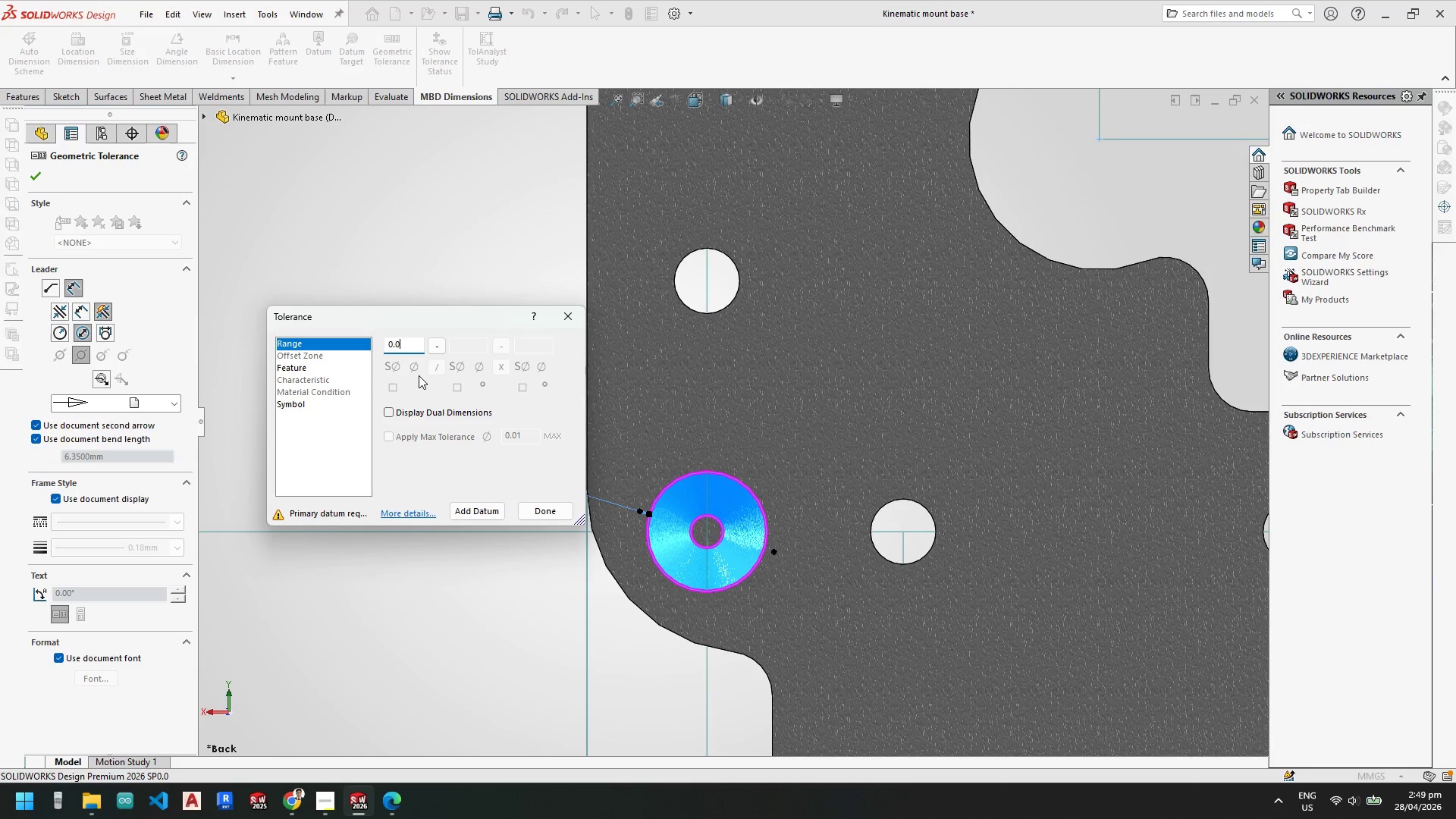 
key(Numpad1)
 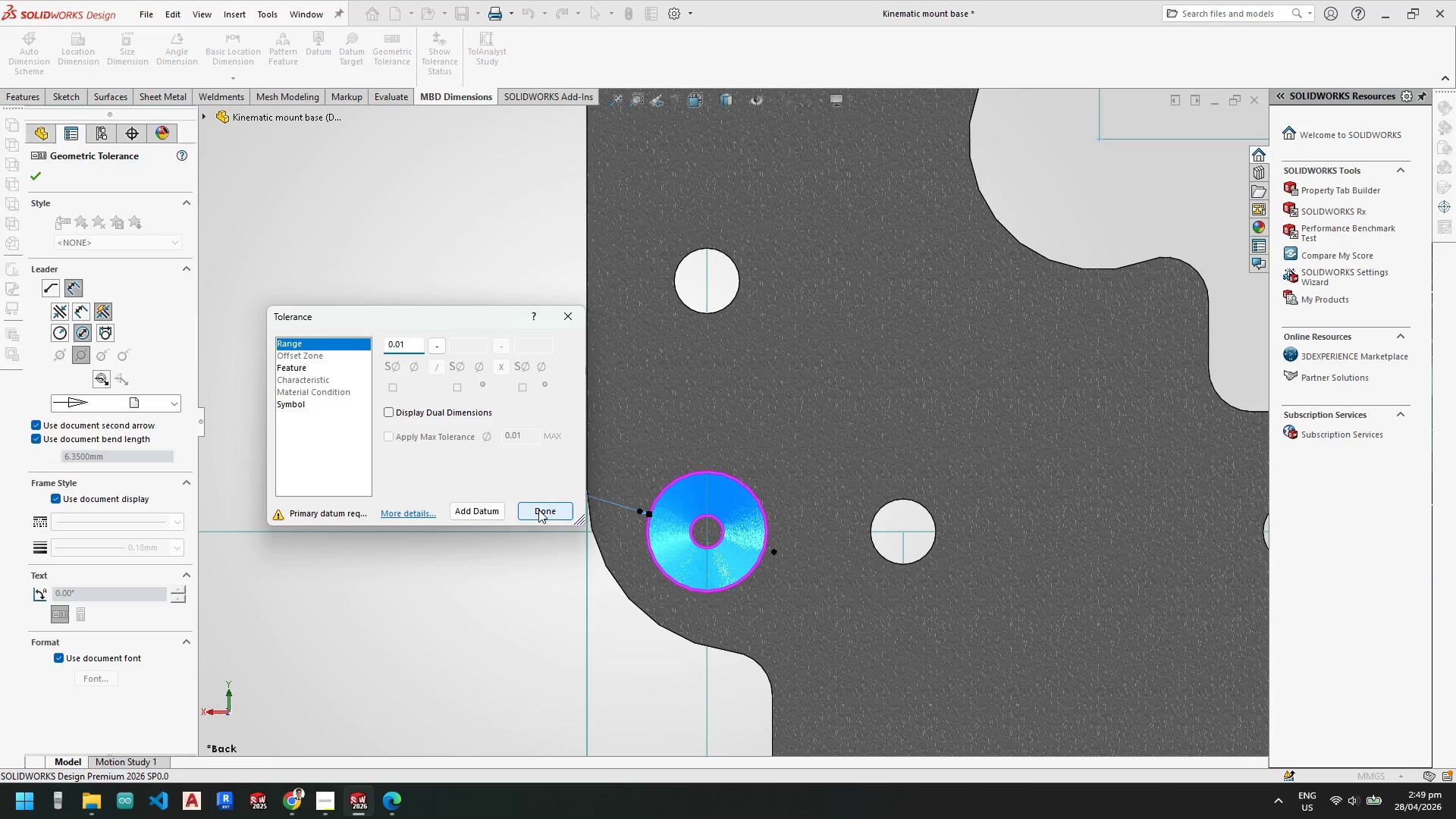 
left_click([539, 508])
 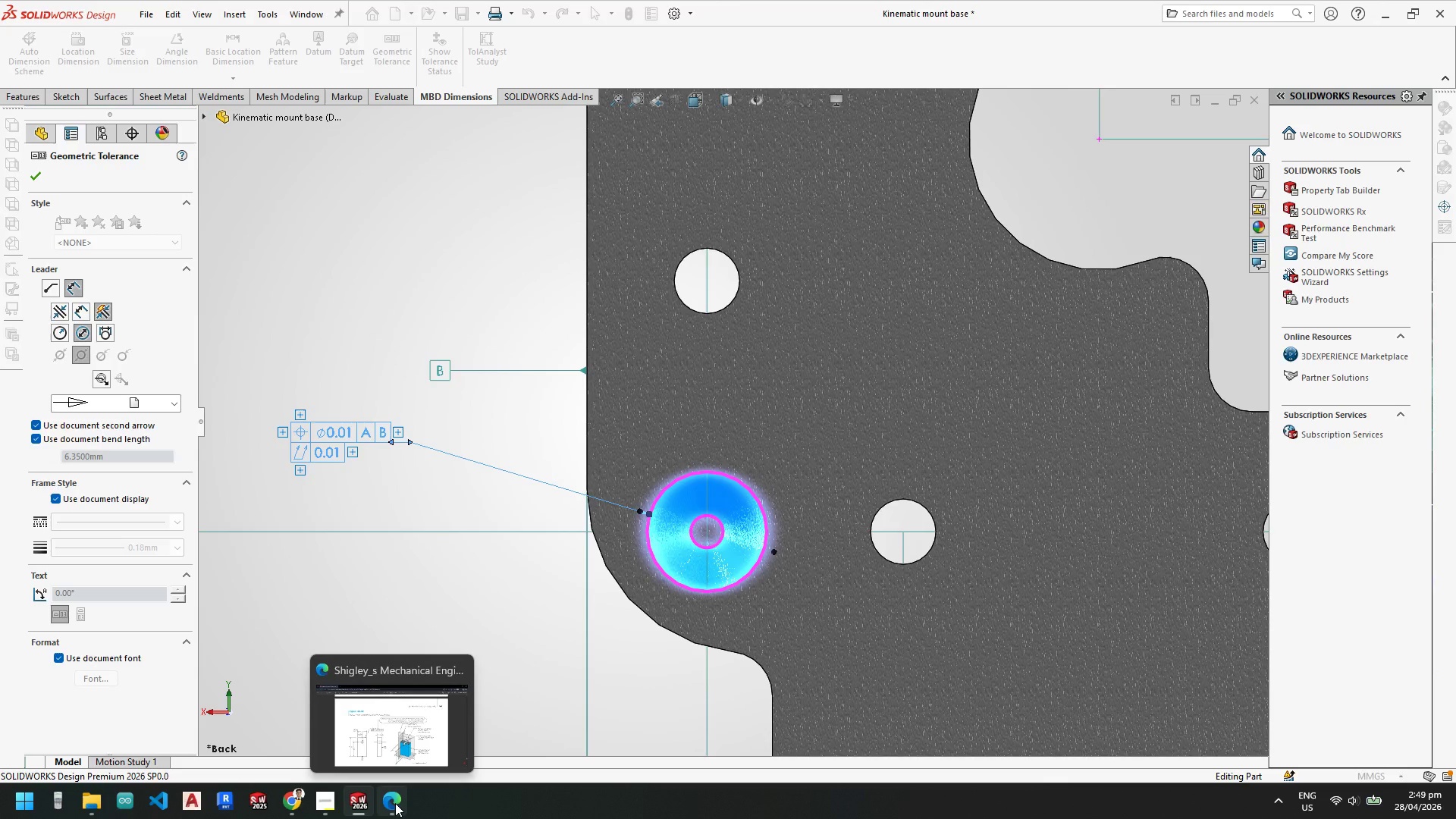 
left_click([394, 803])
 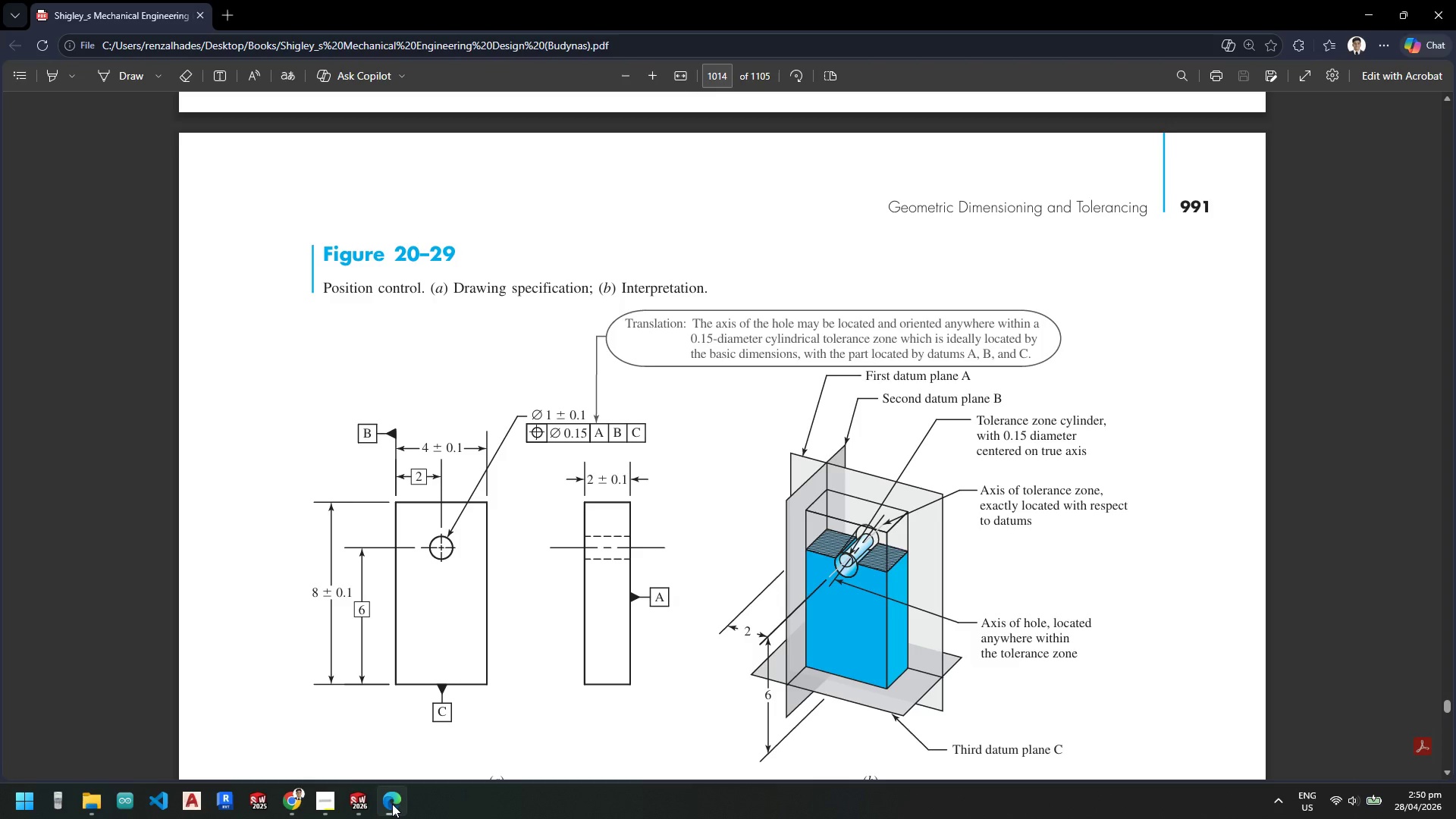 
wait(7.17)
 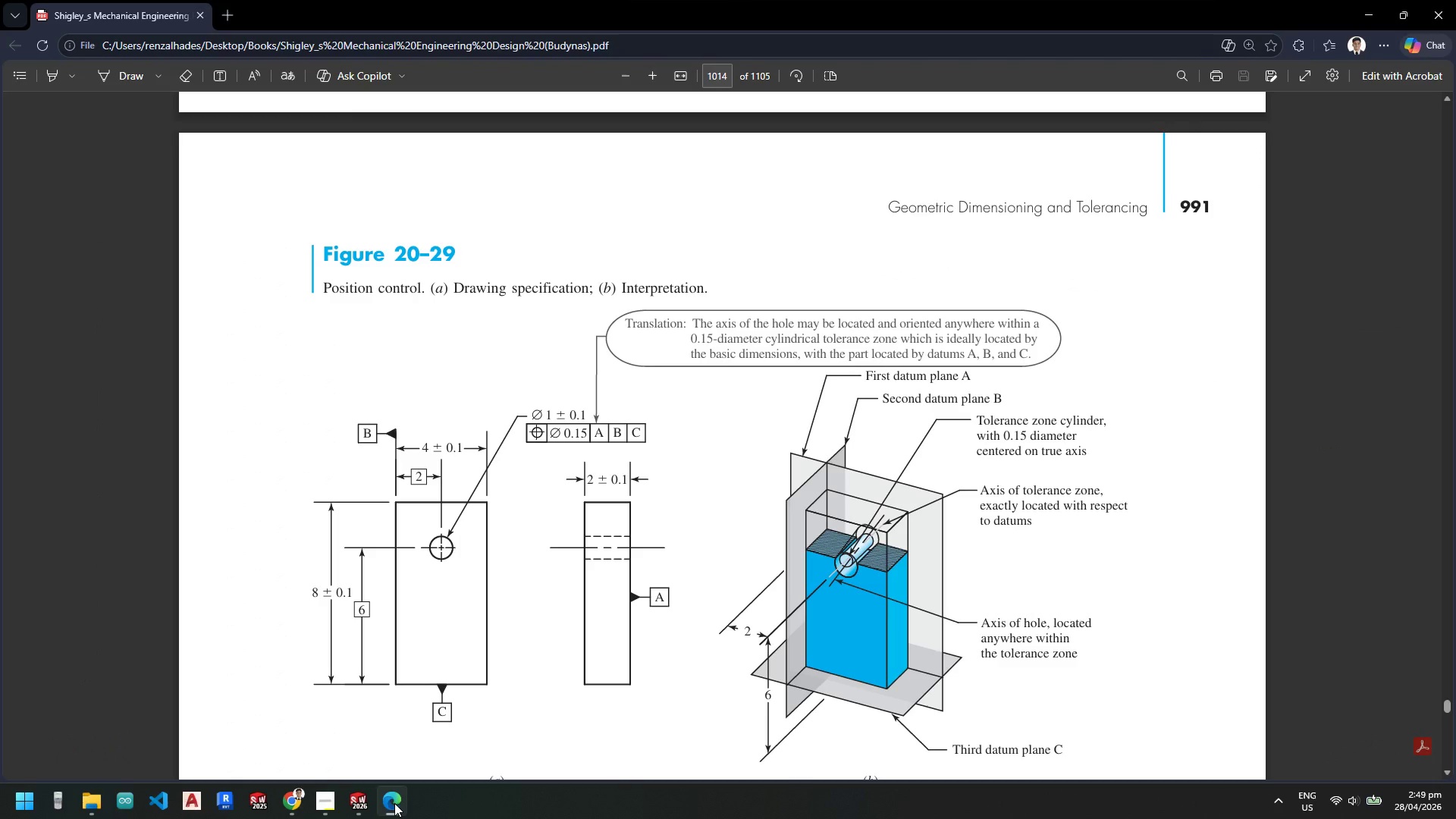 
left_click([391, 804])
 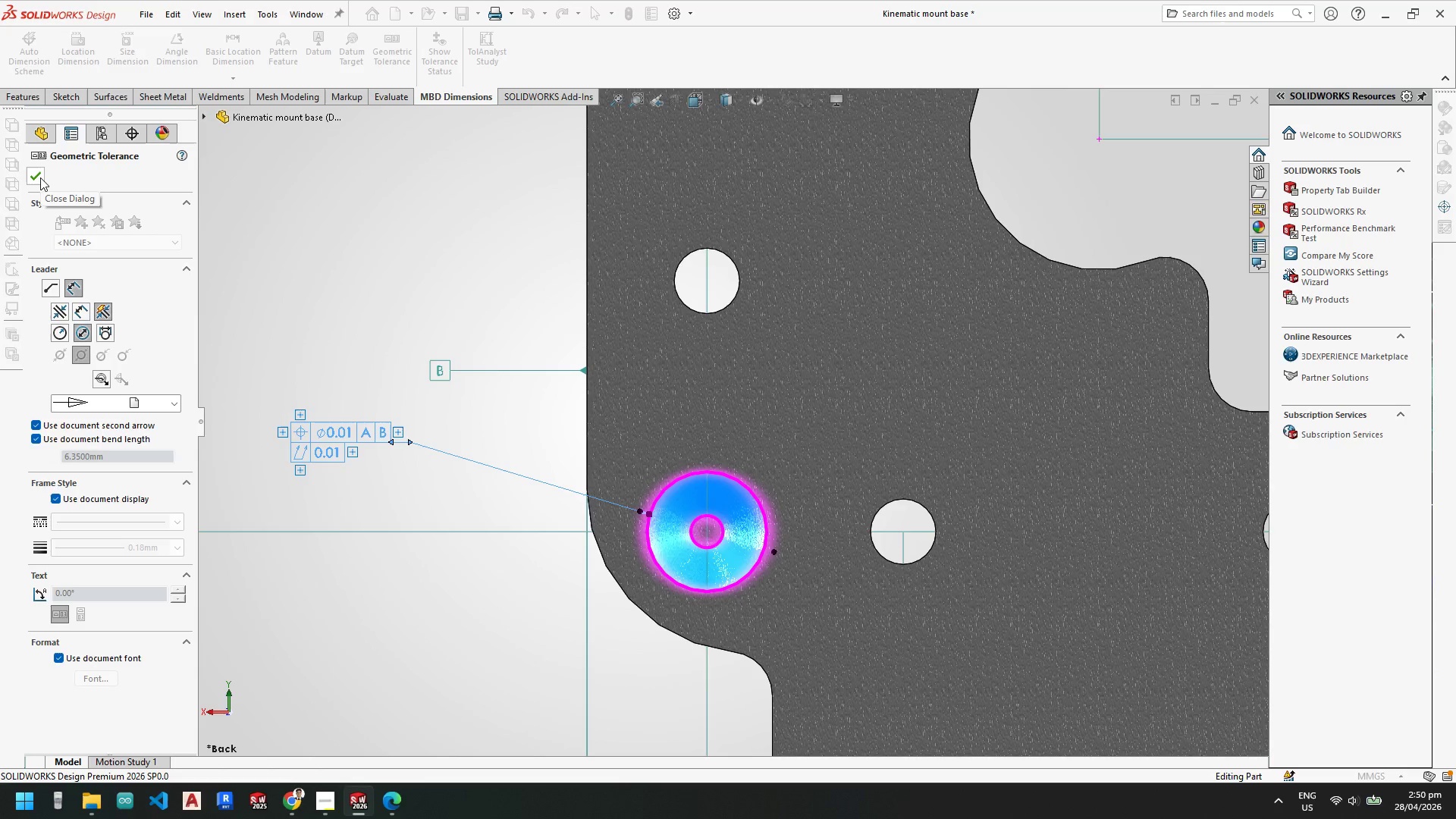 
left_click([40, 177])
 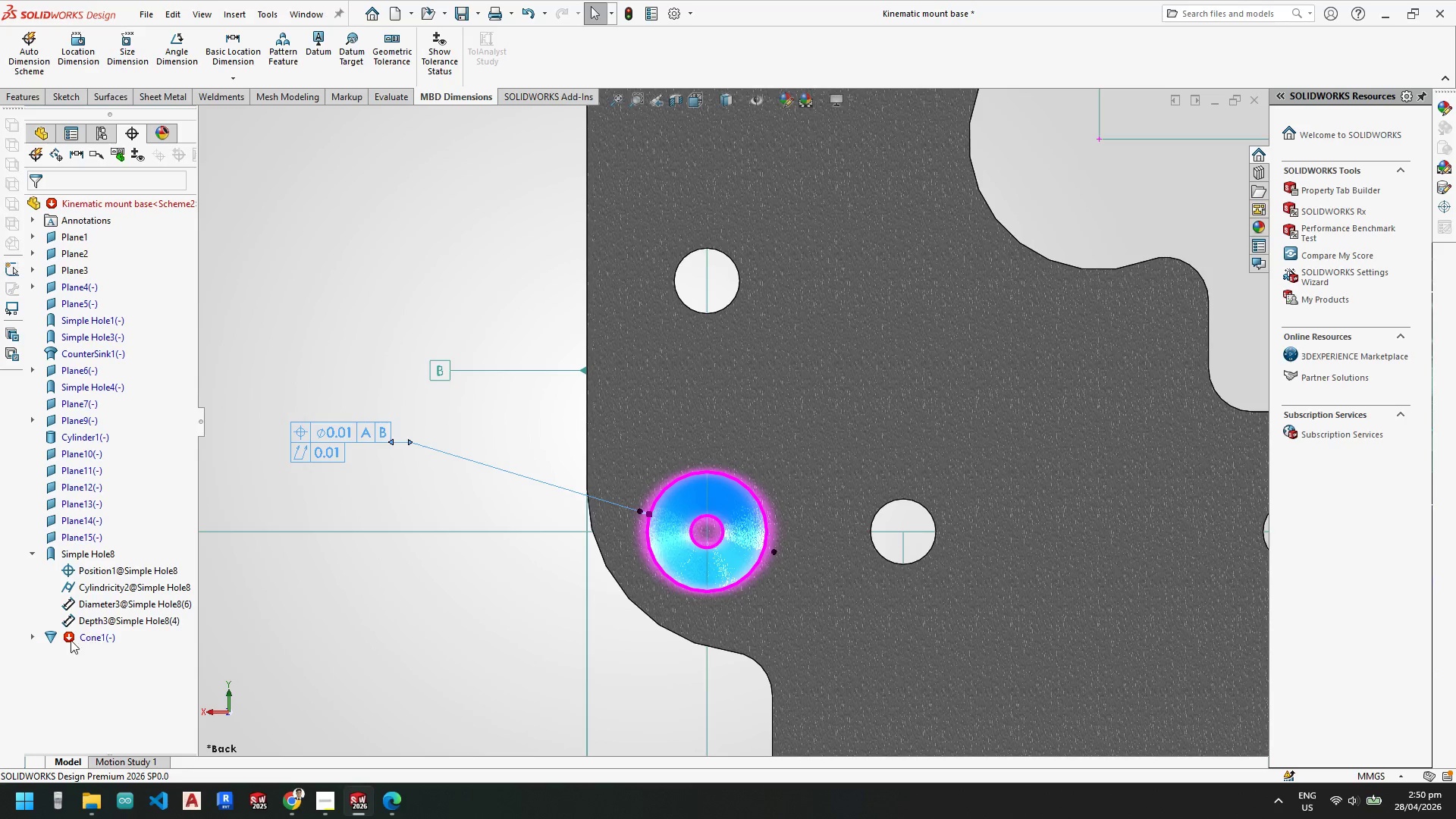 
left_click([39, 637])
 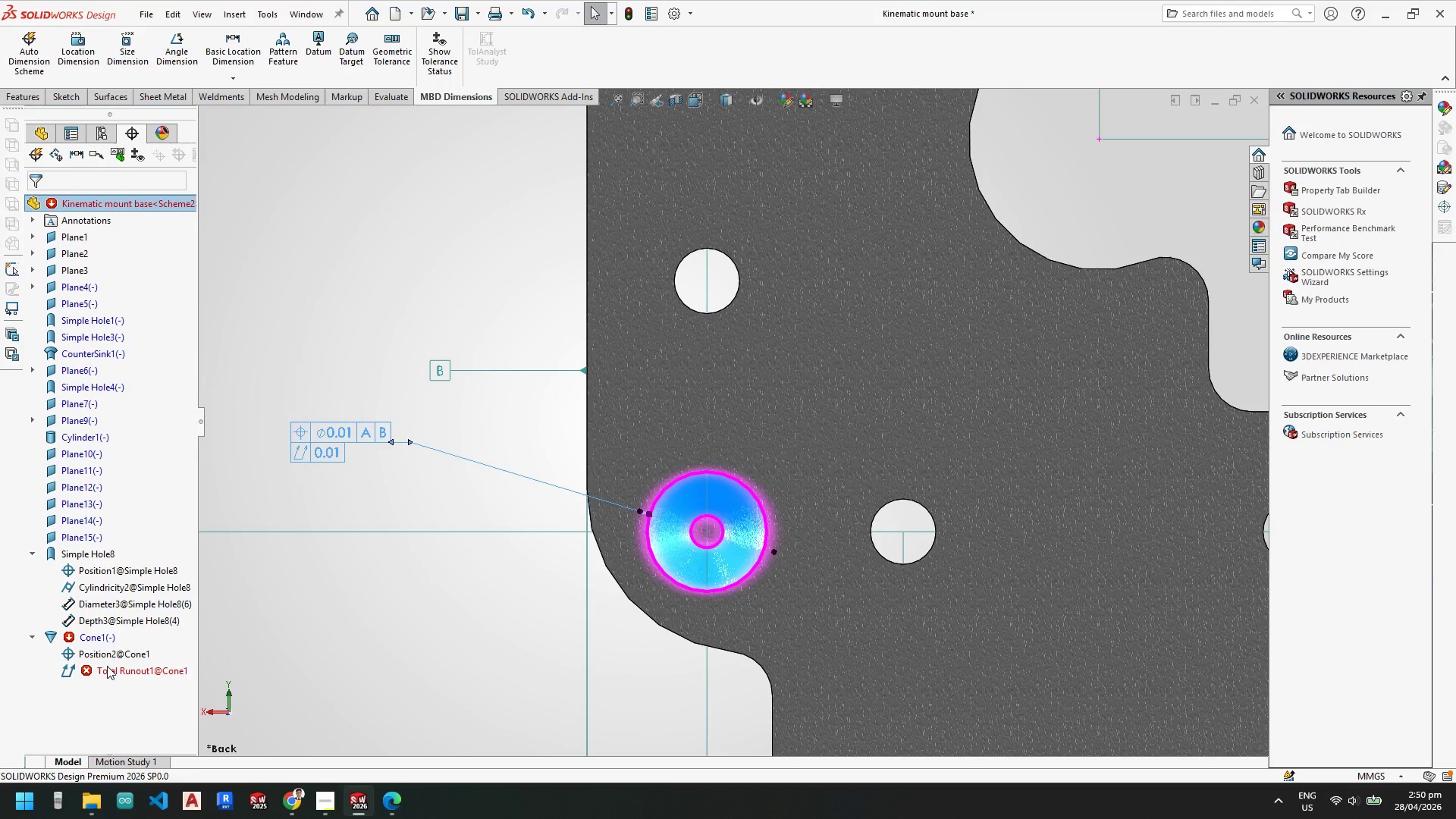 
left_click([109, 669])
 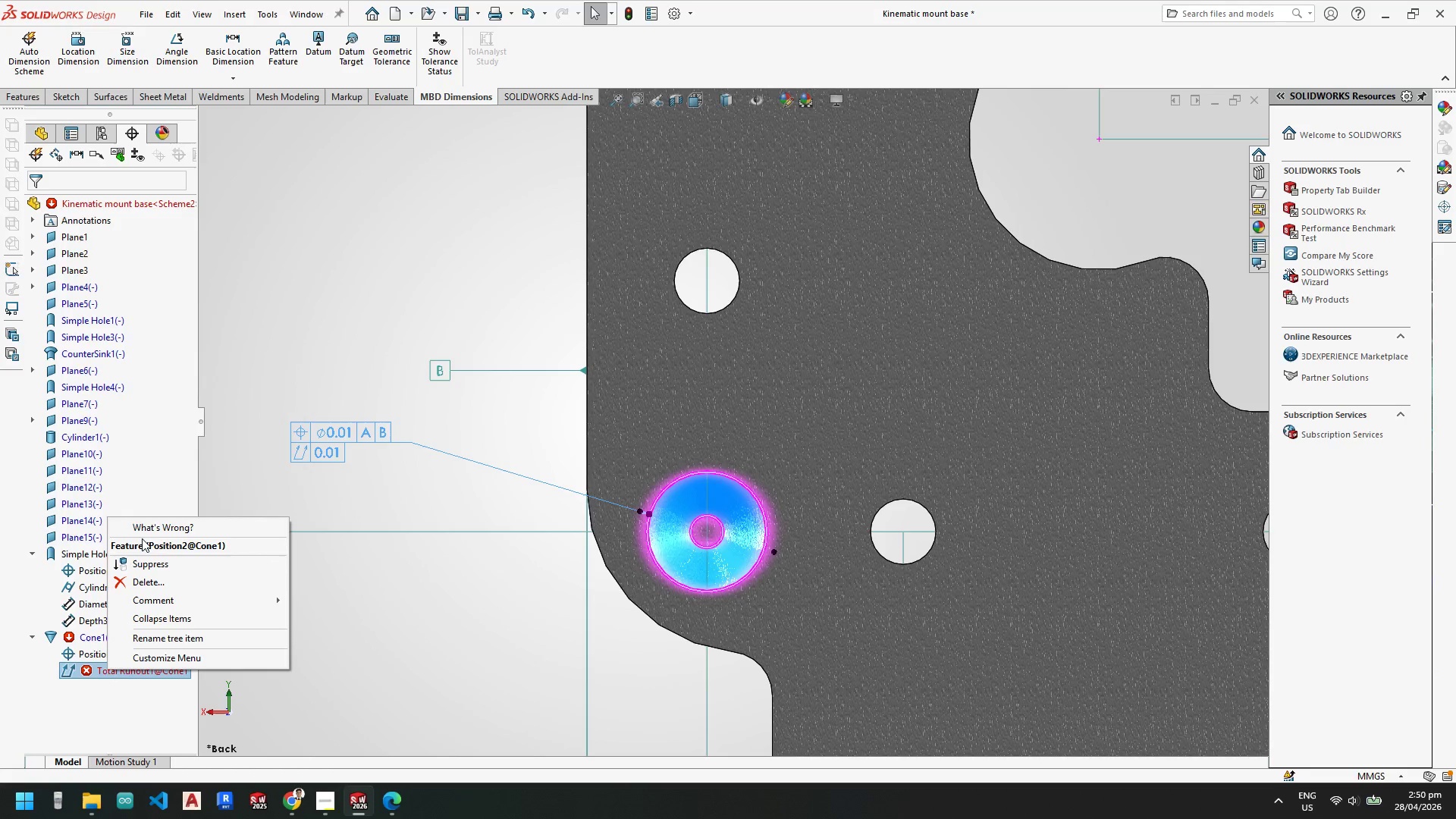 
left_click([157, 529])
 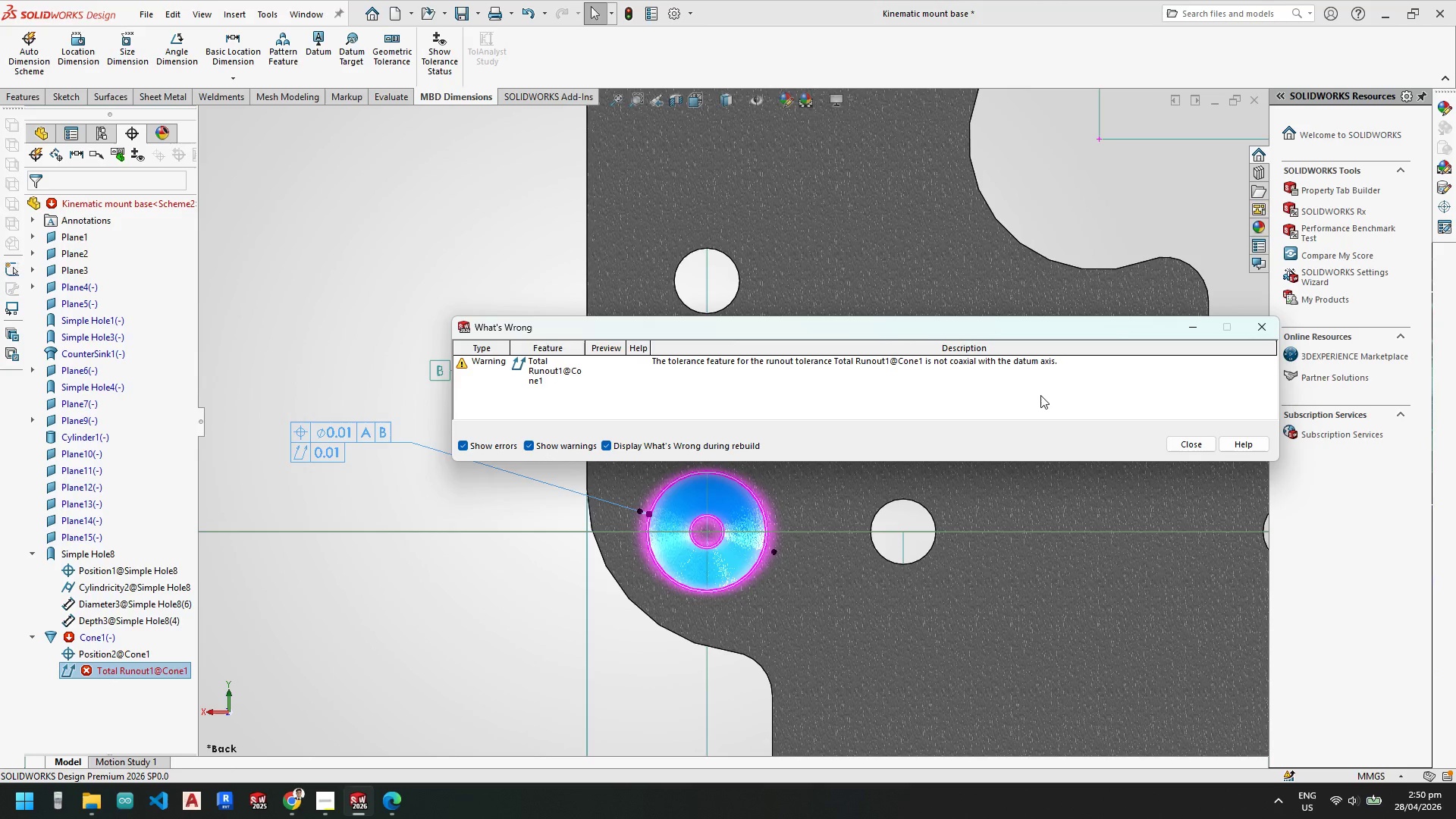 
wait(5.39)
 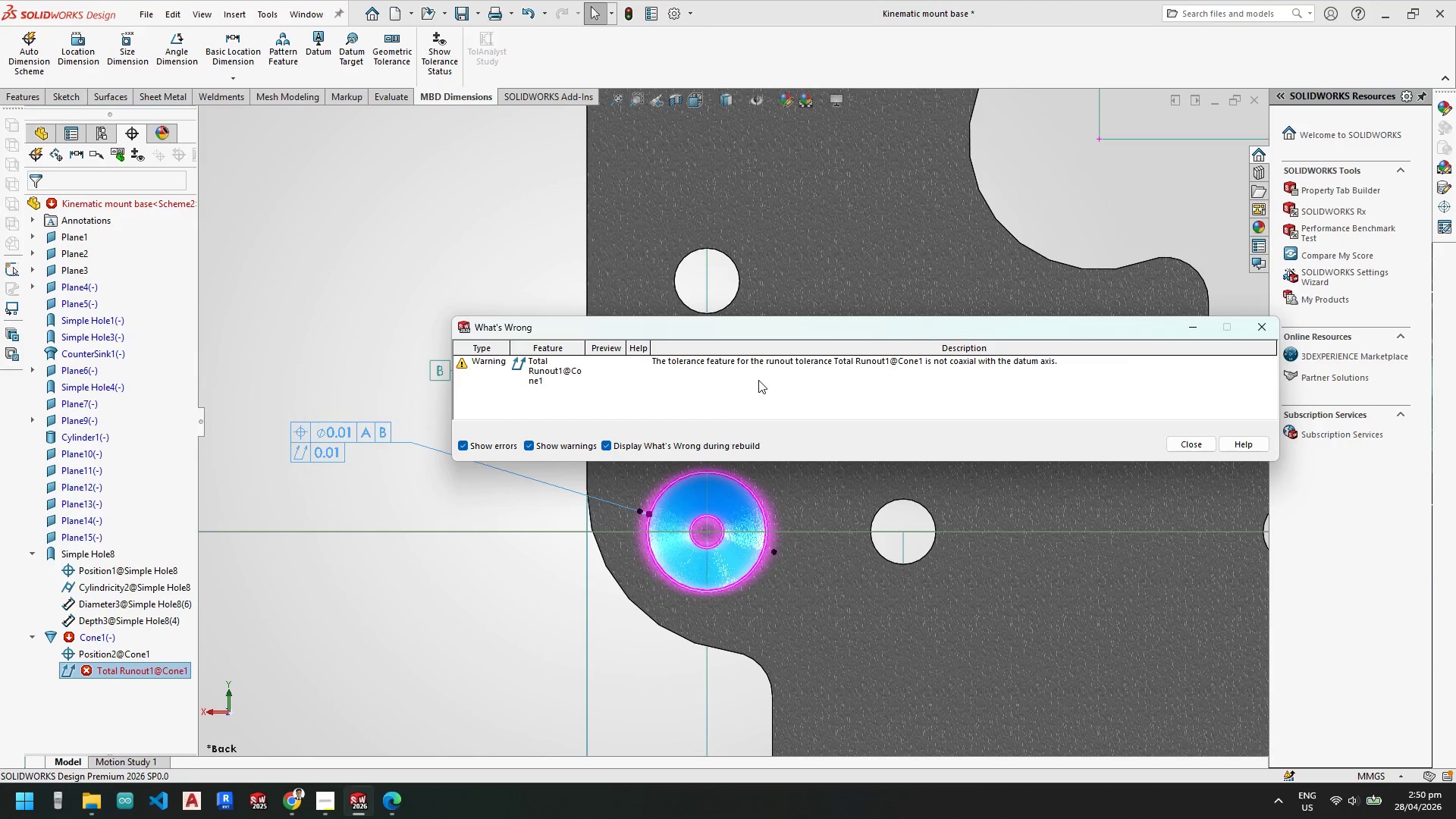 
left_click([1200, 443])
 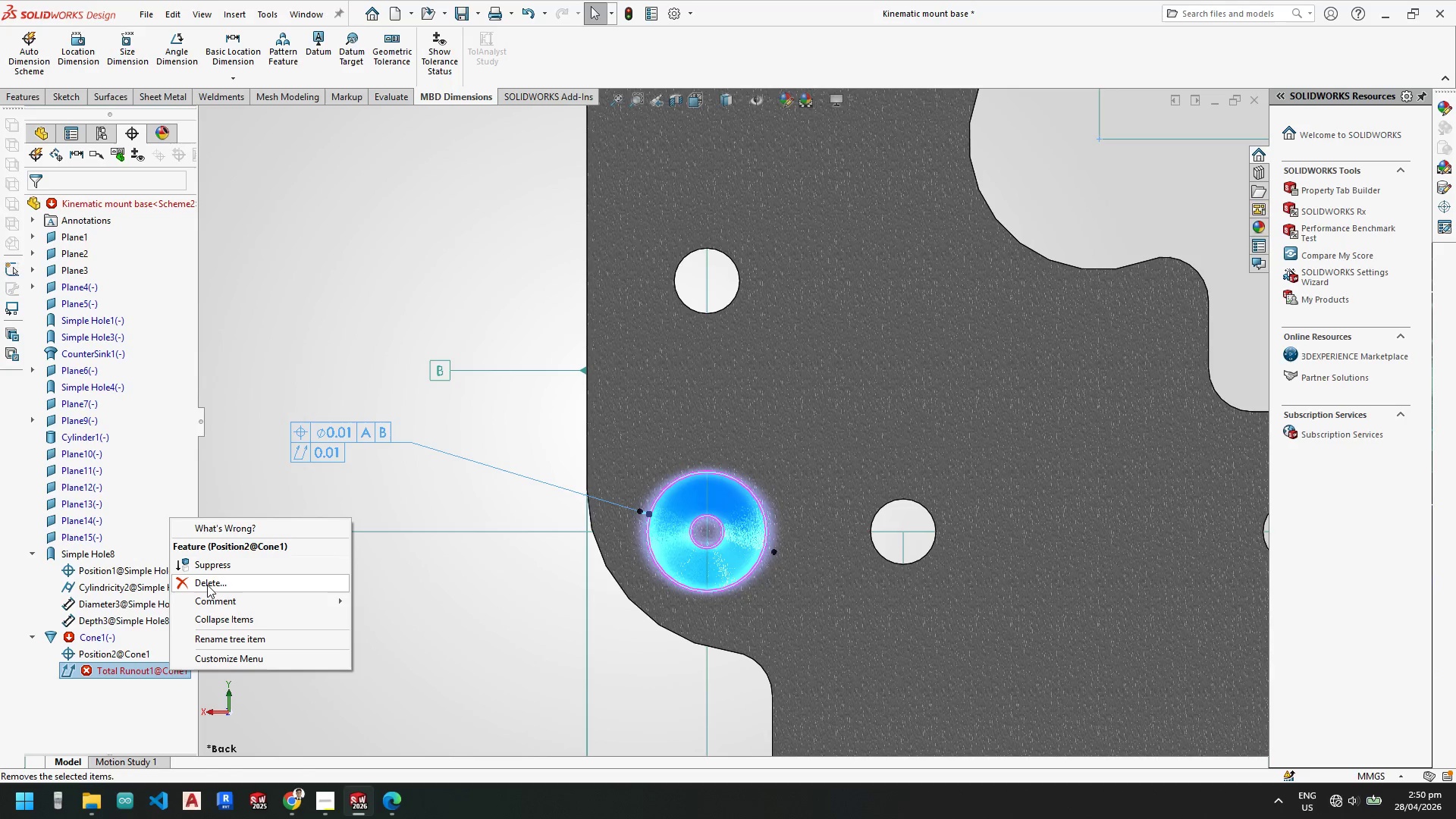 
wait(5.16)
 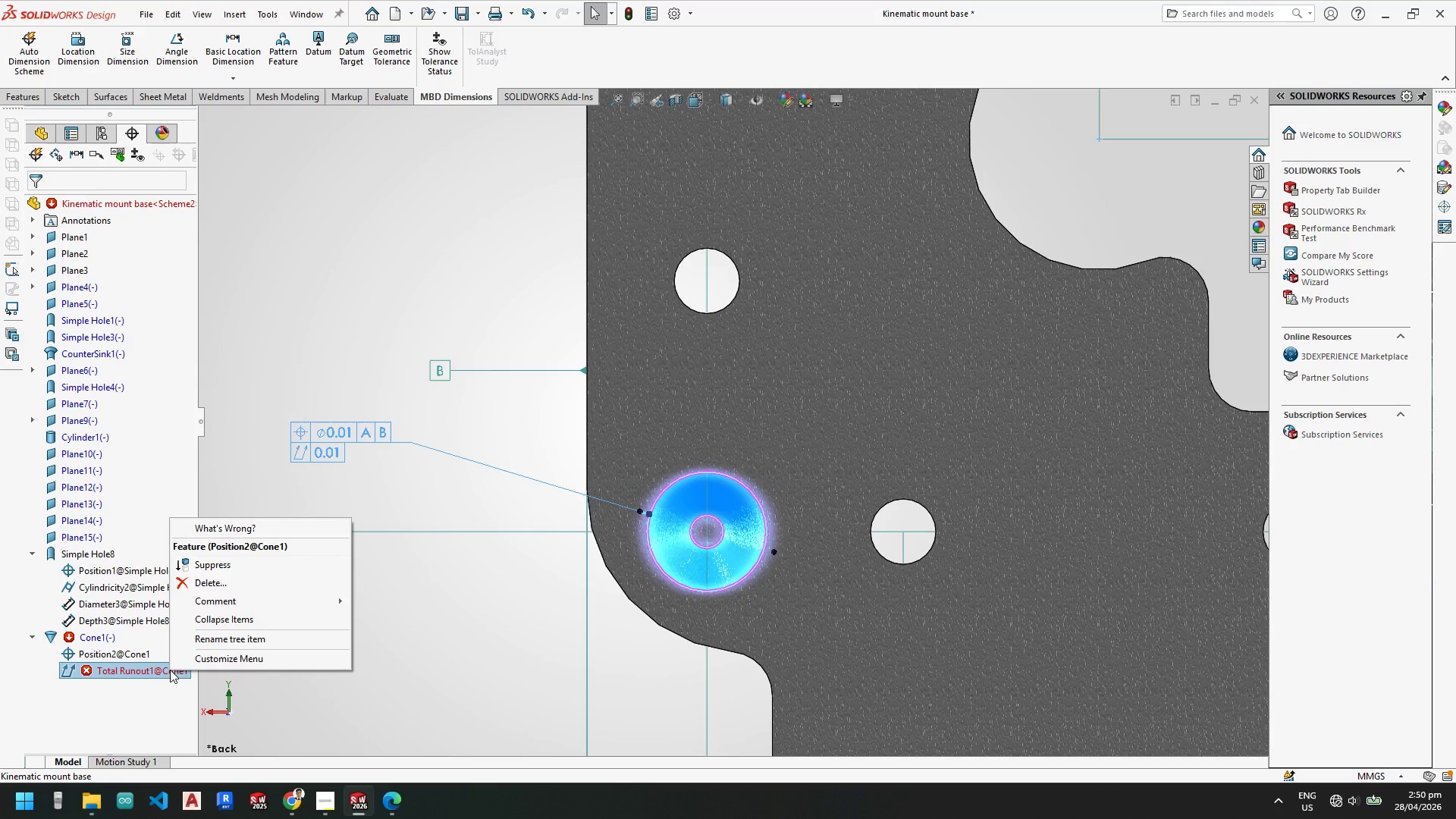 
left_click([337, 493])
 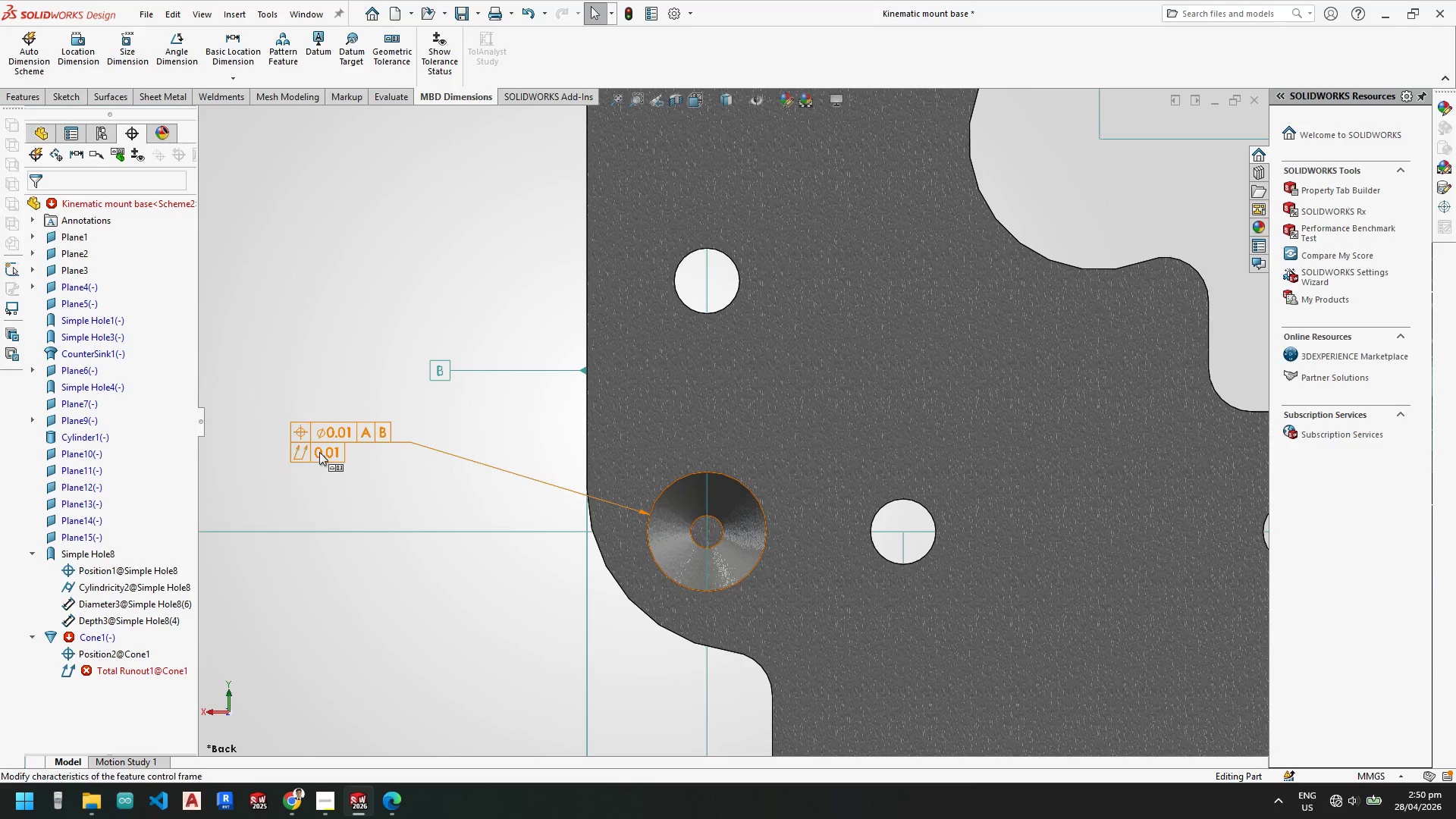 
double_click([319, 452])
 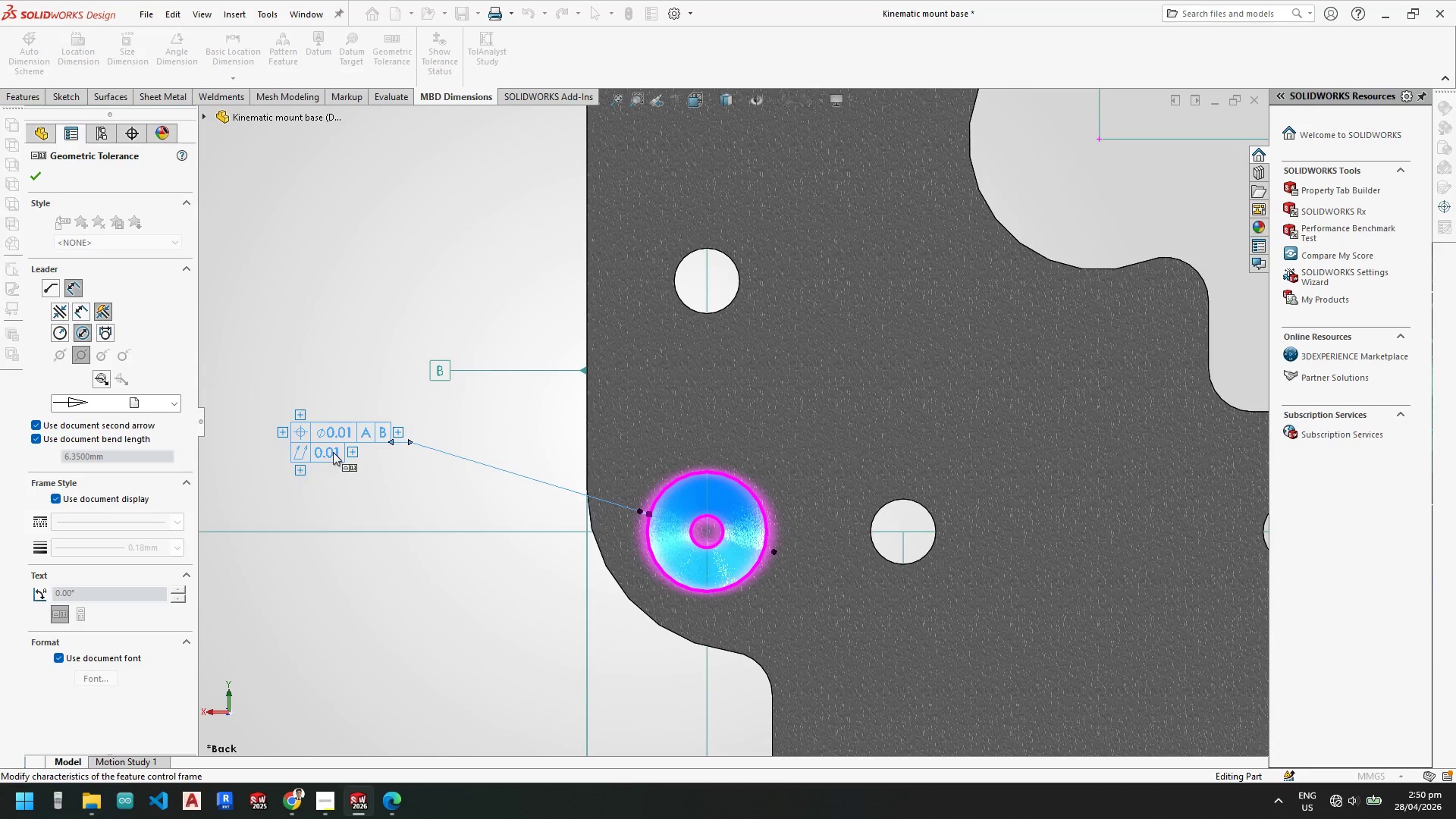 
left_click([304, 453])
 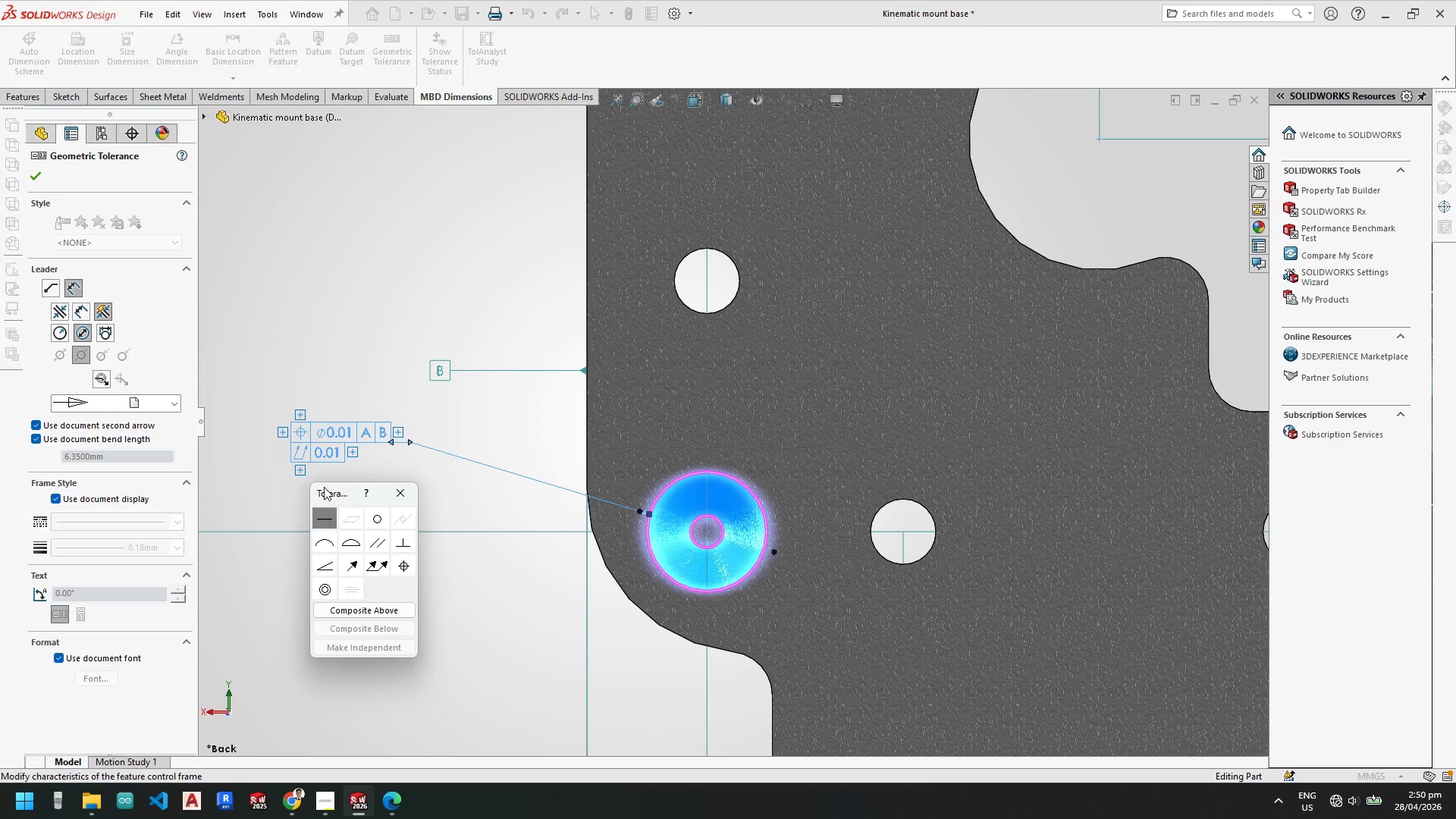 
left_click([318, 447])
 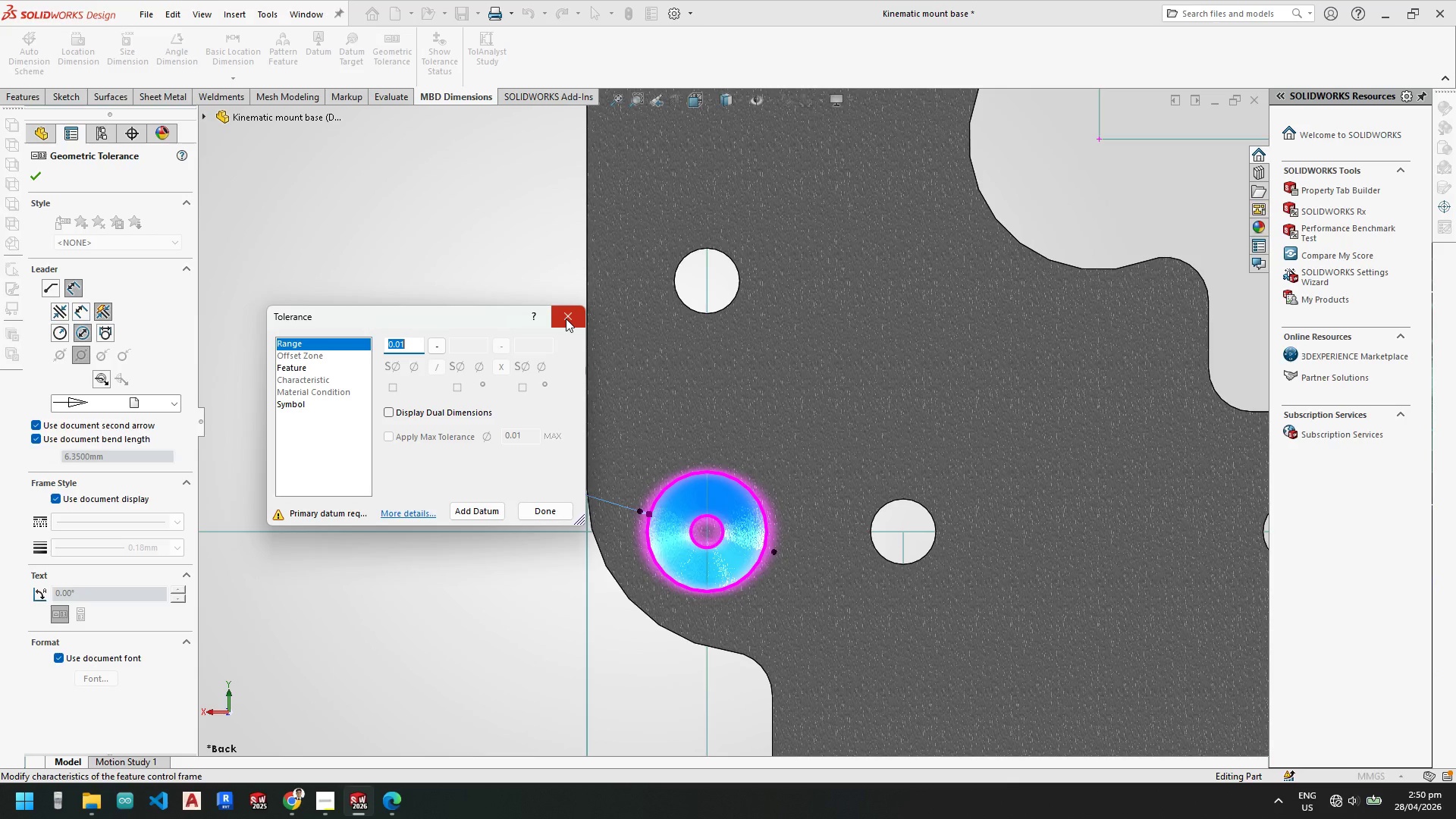 
left_click([566, 318])
 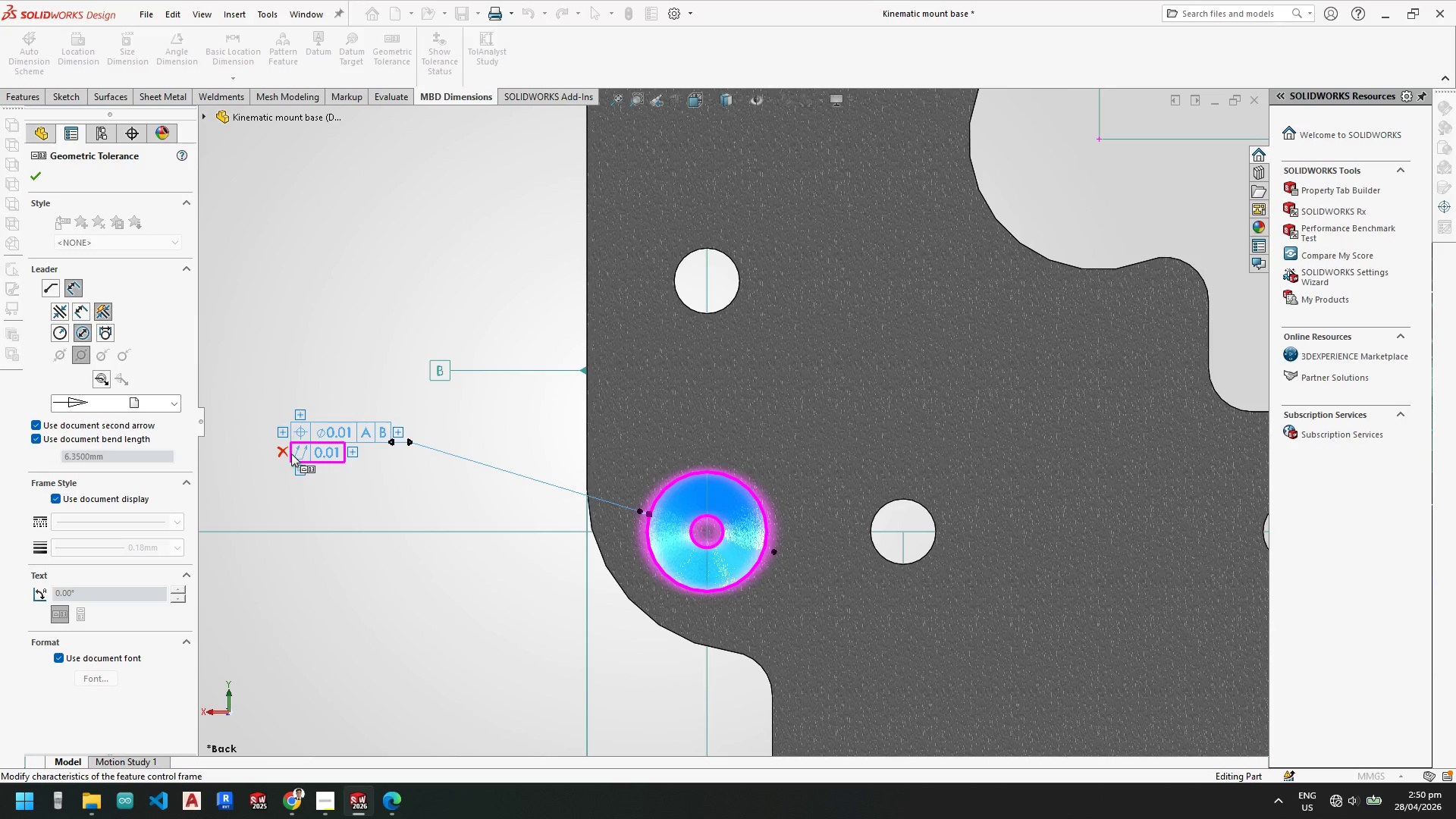 
left_click([284, 453])
 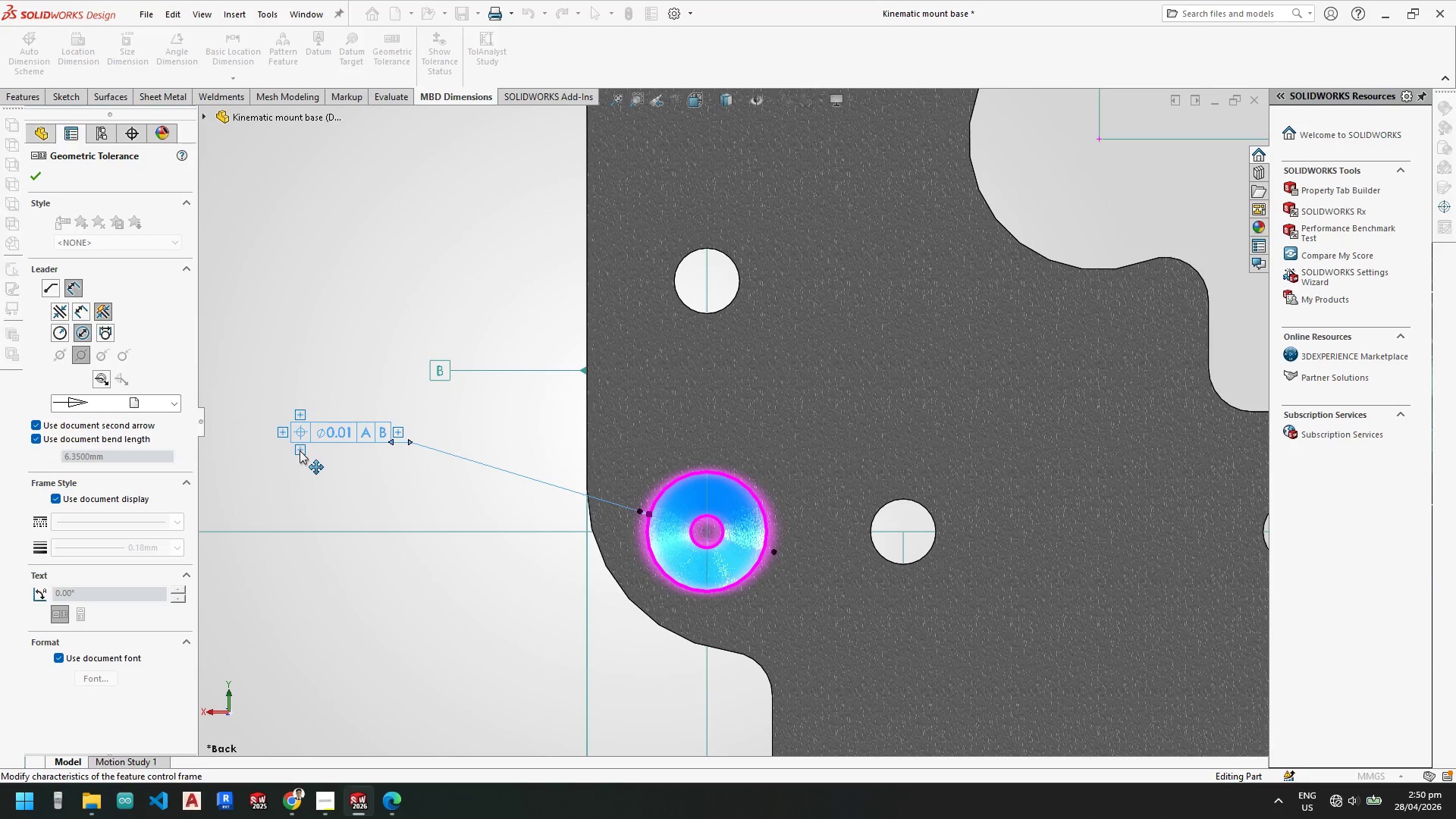 
left_click([300, 450])
 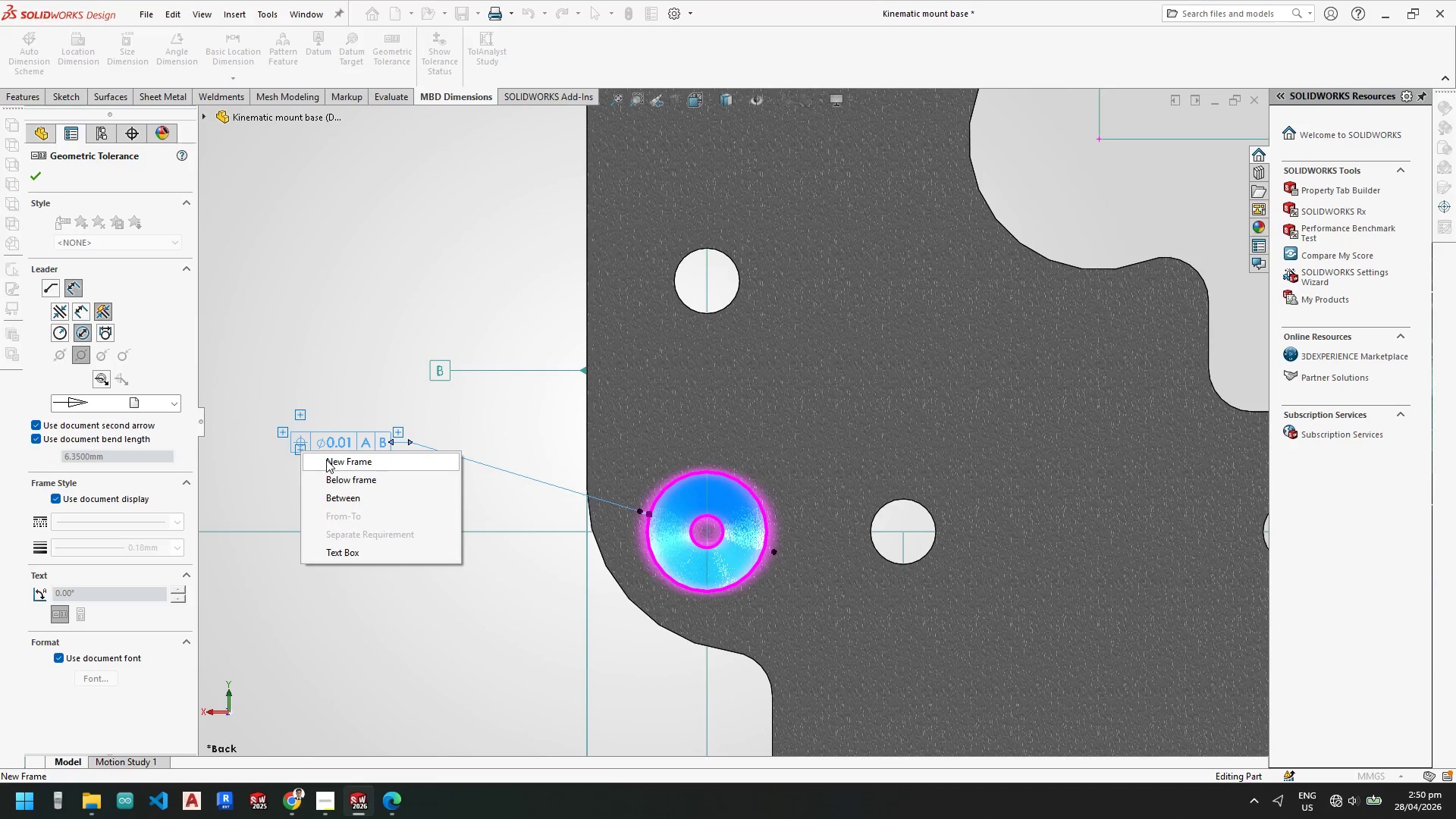 
mouse_move([346, 475])
 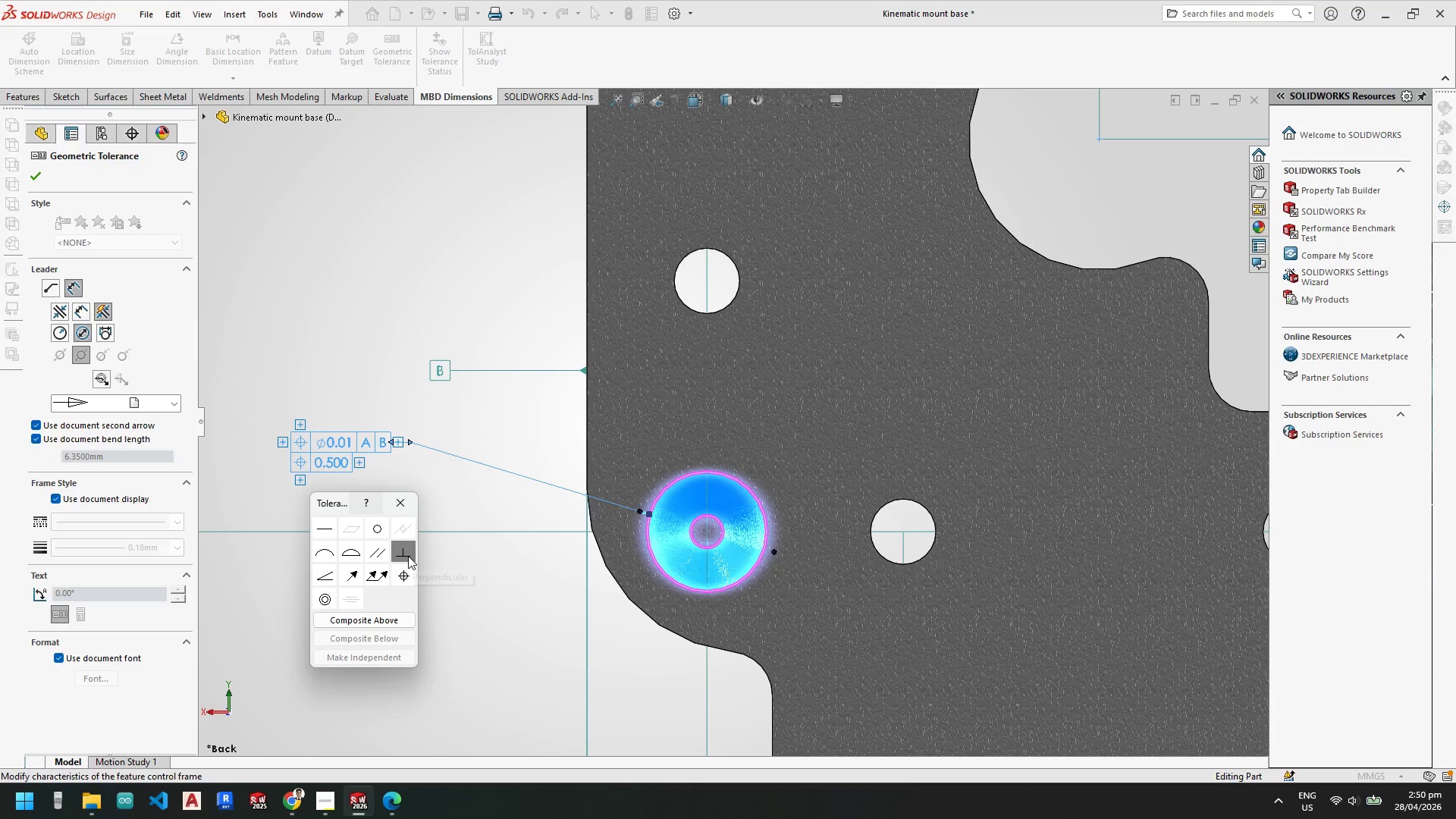 
left_click([403, 802])
 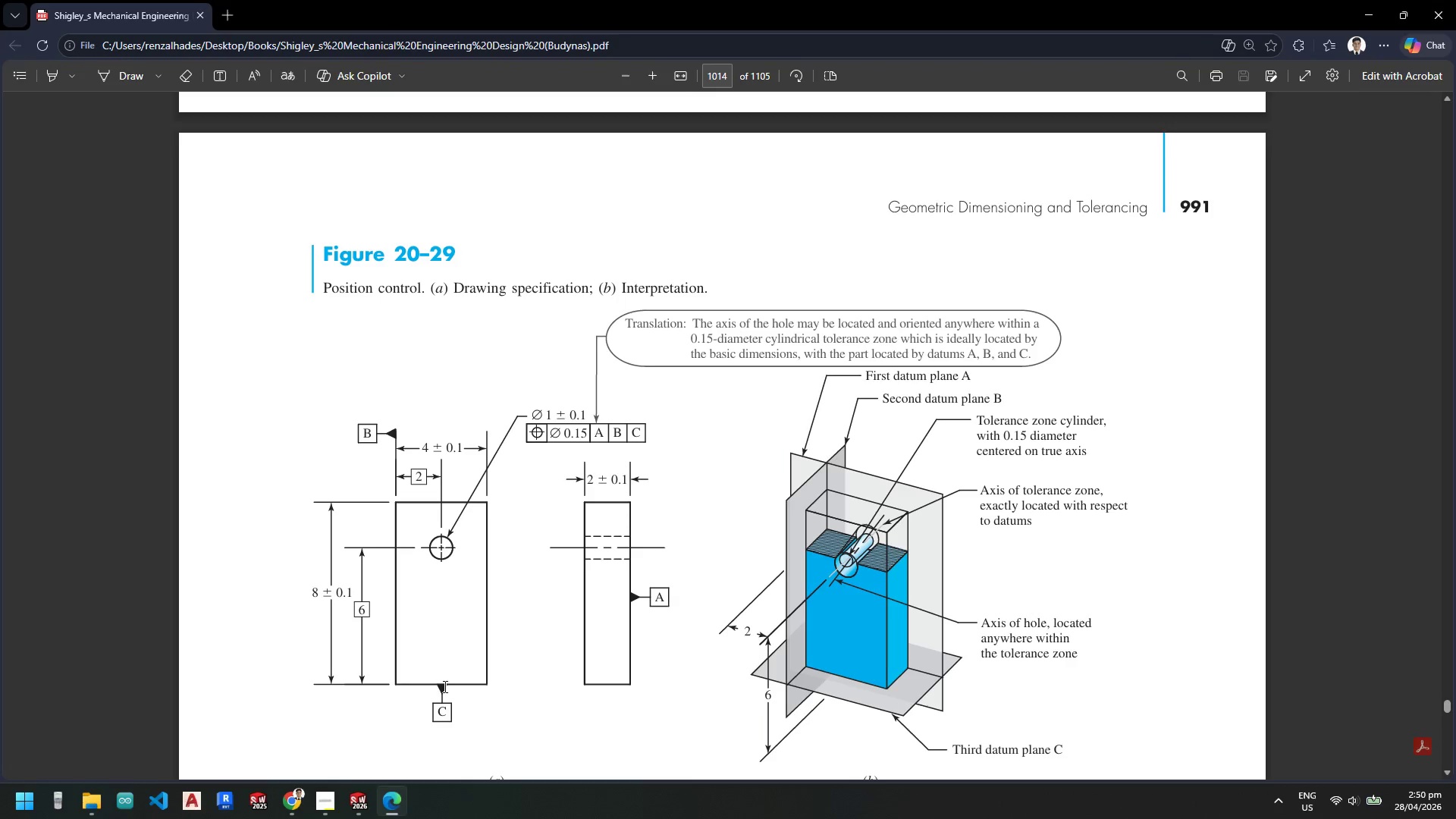 
scroll: coordinate [479, 657], scroll_direction: down, amount: 41.0
 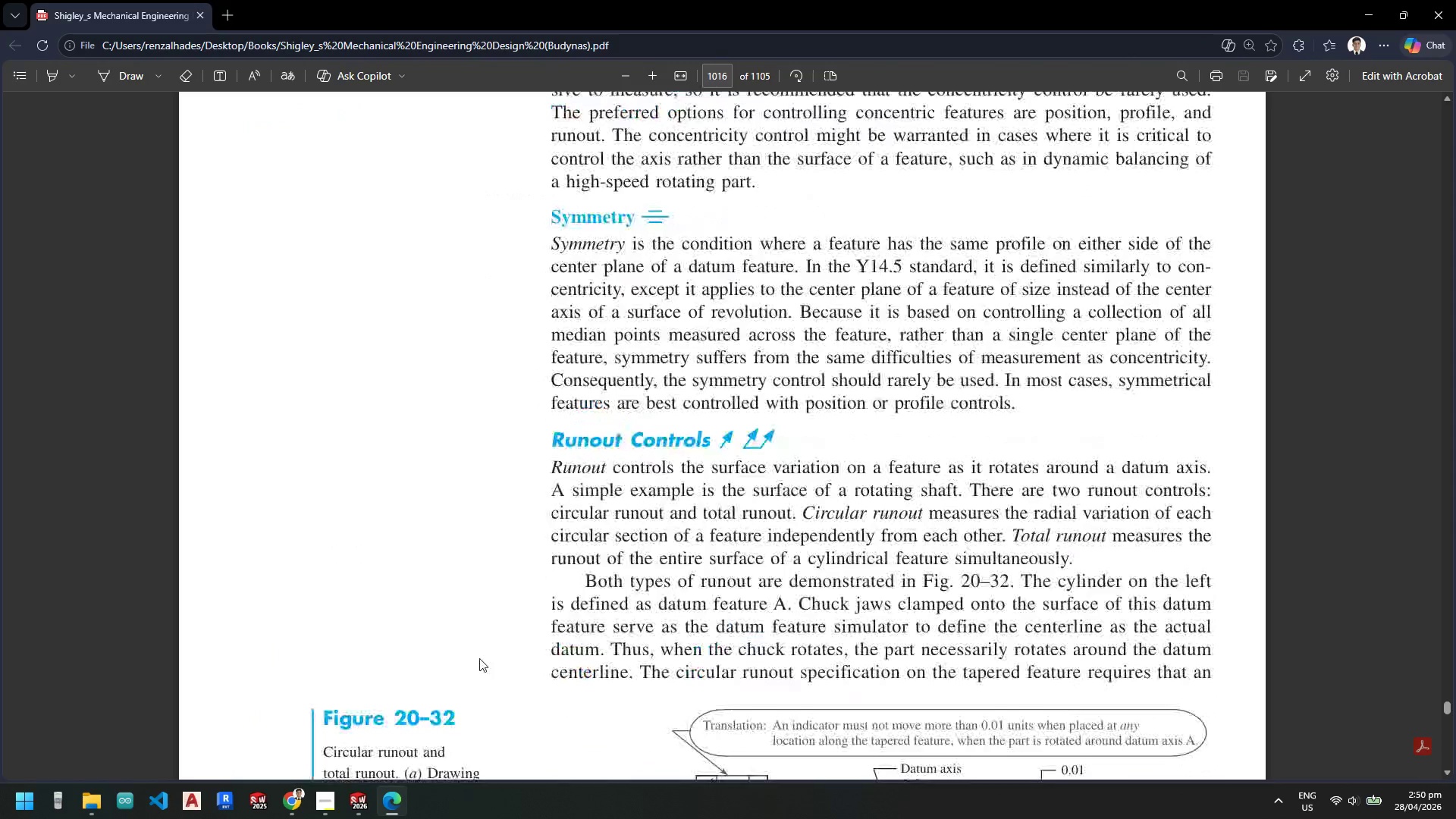 
scroll: coordinate [479, 658], scroll_direction: up, amount: 6.0
 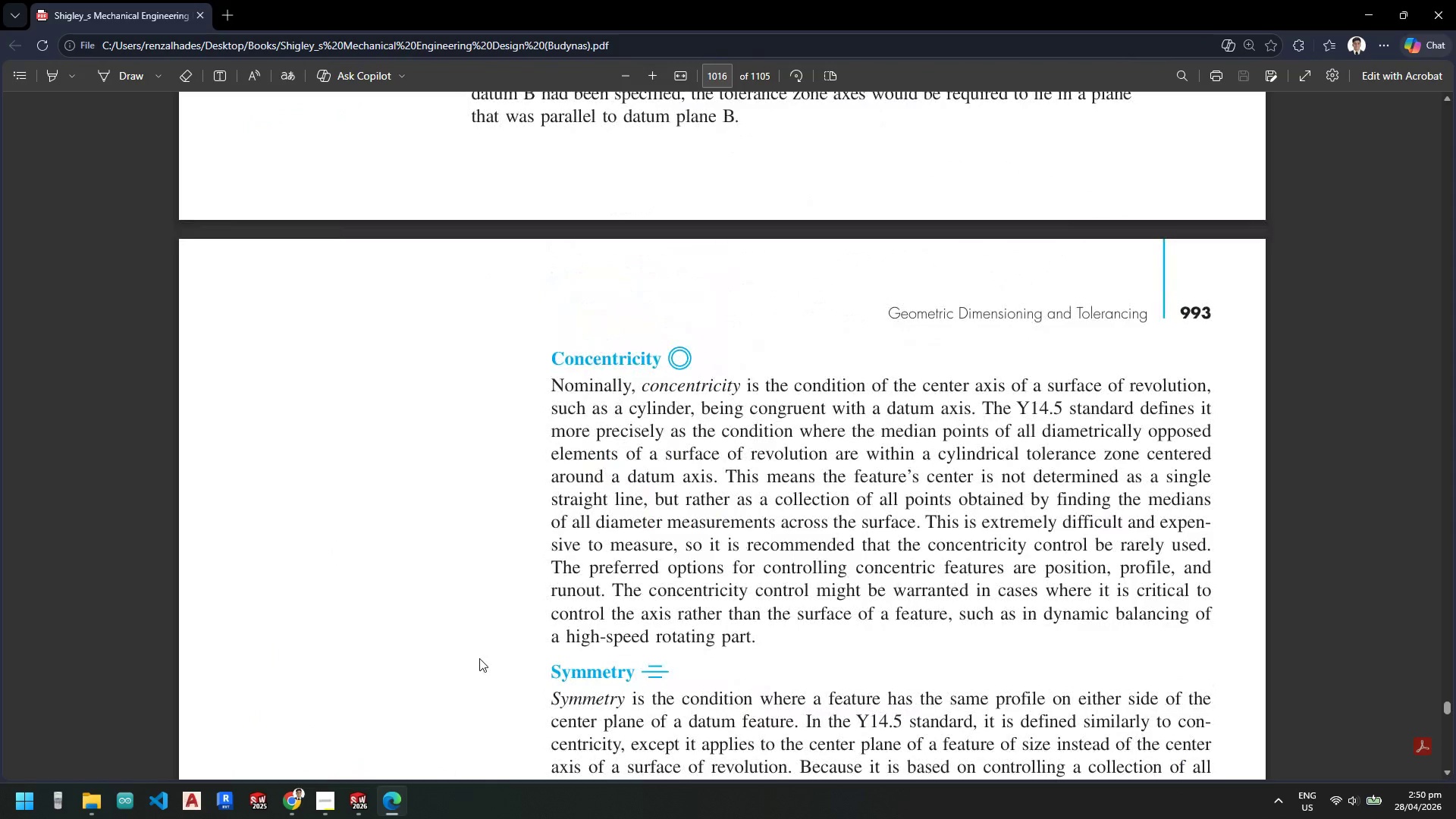 
wait(9.04)
 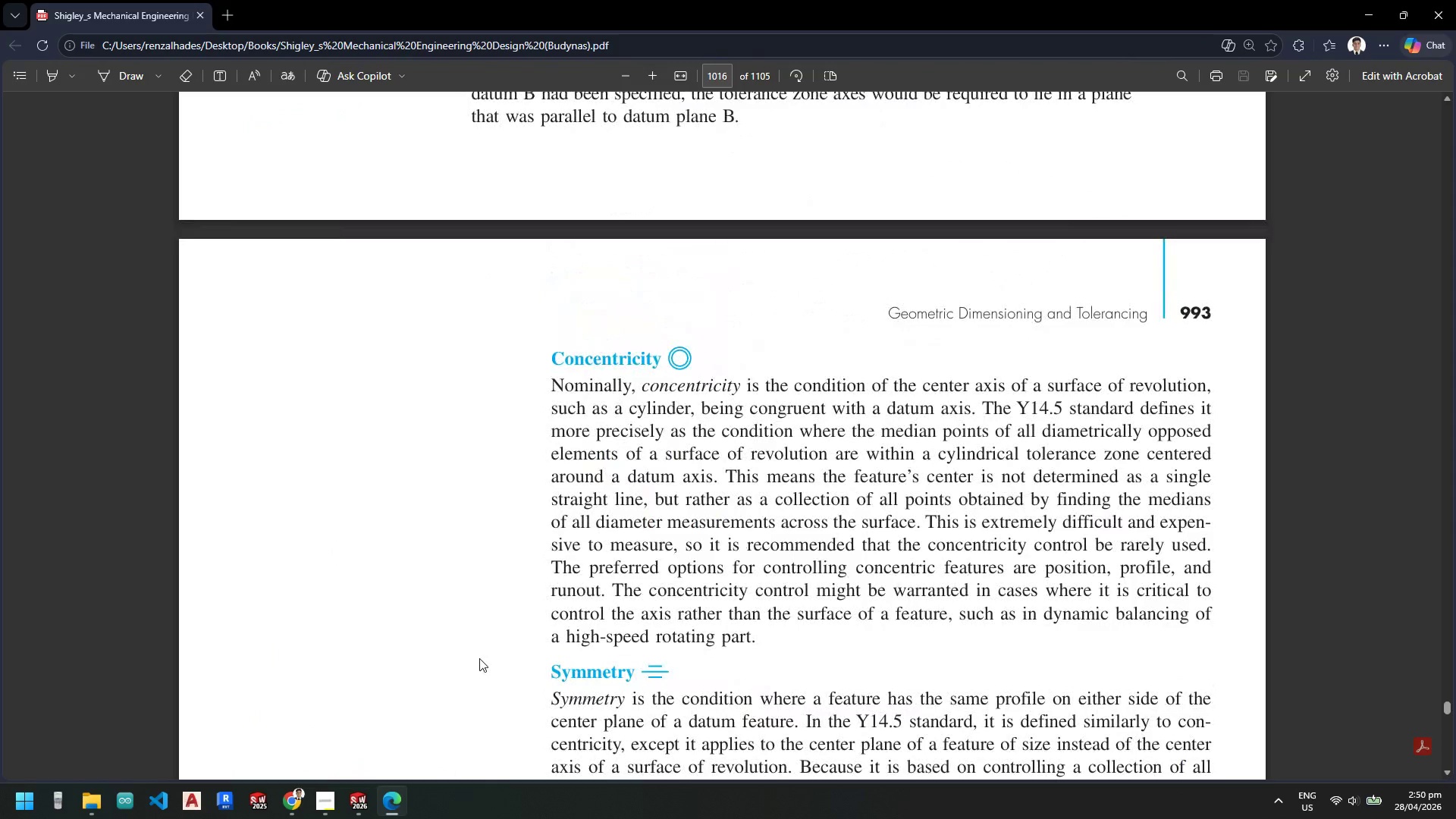 
scroll: coordinate [479, 658], scroll_direction: down, amount: 5.0
 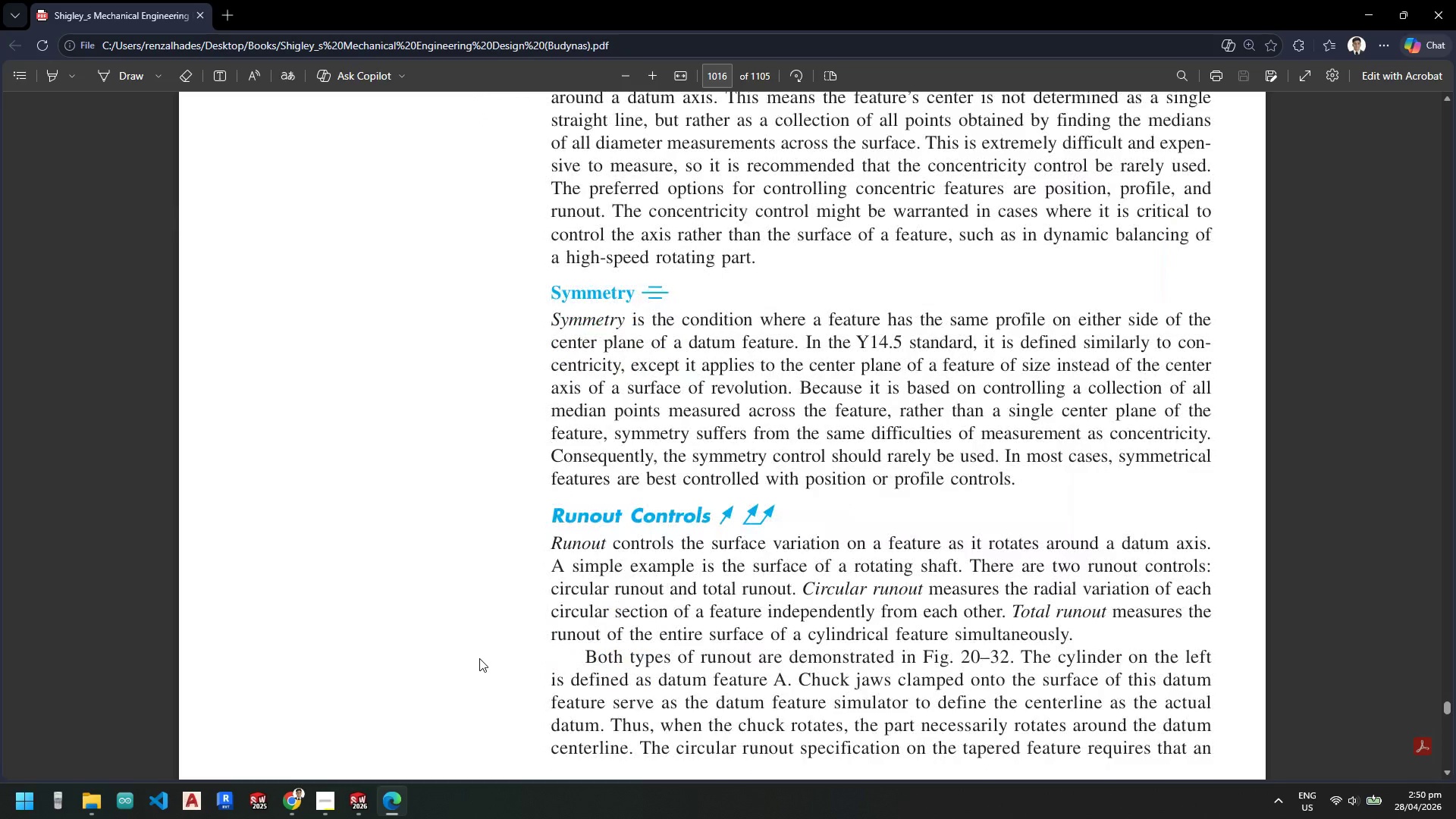 
scroll: coordinate [479, 658], scroll_direction: up, amount: 57.0
 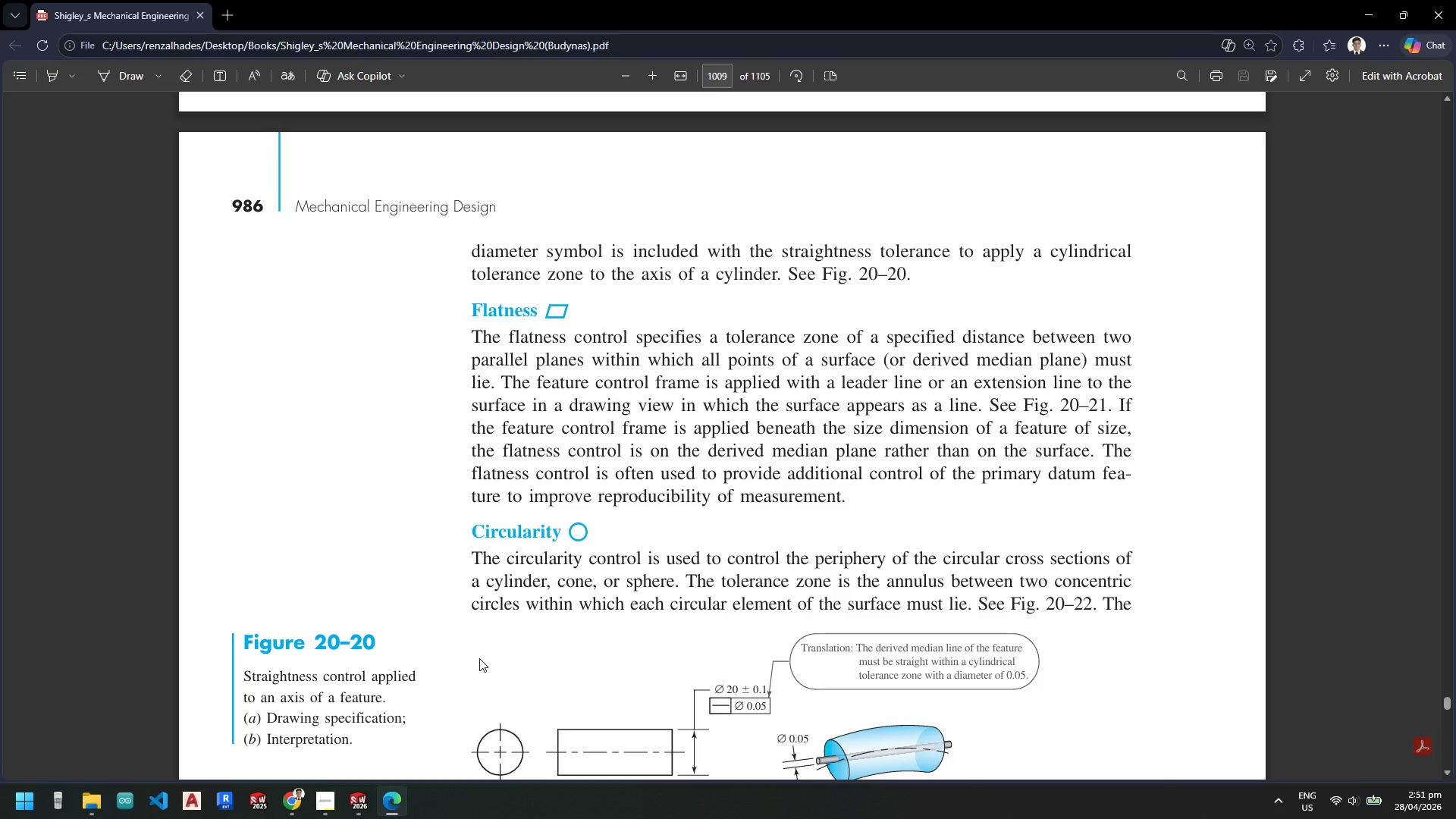 
scroll: coordinate [472, 650], scroll_direction: down, amount: 9.0
 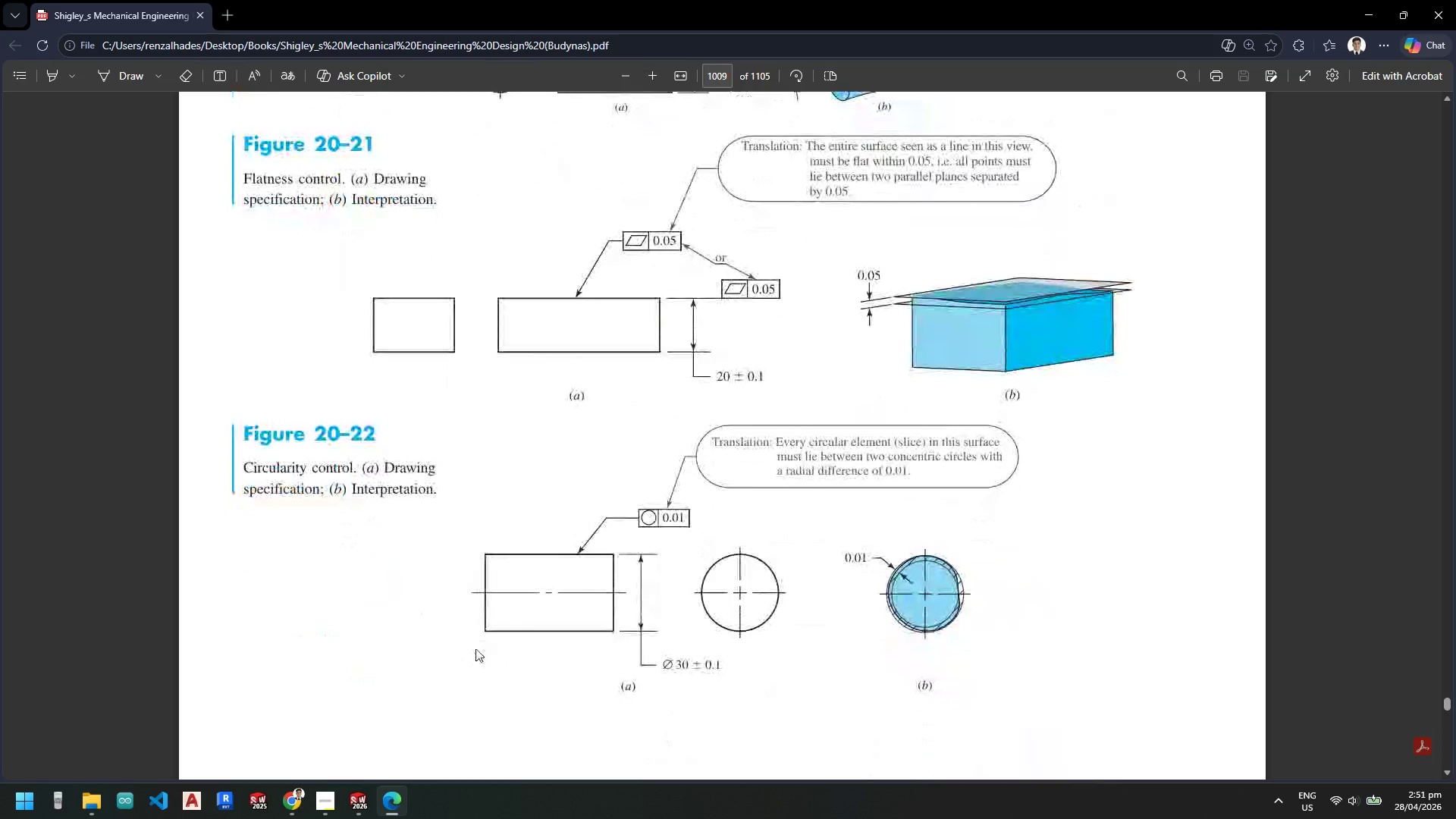 
scroll: coordinate [475, 648], scroll_direction: up, amount: 2.0
 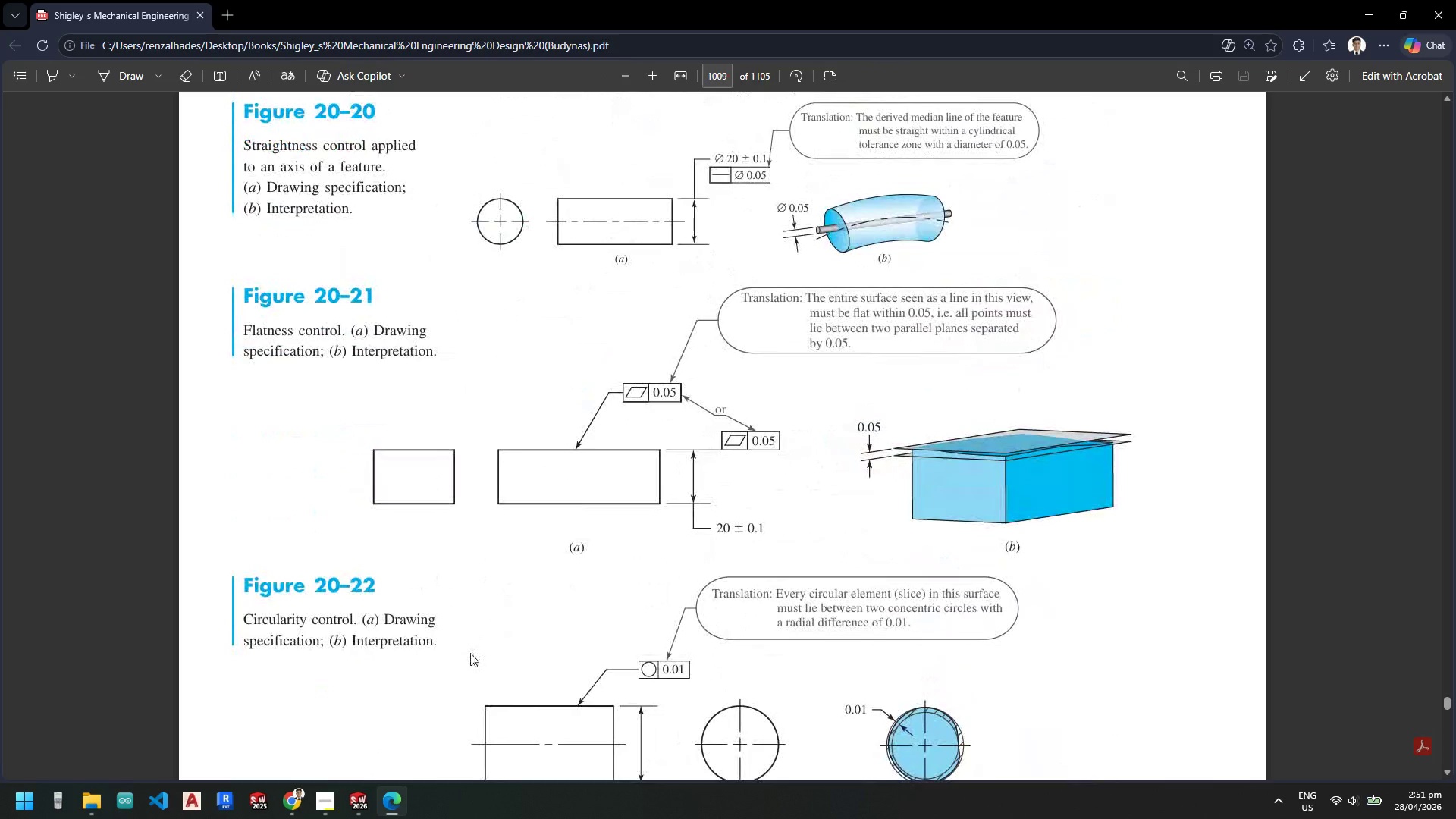 
wait(8.36)
 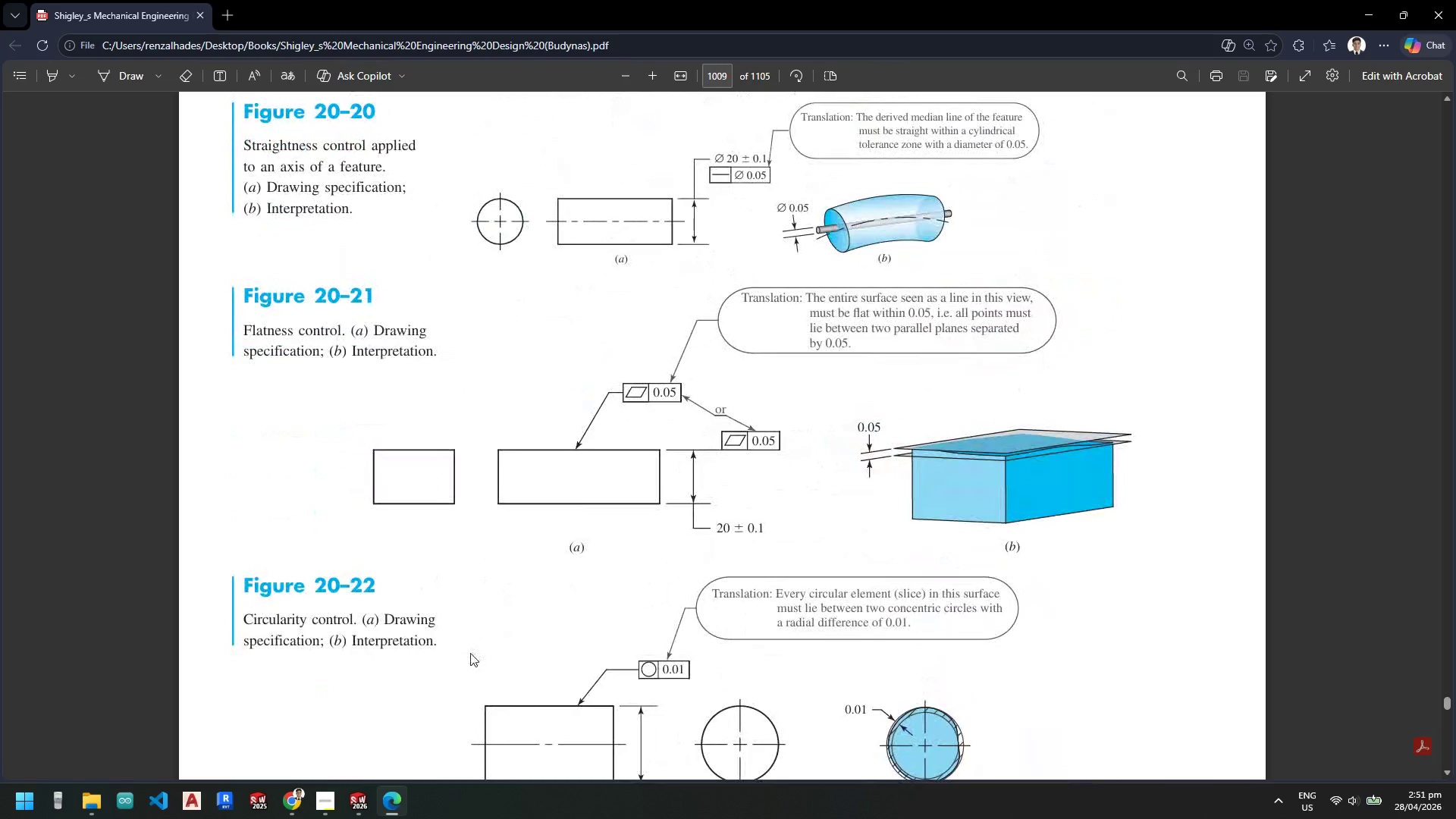 
left_click([378, 532])
 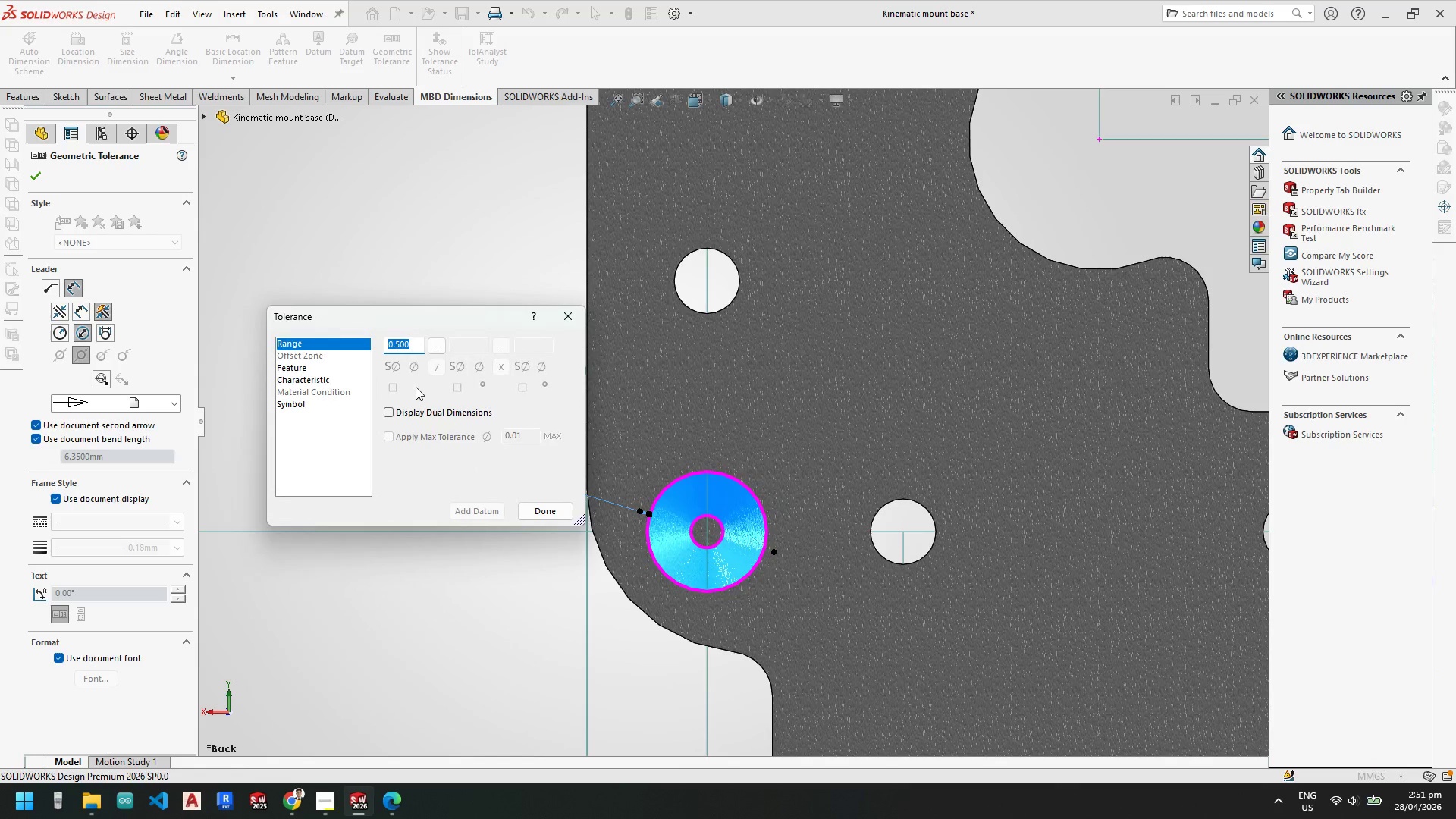 
key(Numpad0)
 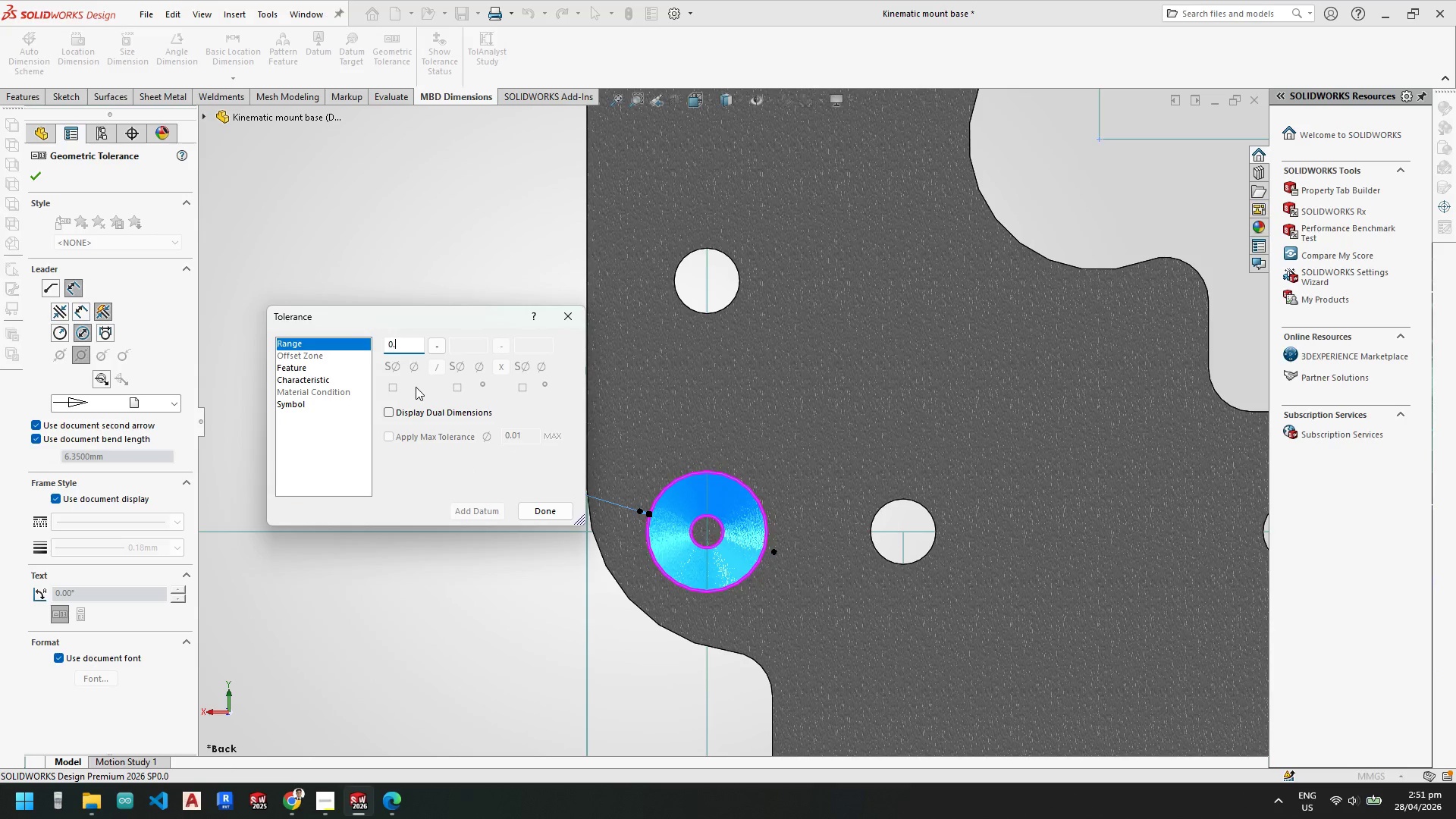 
key(NumpadDecimal)
 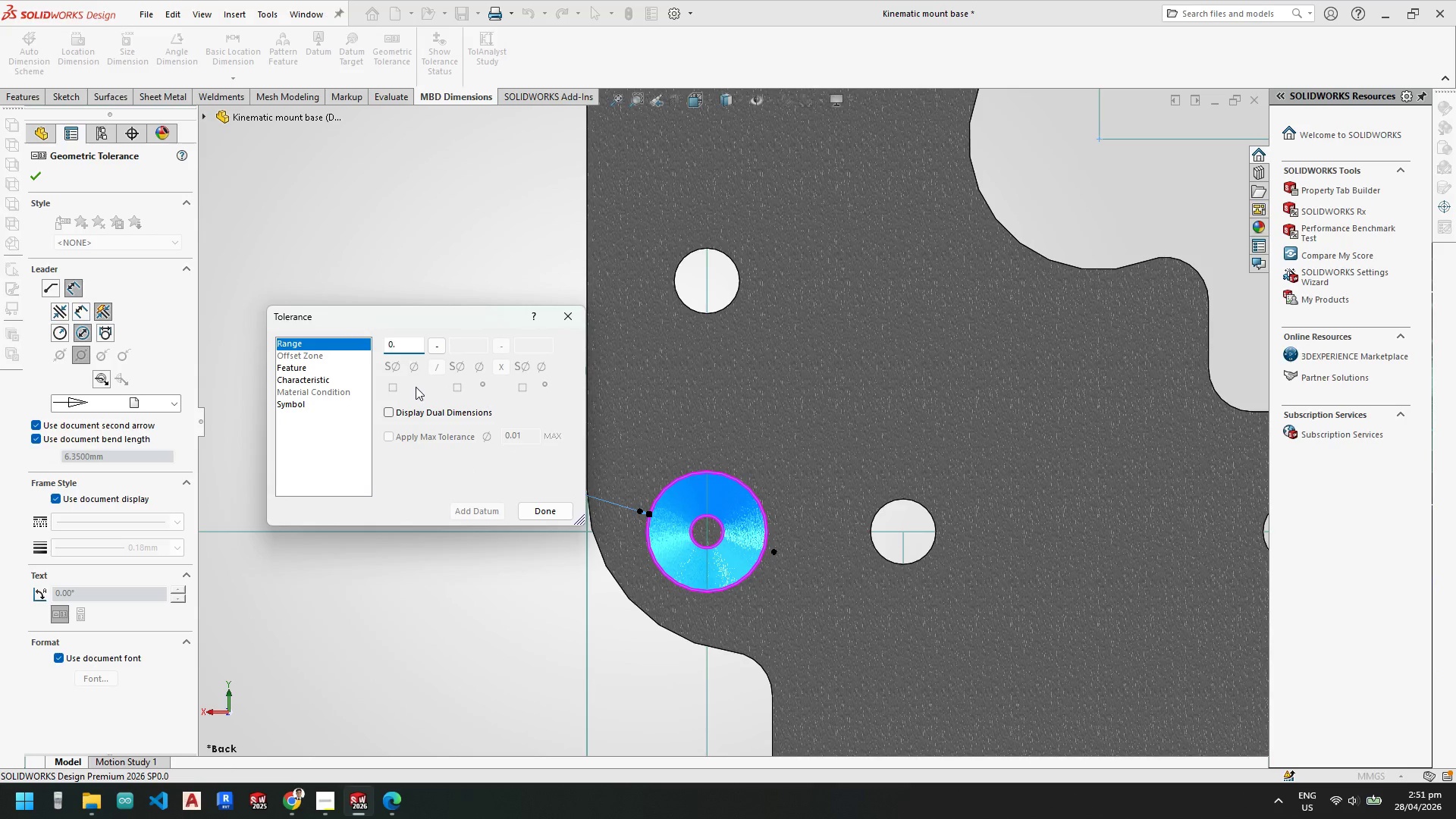 
key(Numpad0)
 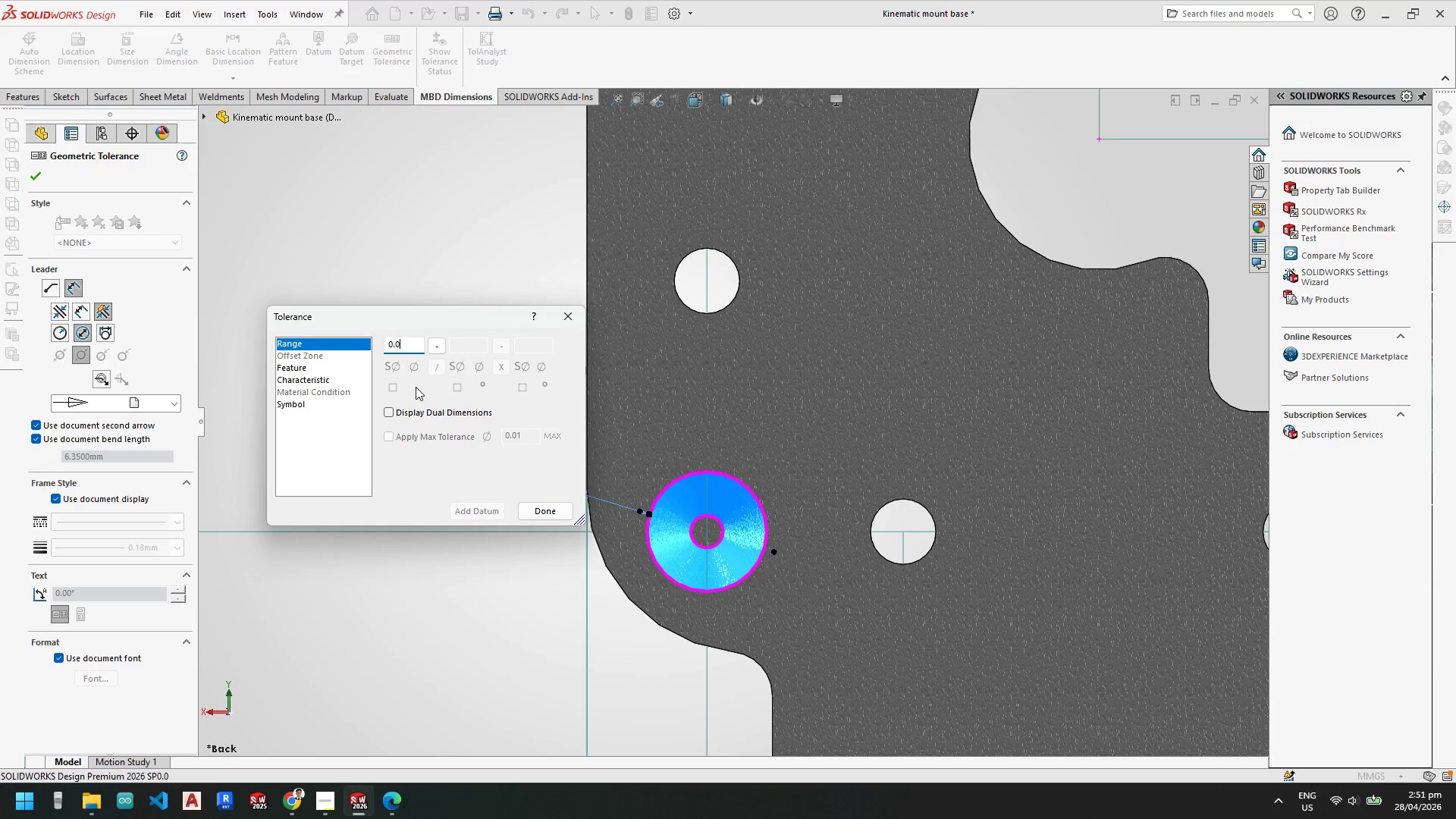 
key(Numpad1)
 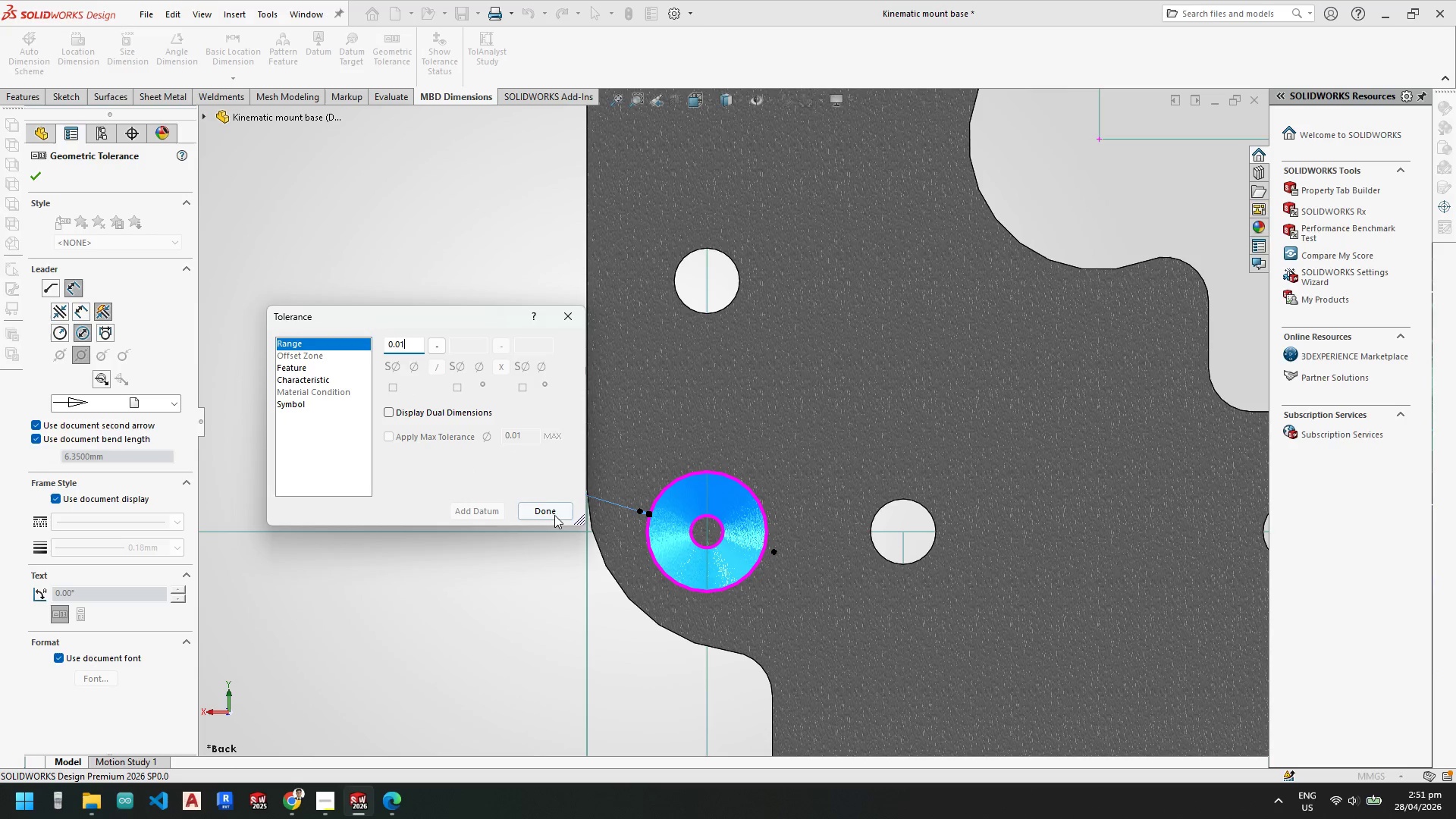 
left_click([554, 515])
 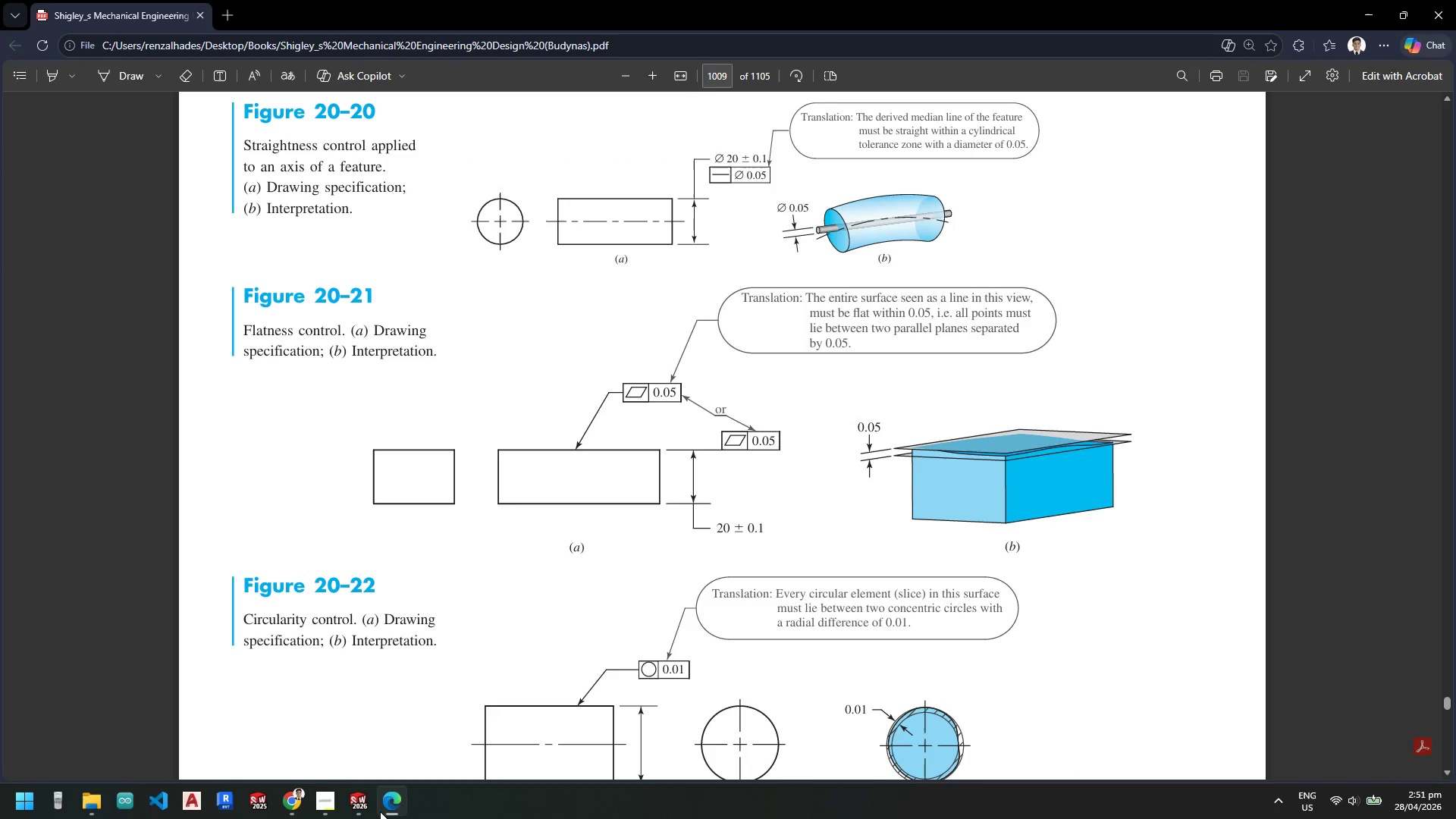 
wait(5.05)
 